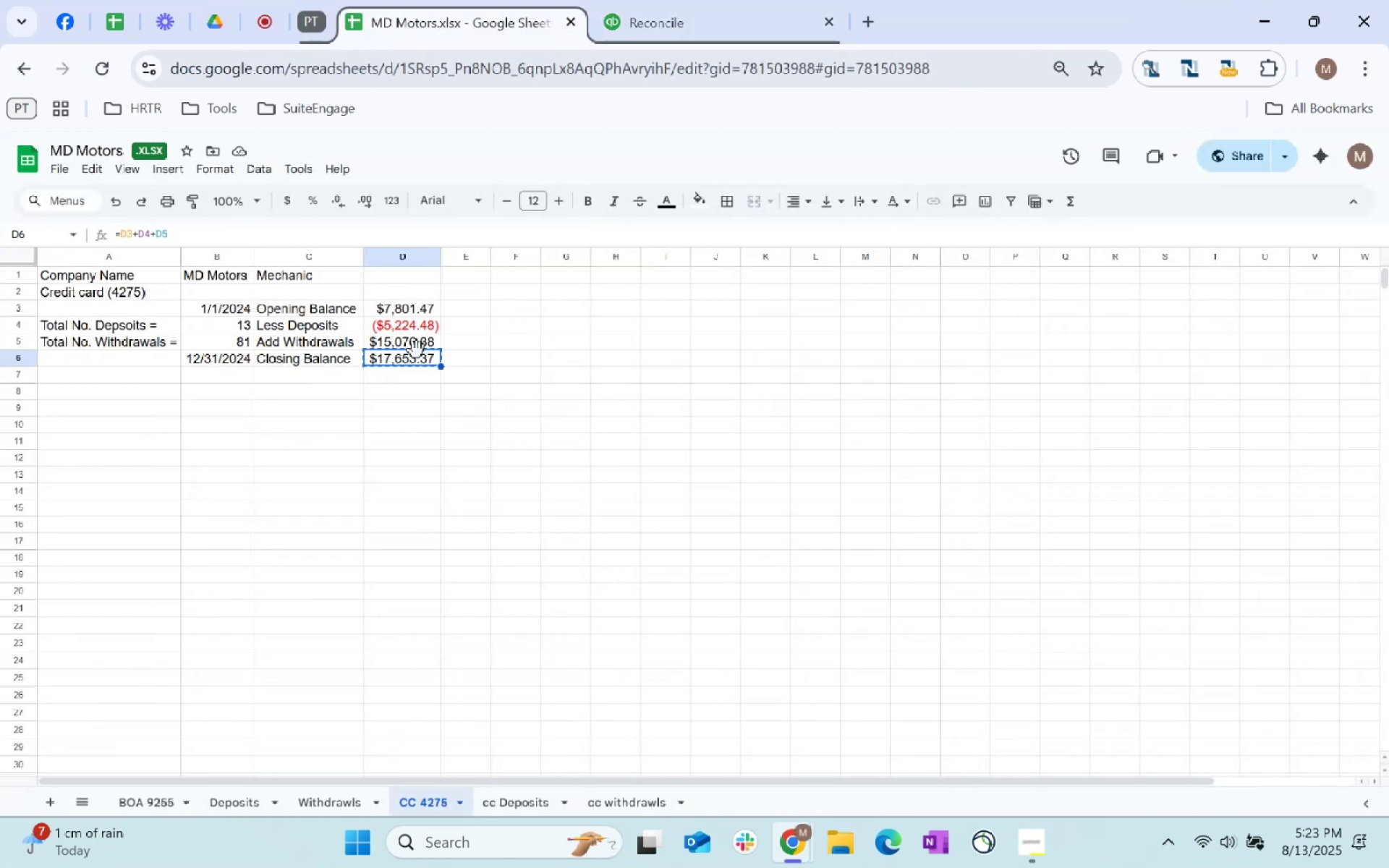 
left_click([217, 363])
 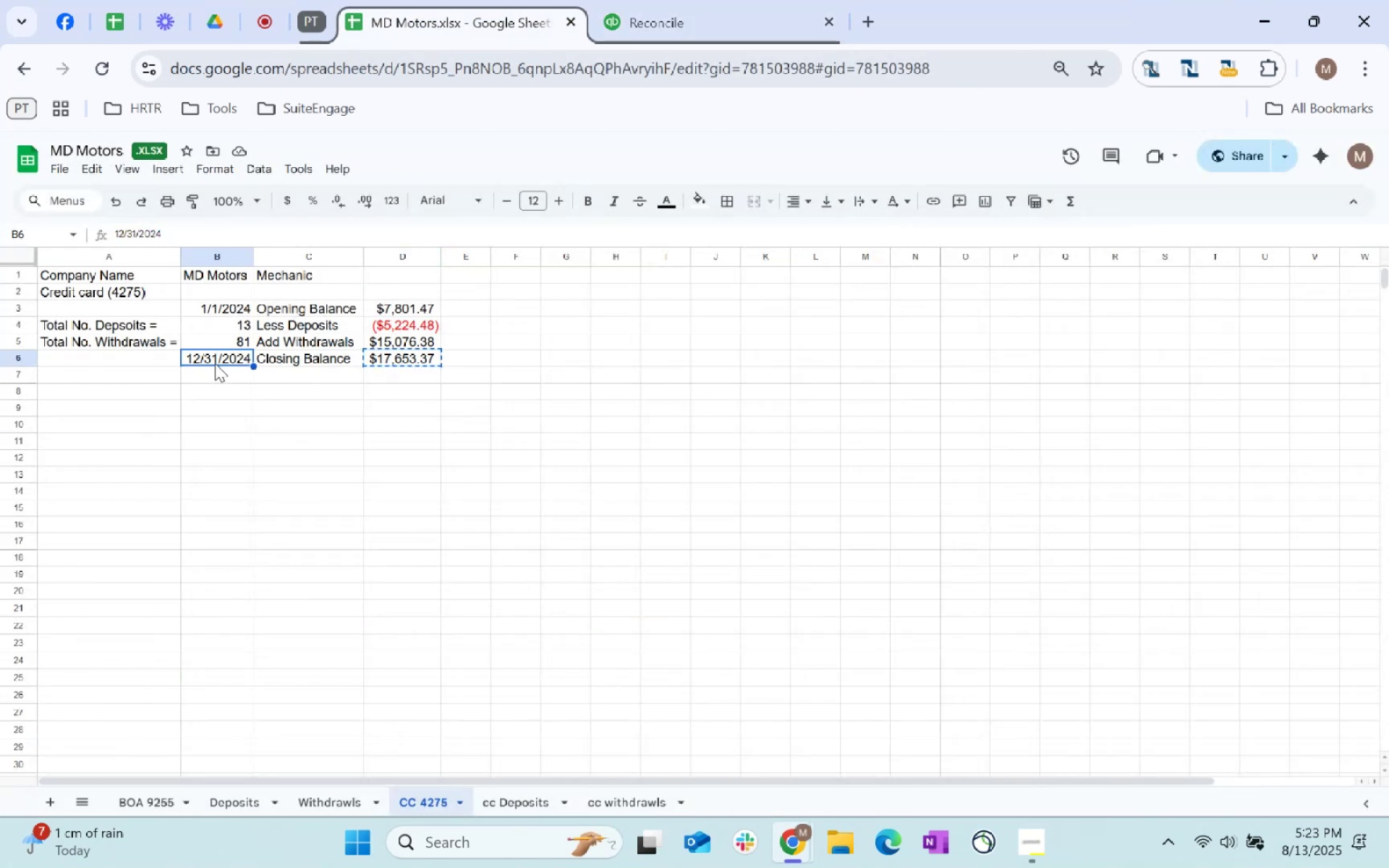 
key(Control+C)
 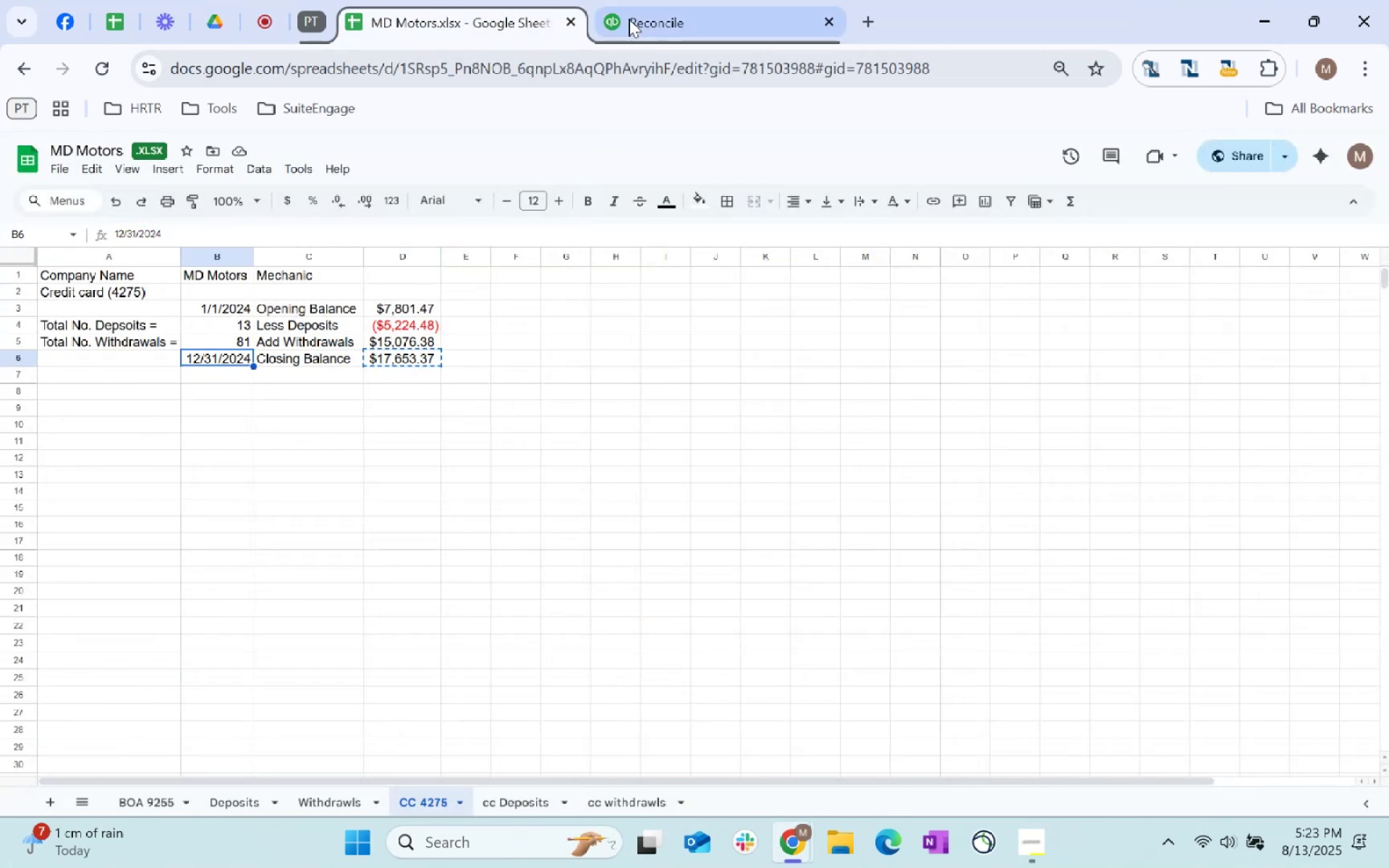 
key(Control+C)
 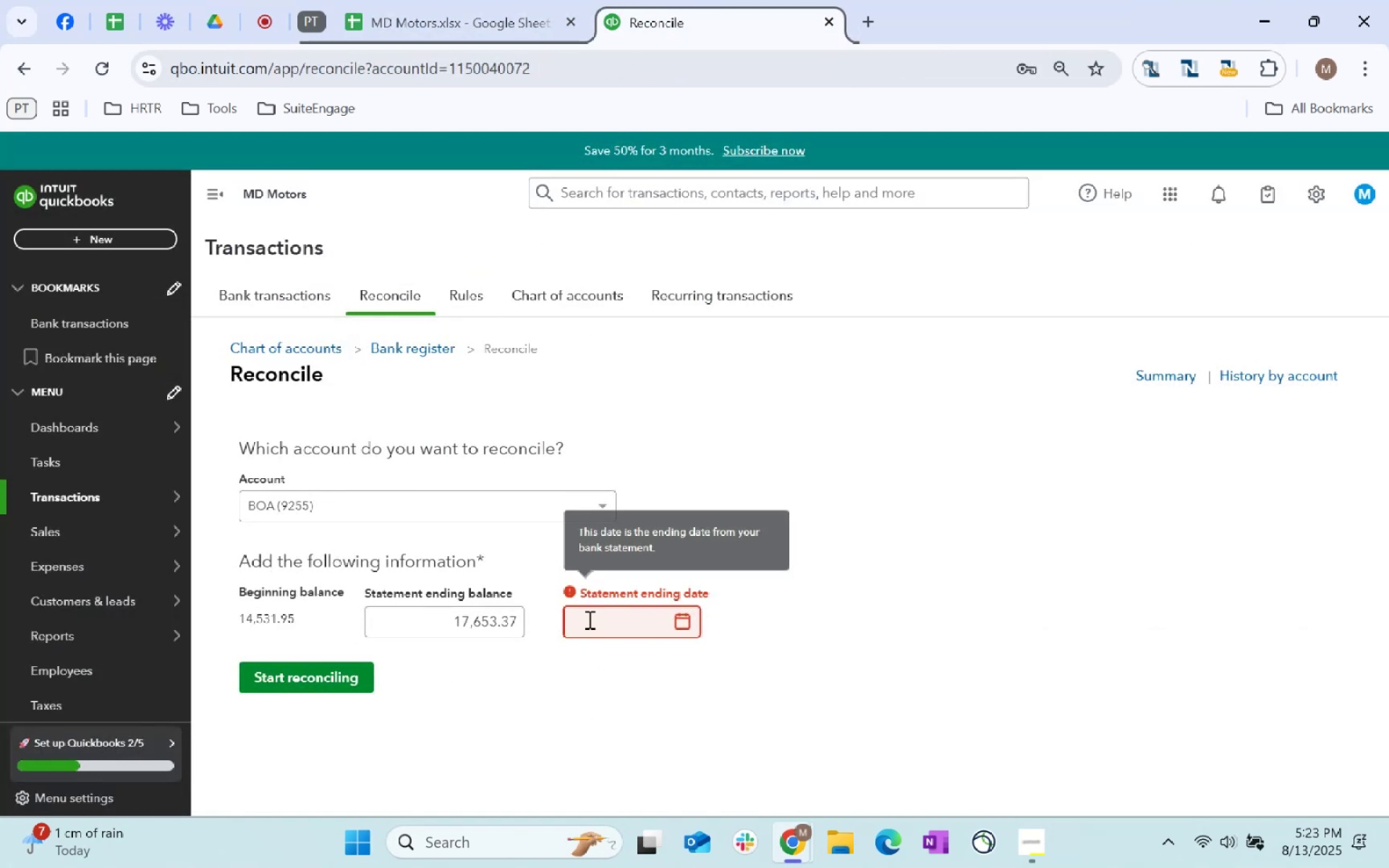 
key(Control+ControlLeft)
 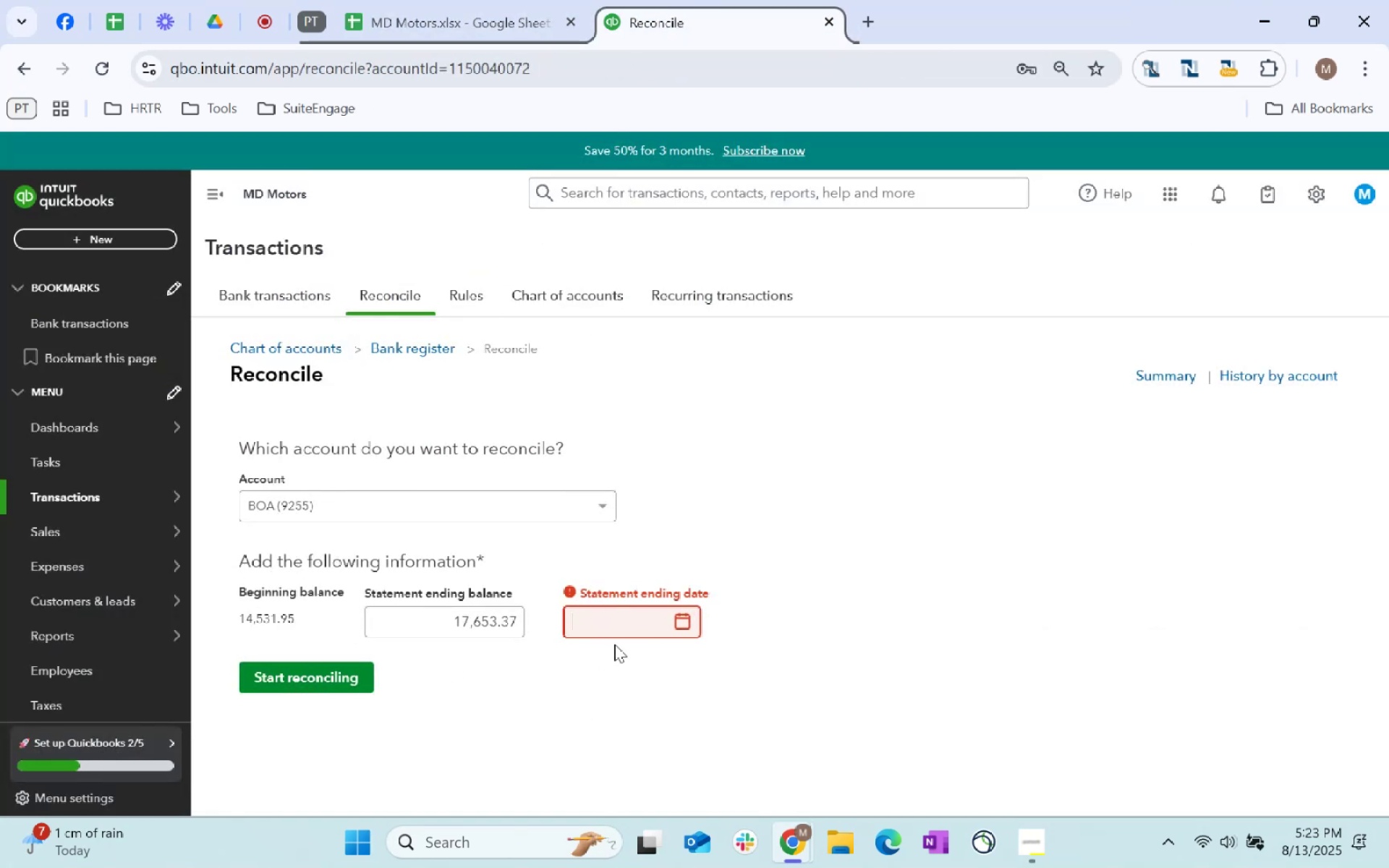 
key(Control+V)
 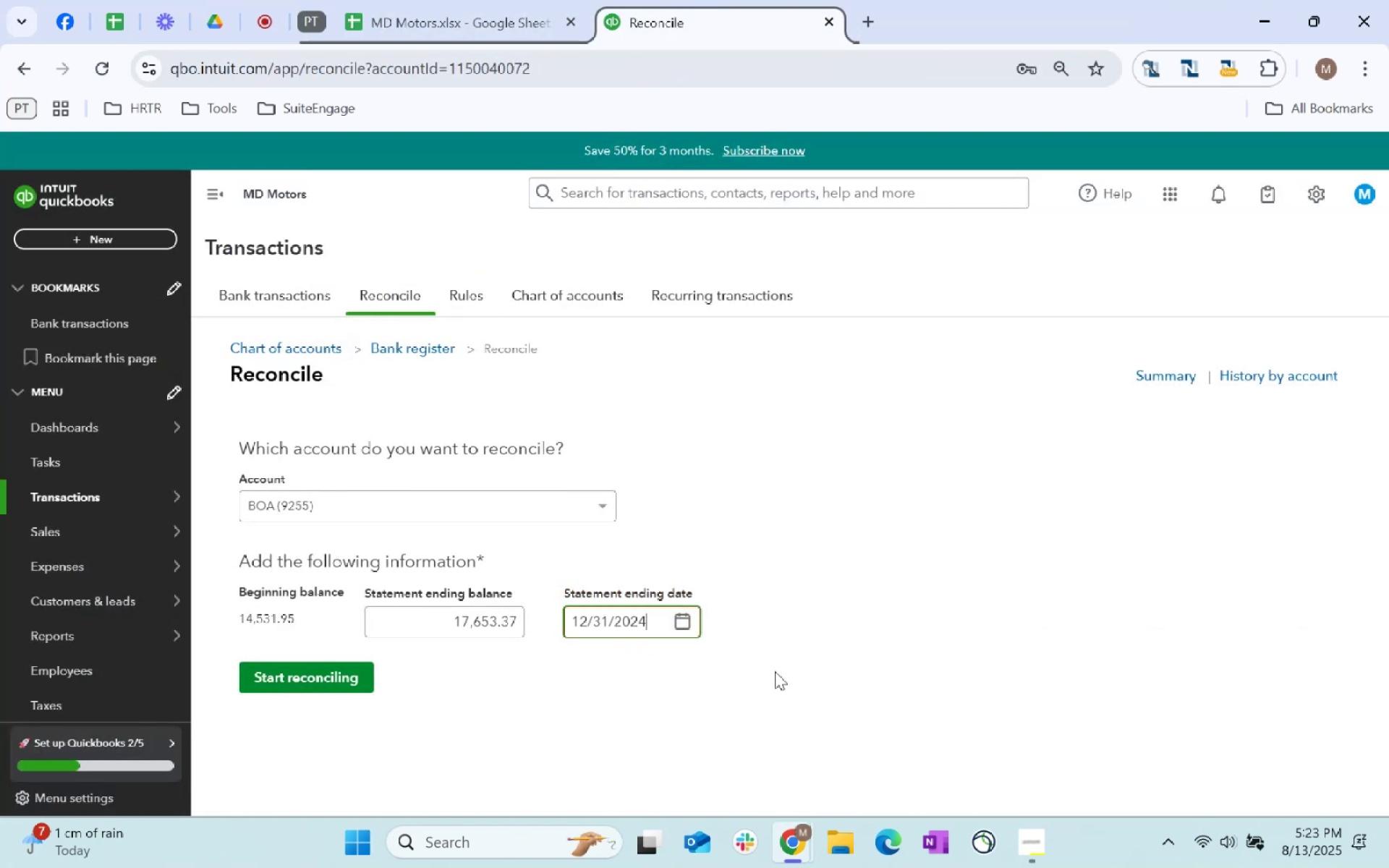 
left_click([773, 671])
 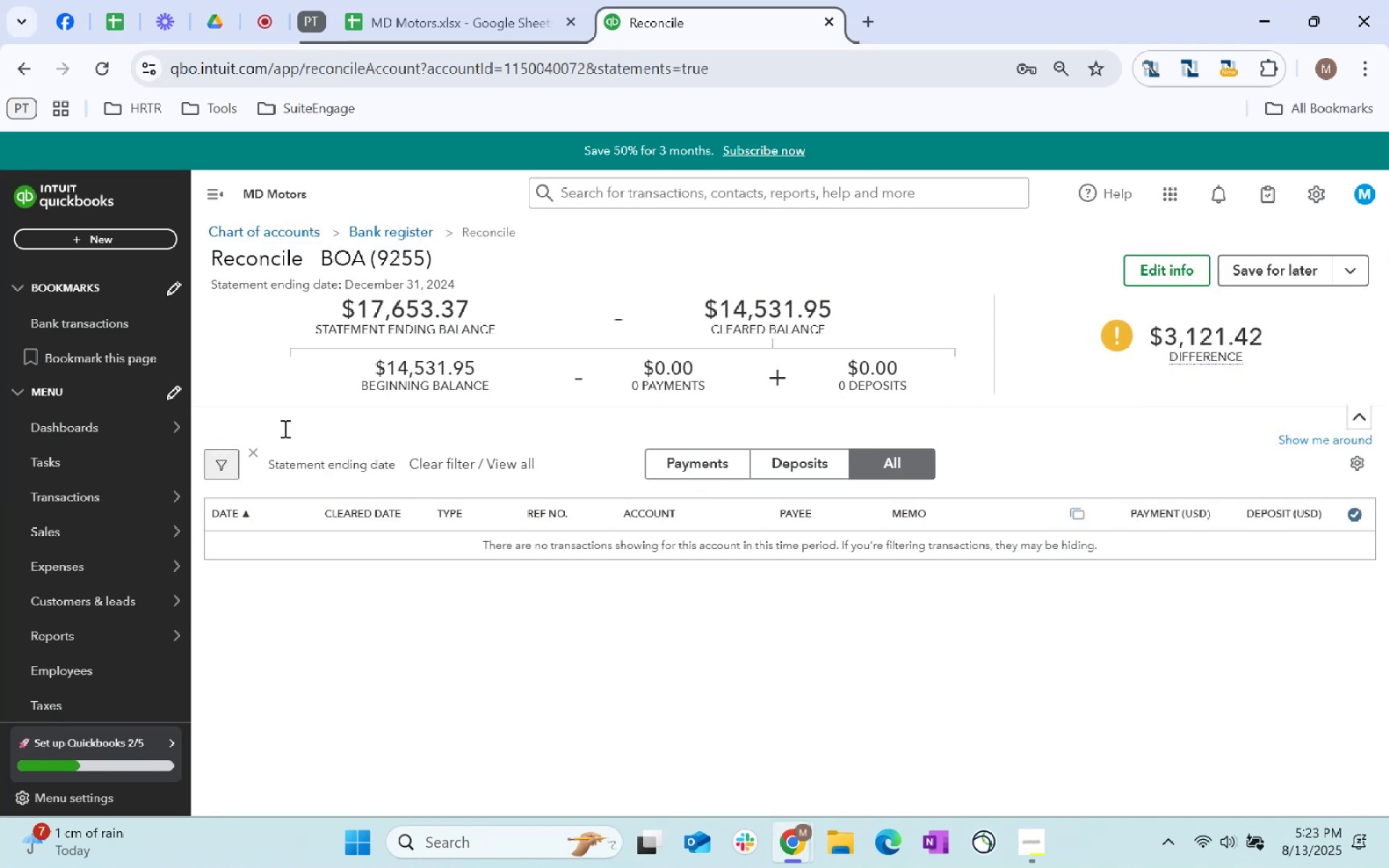 
wait(7.65)
 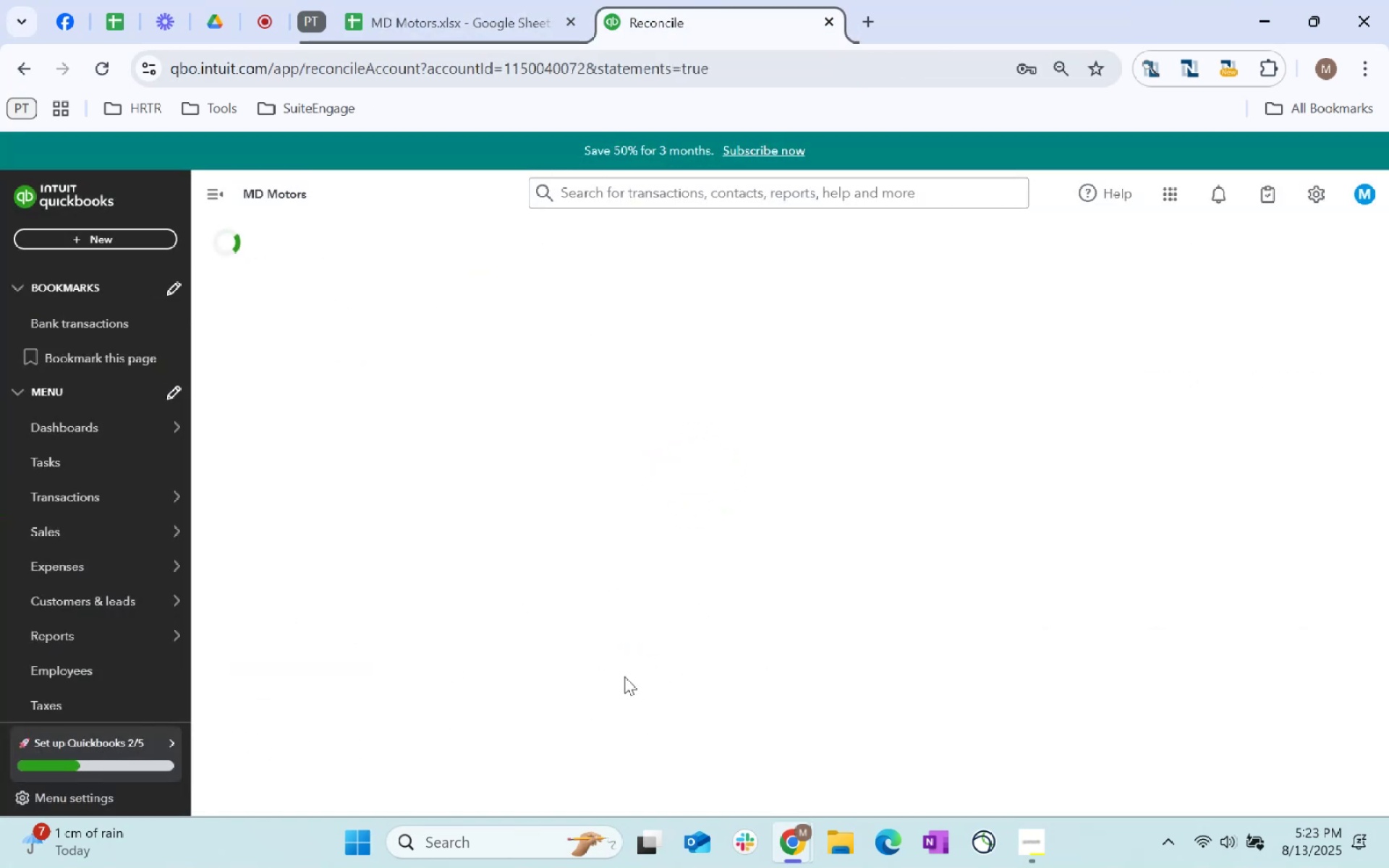 
left_click([191, 493])
 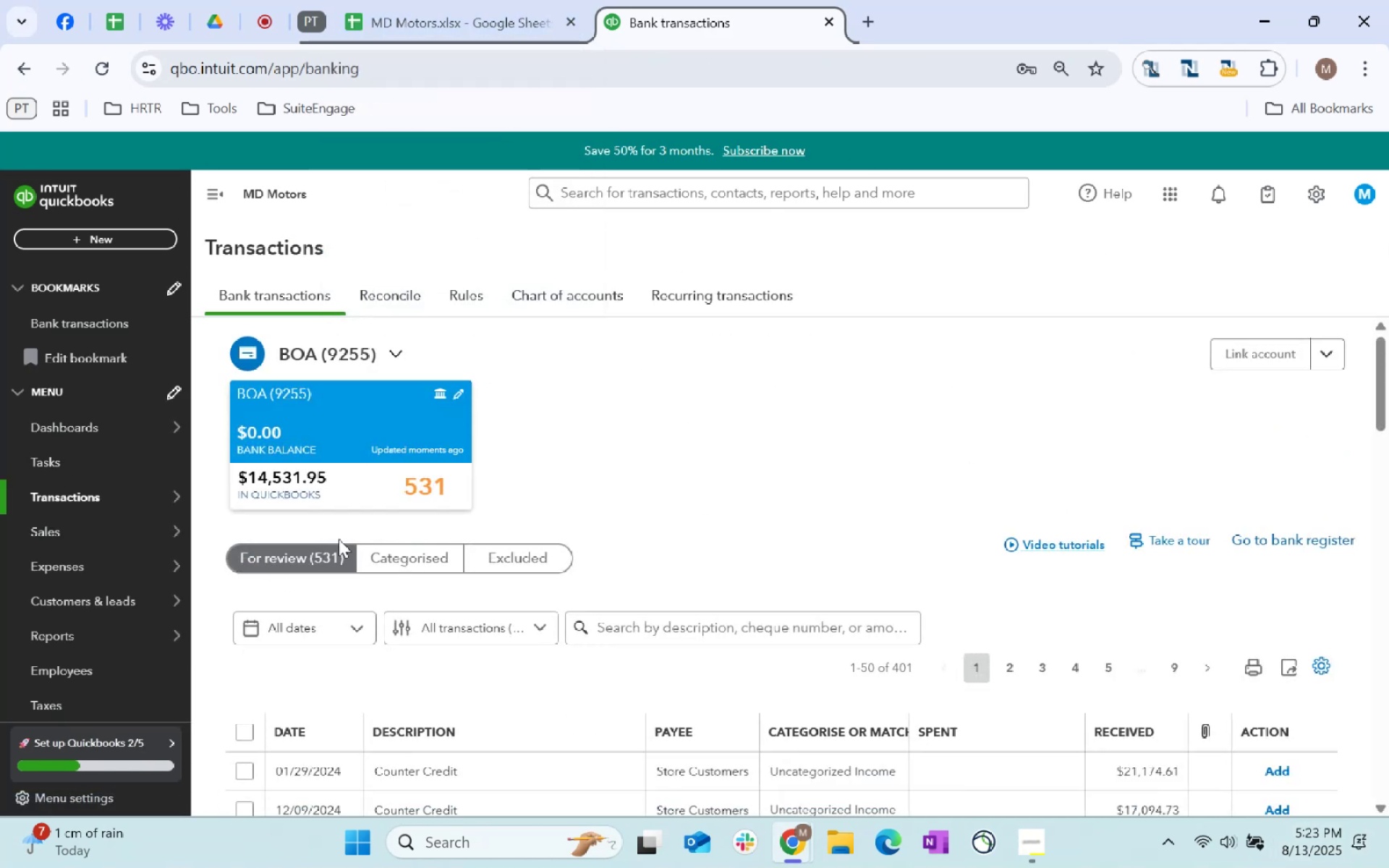 
left_click([1343, 354])
 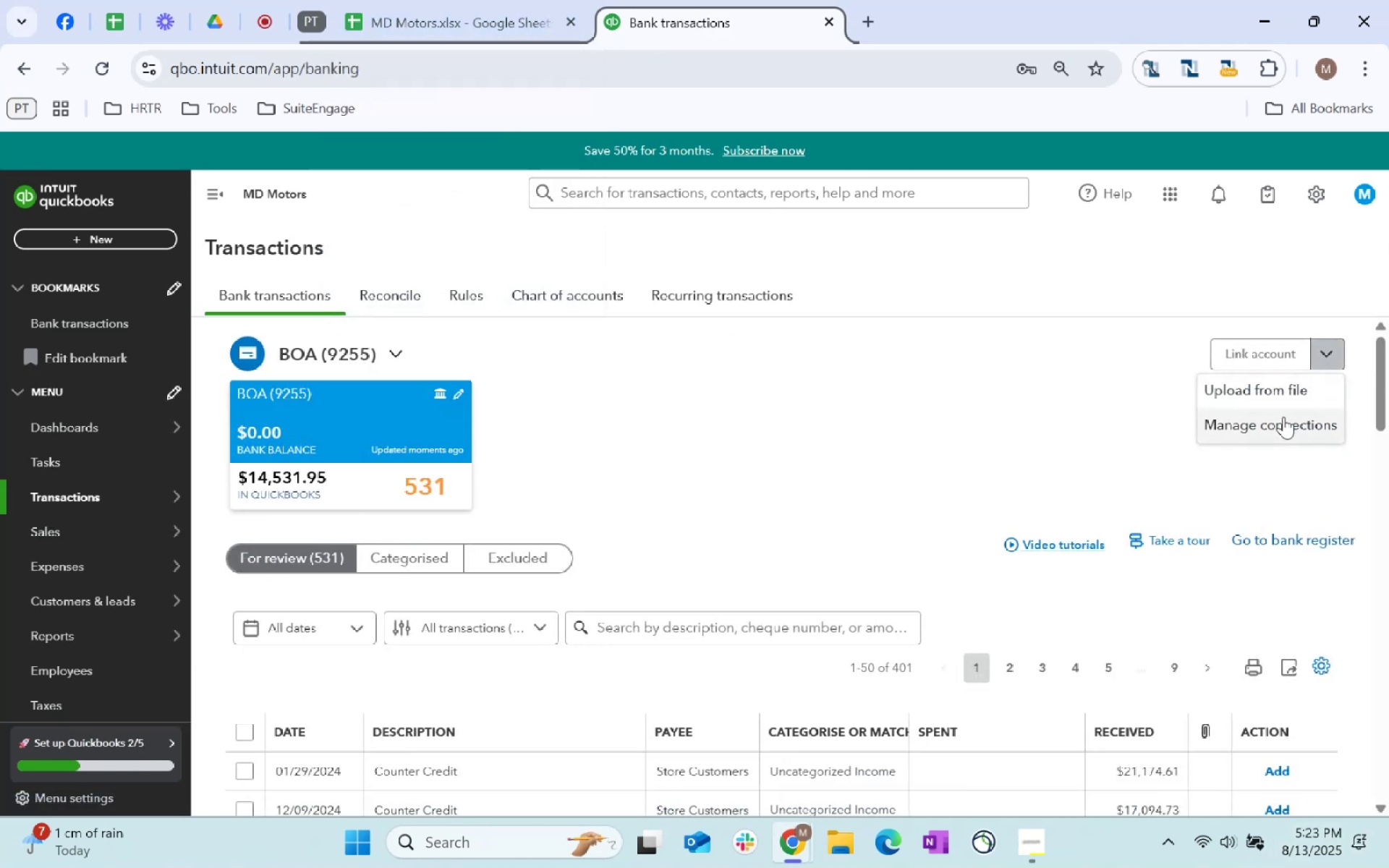 
left_click([1285, 401])
 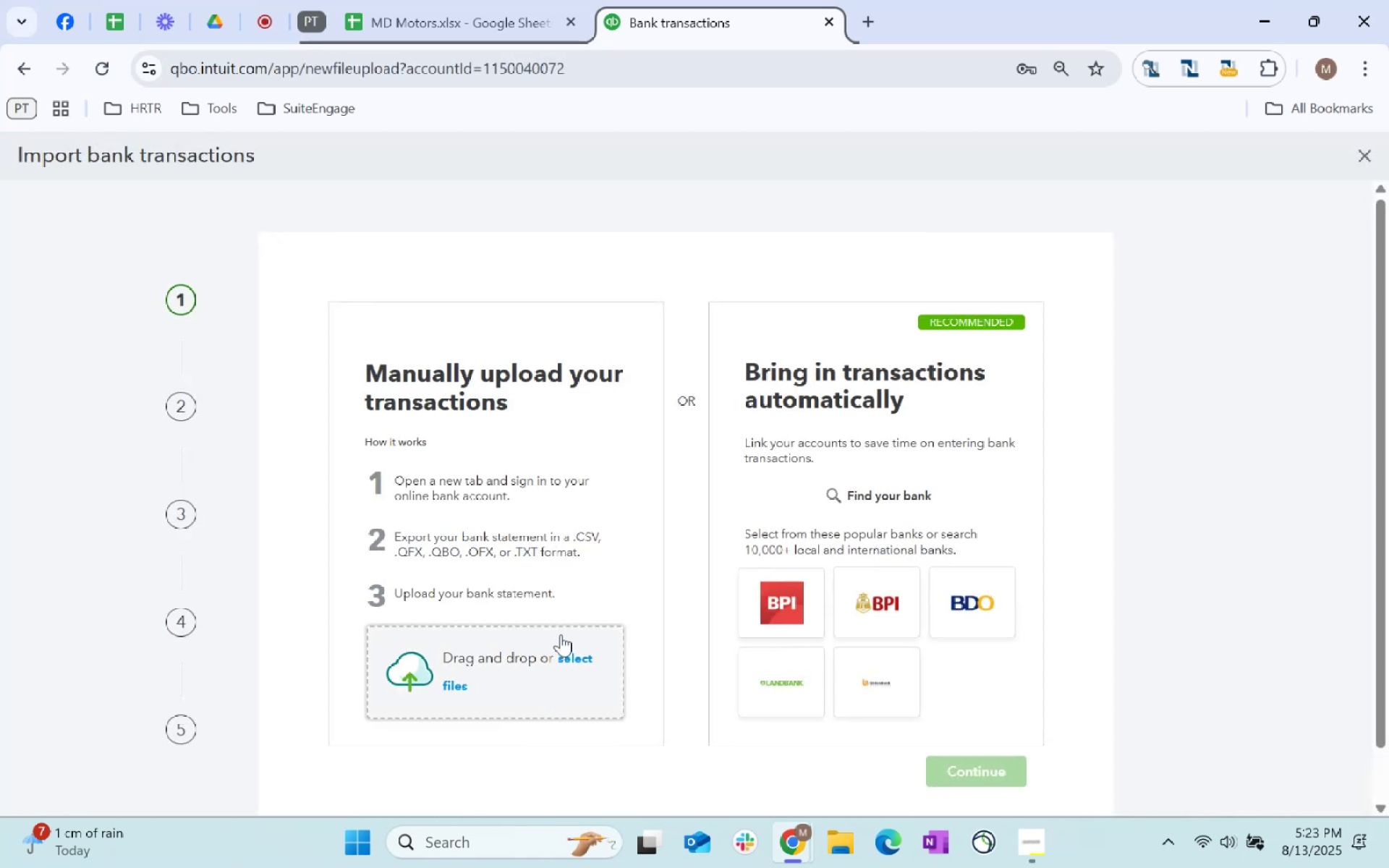 
left_click([578, 659])
 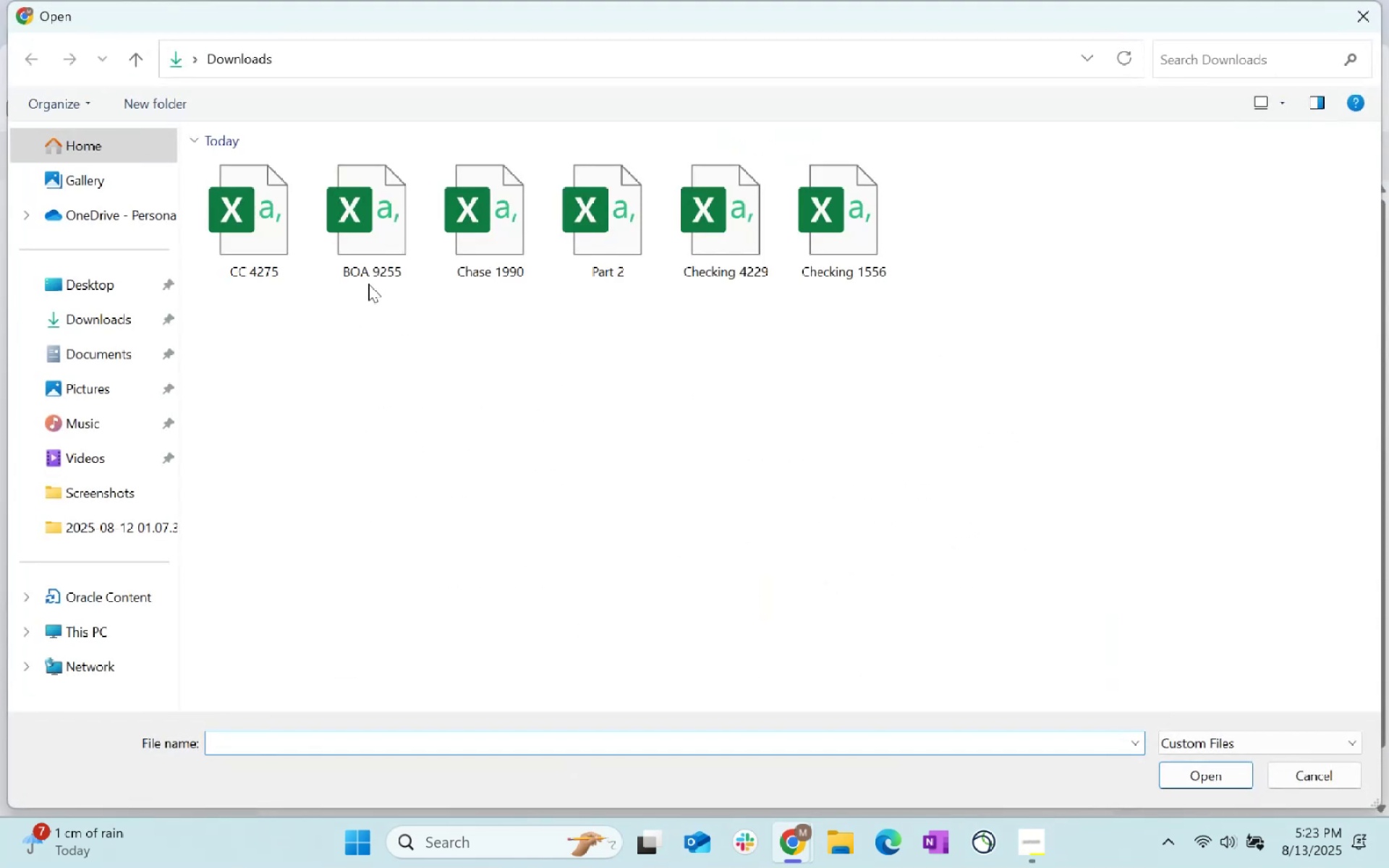 
left_click([263, 250])
 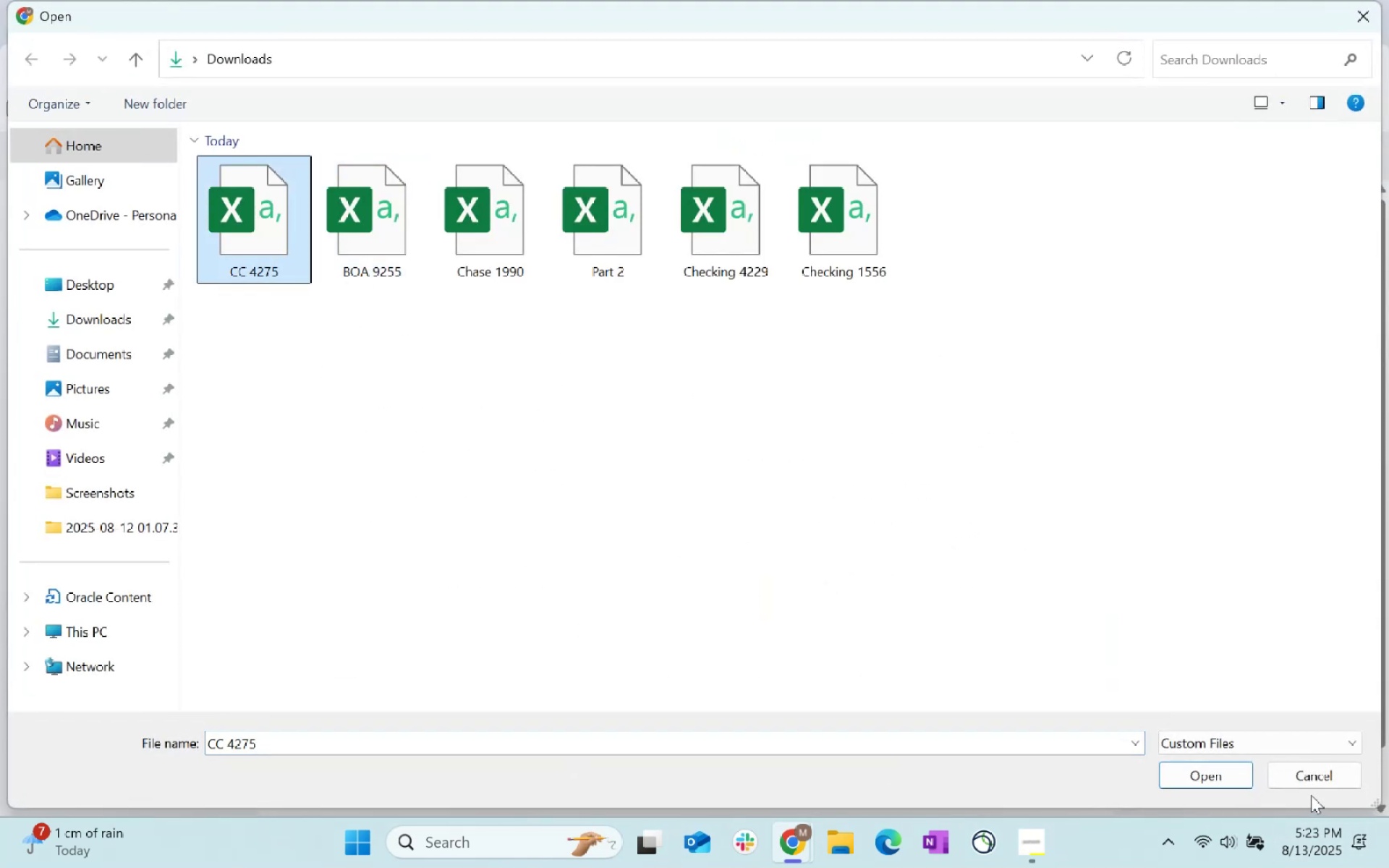 
left_click([1199, 778])
 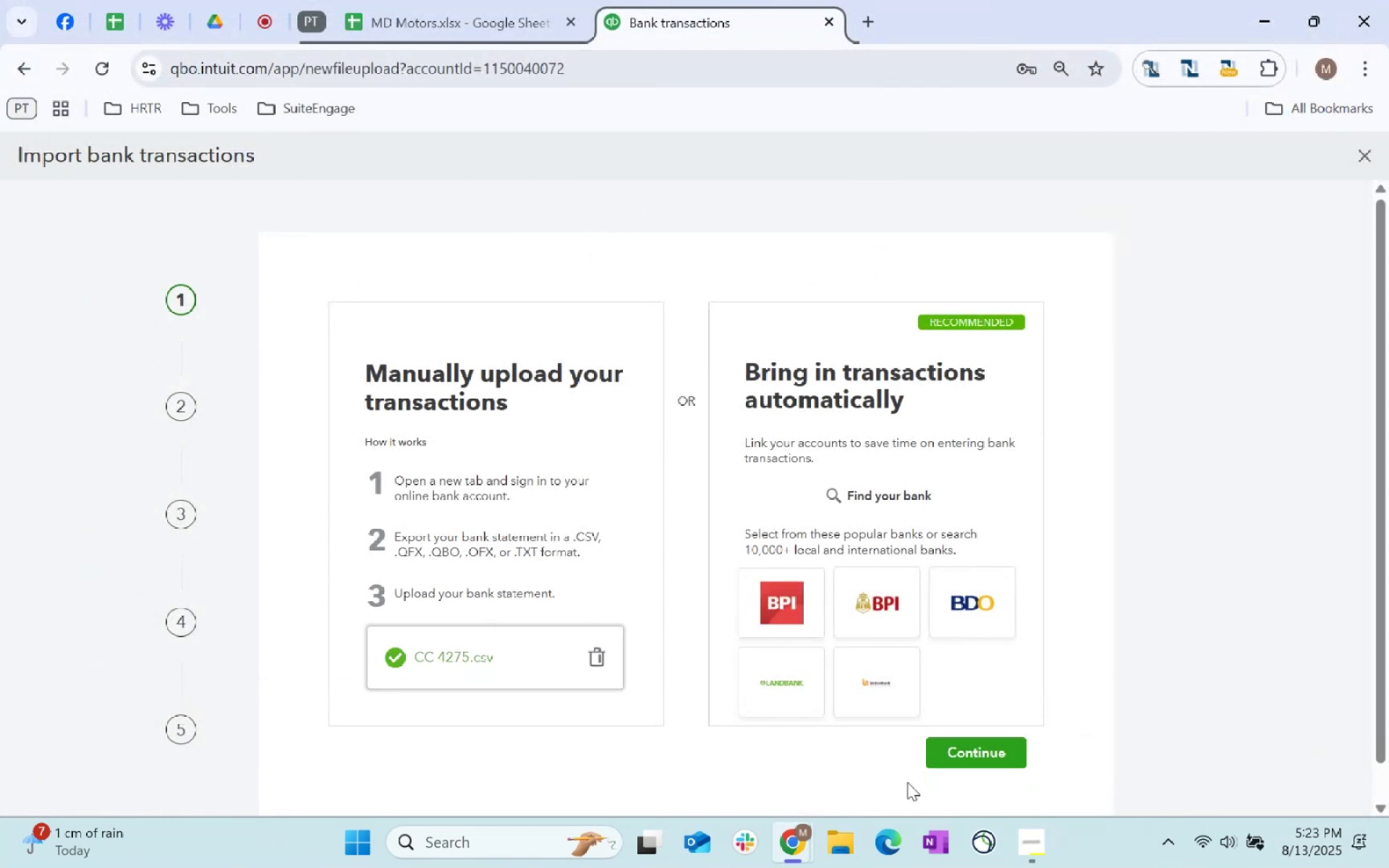 
left_click([979, 760])
 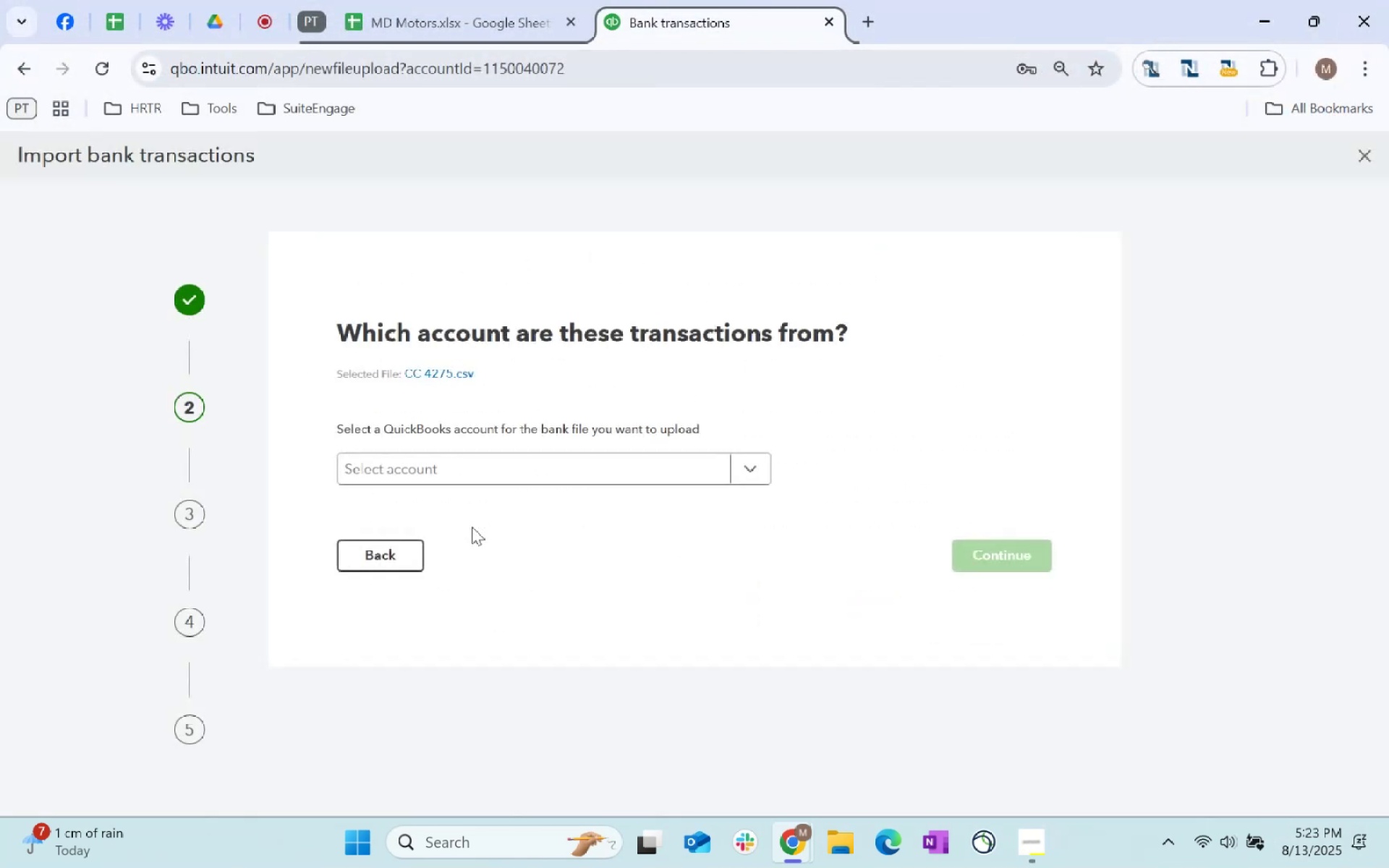 
mouse_move([519, 490])
 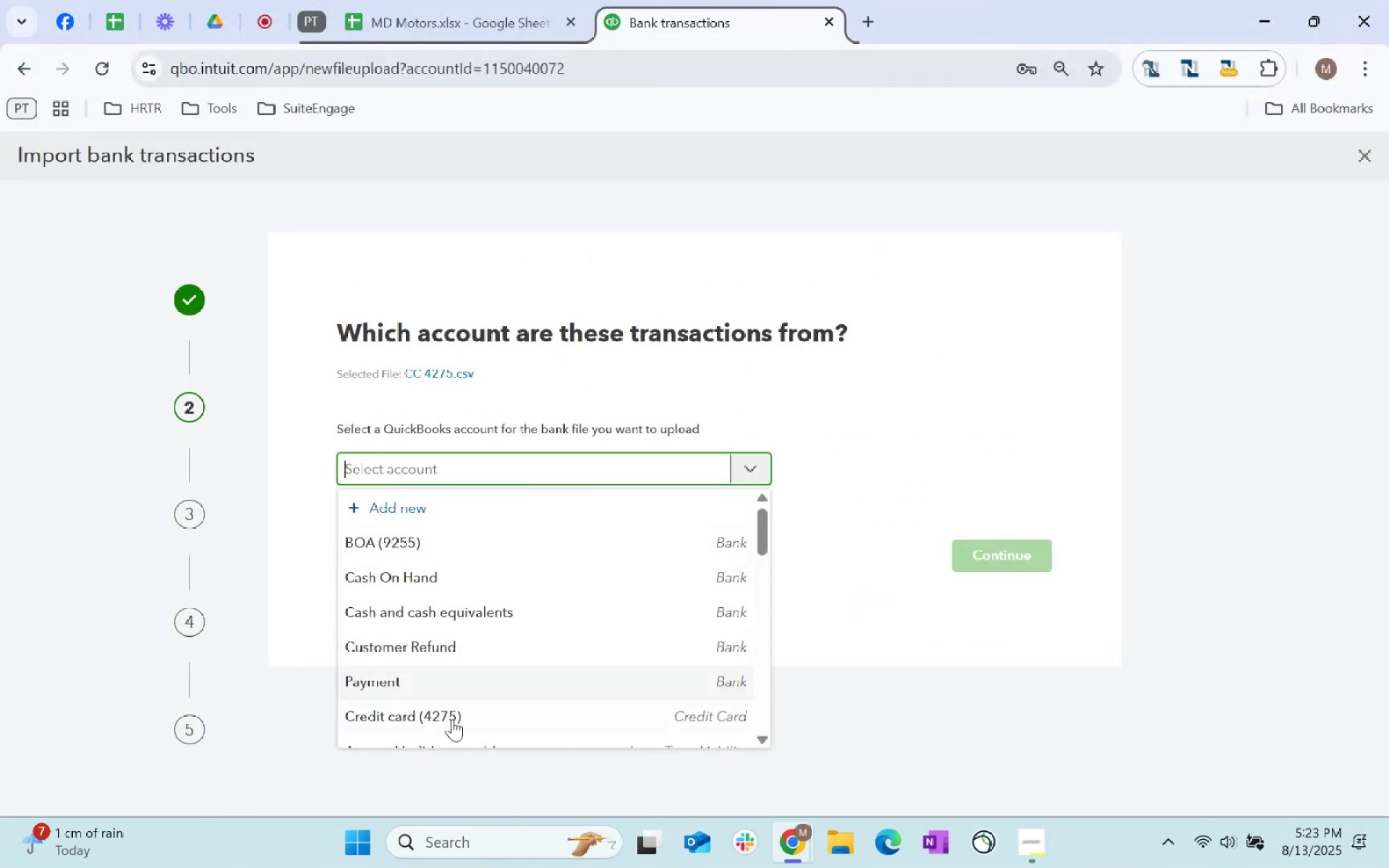 
left_click([452, 722])
 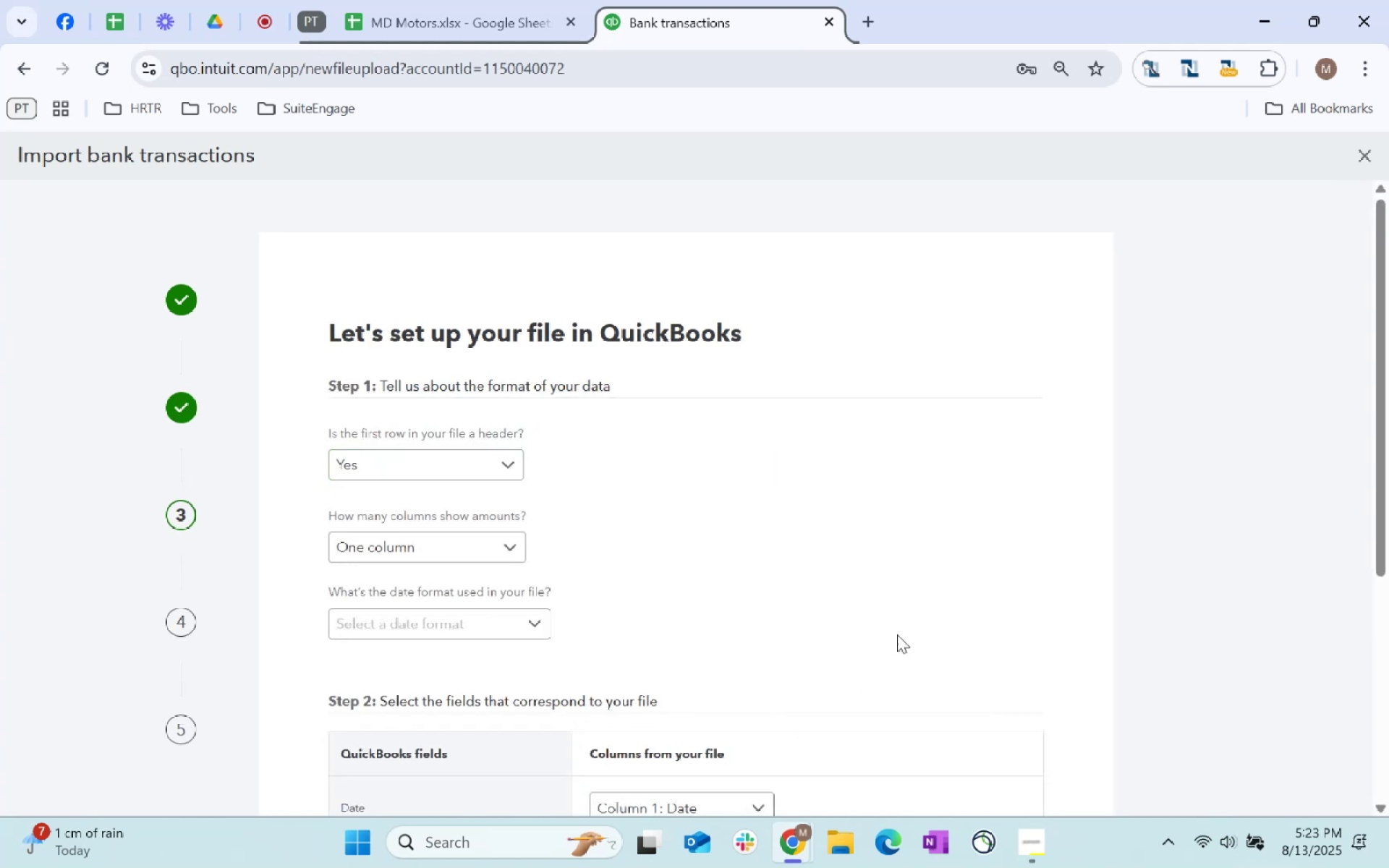 
scroll: coordinate [679, 515], scroll_direction: down, amount: 1.0
 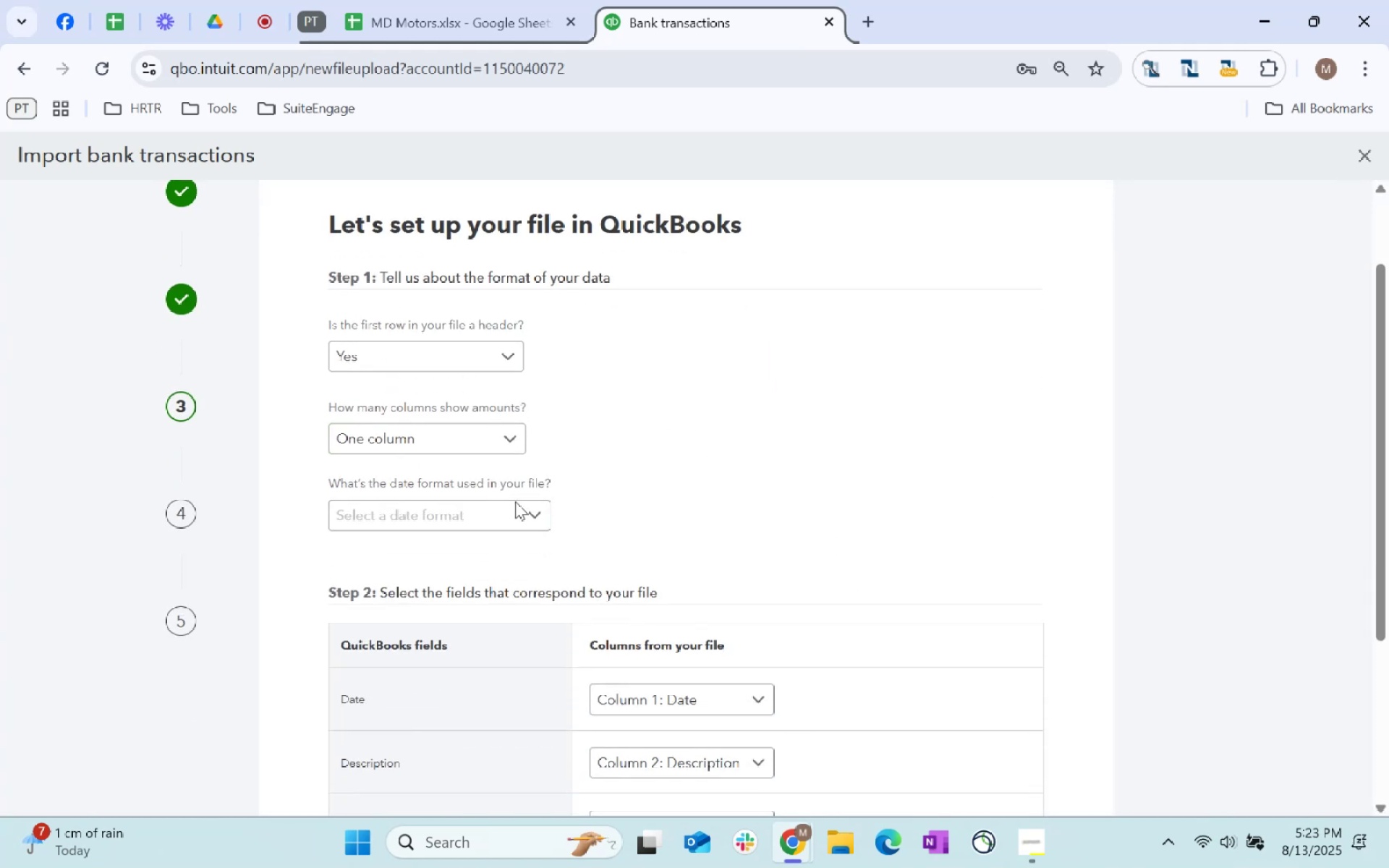 
left_click([515, 501])
 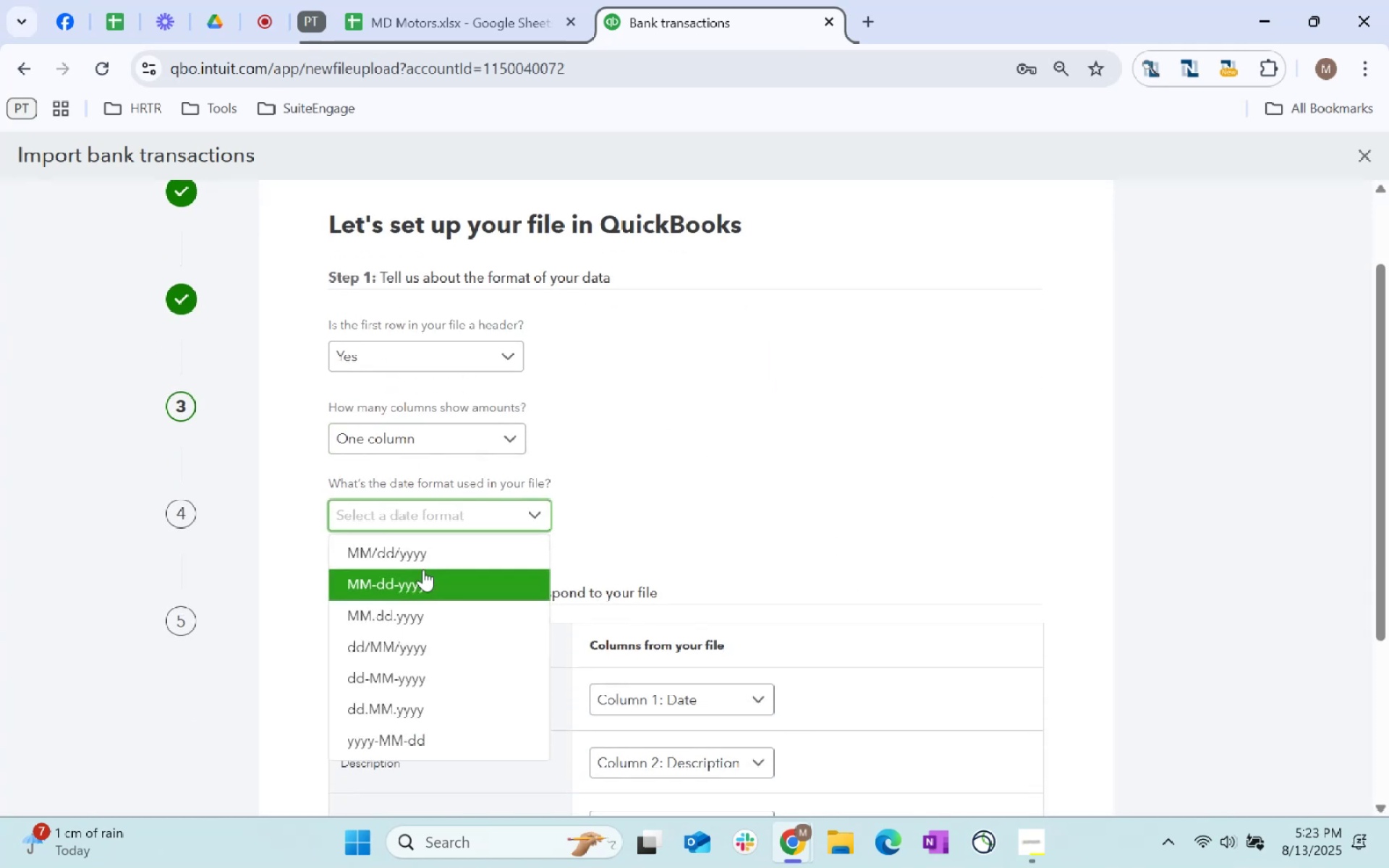 
left_click([423, 554])
 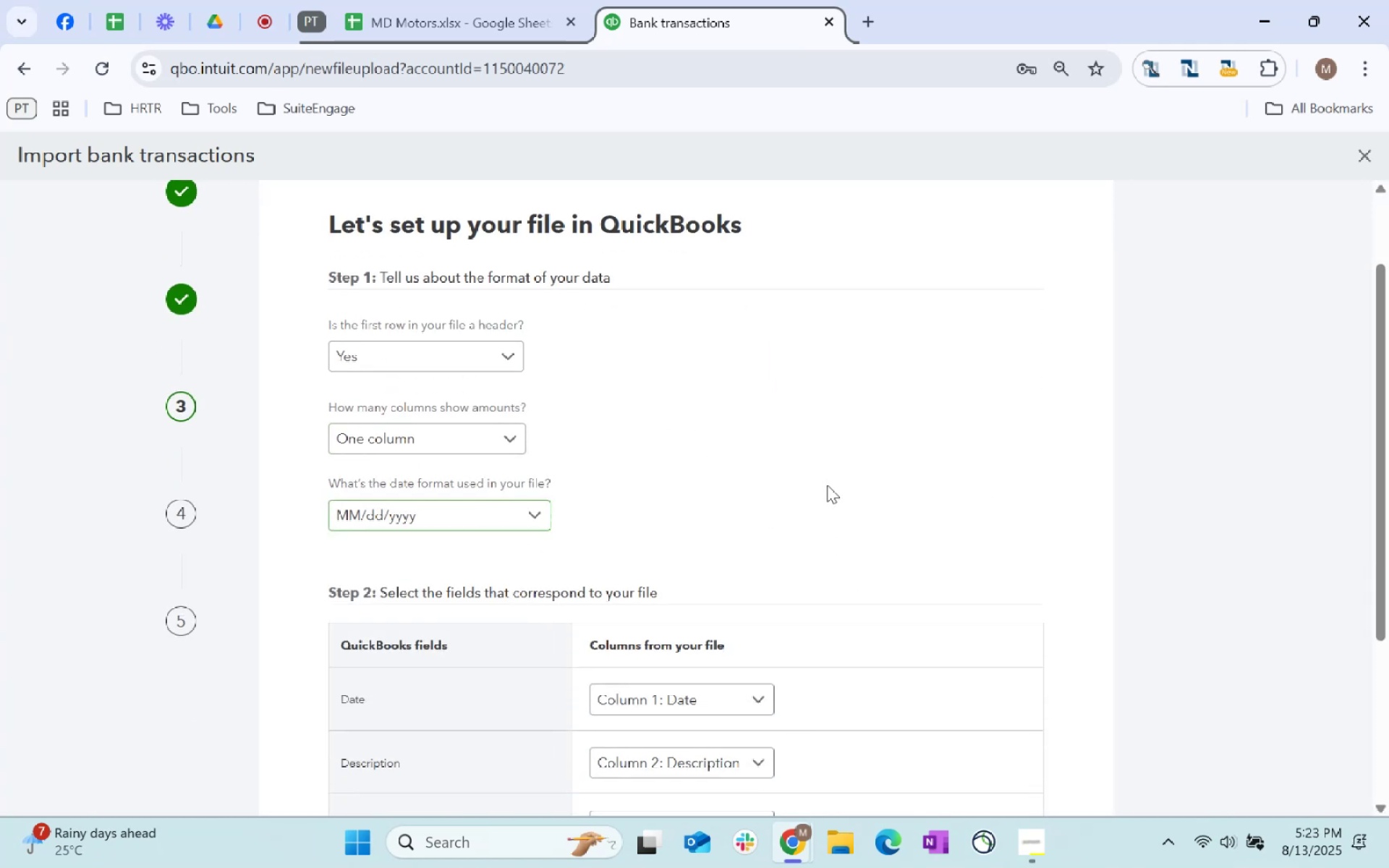 
scroll: coordinate [1016, 651], scroll_direction: down, amount: 20.0
 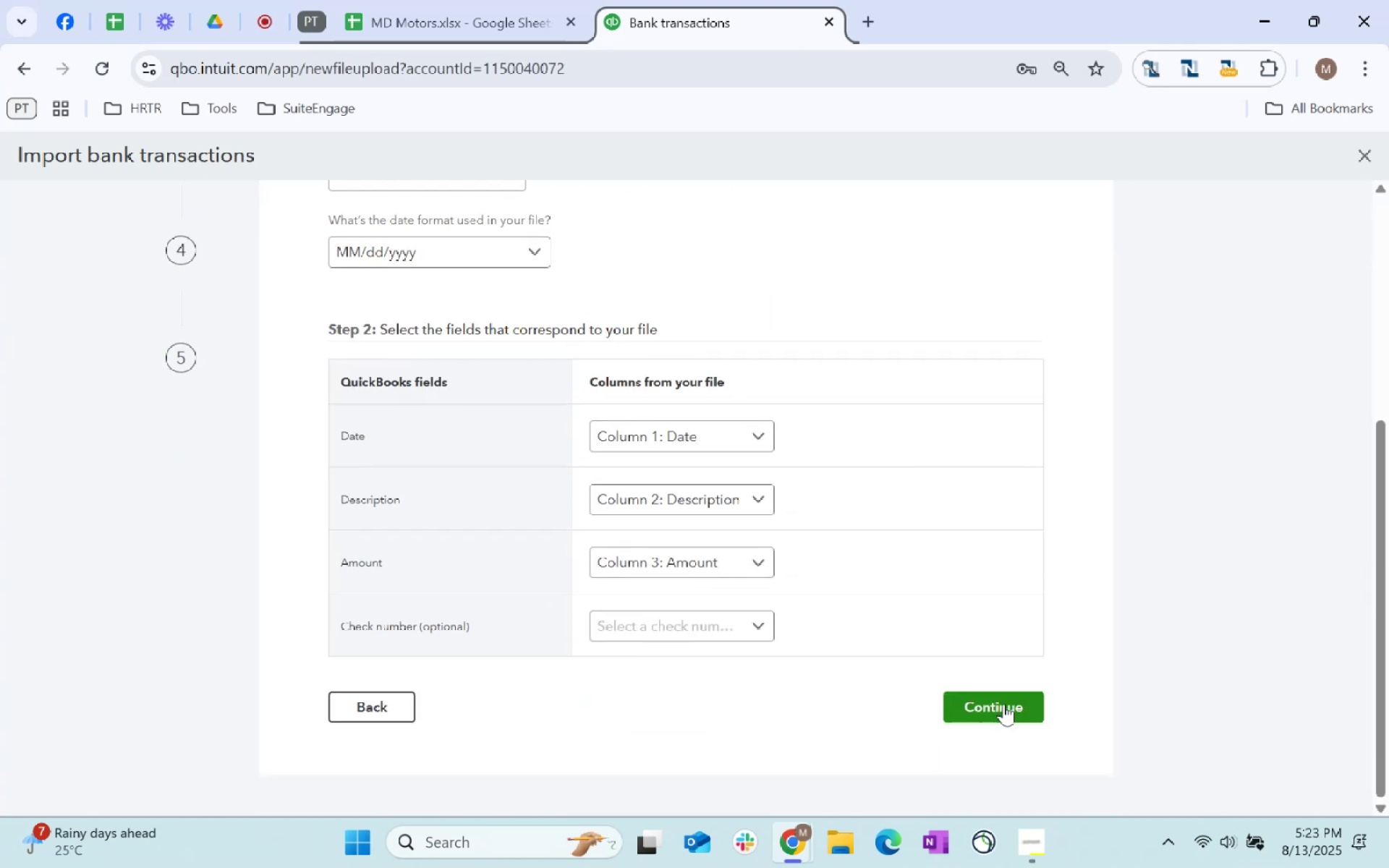 
left_click([1000, 711])
 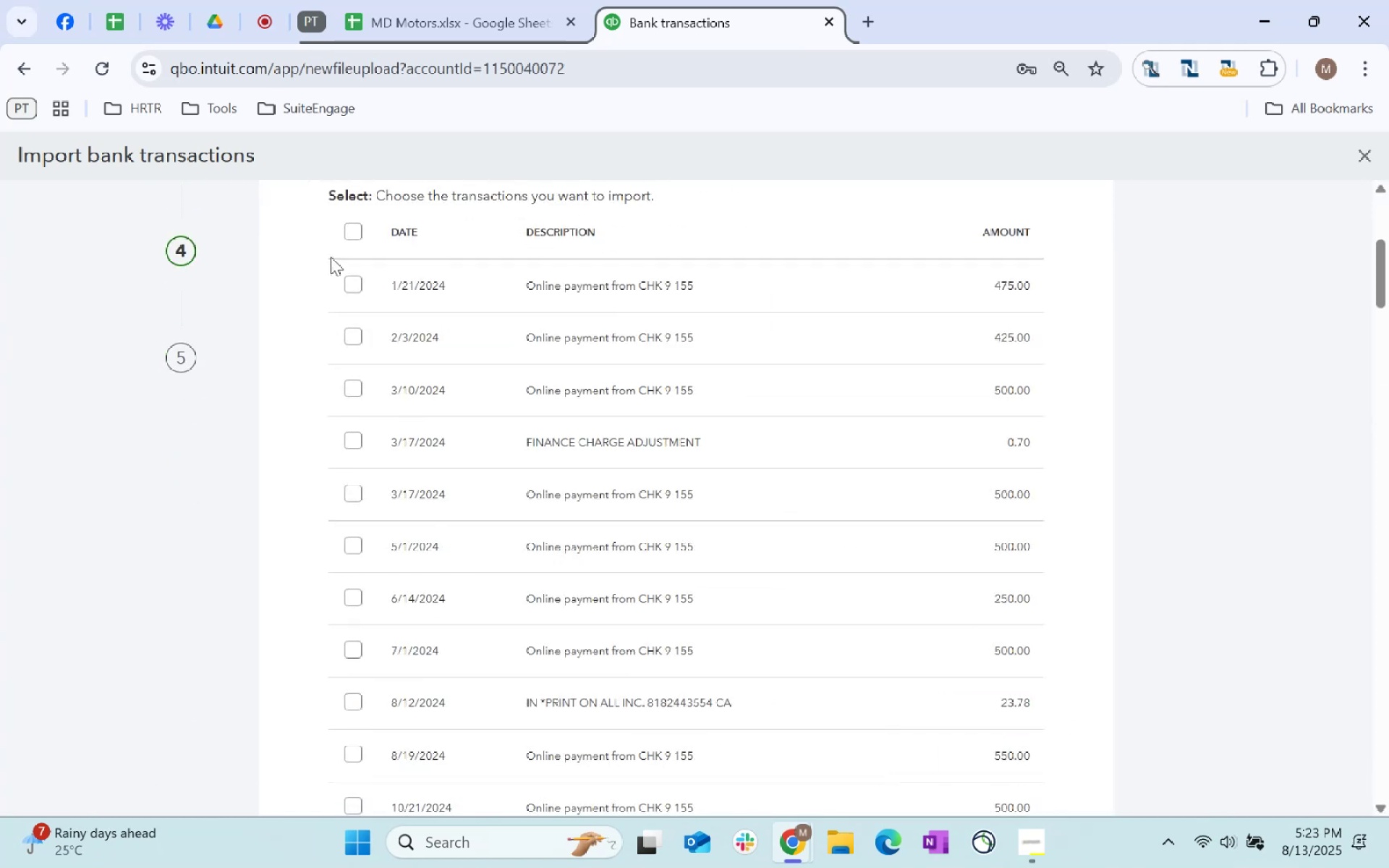 
left_click([349, 228])
 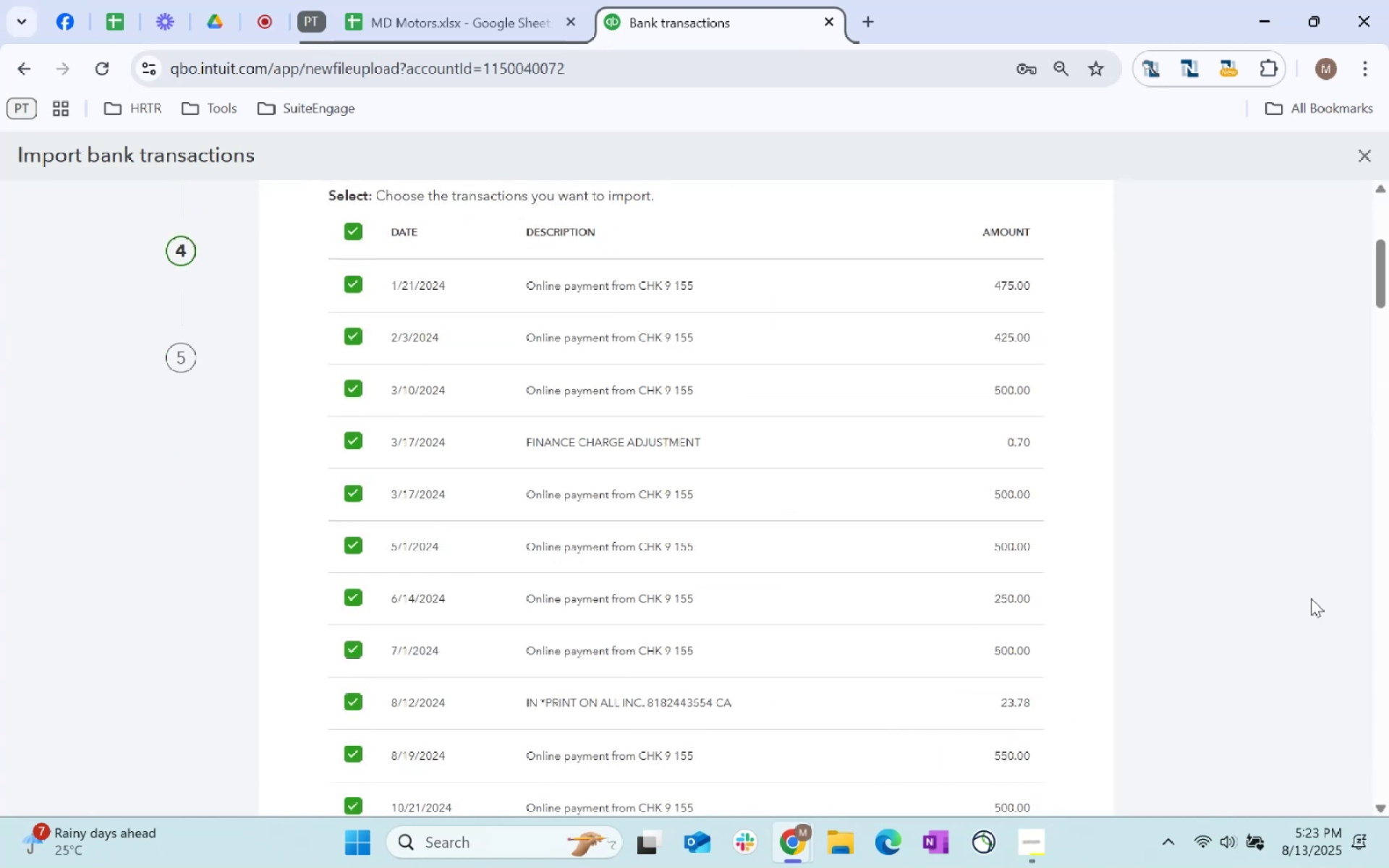 
scroll: coordinate [1004, 710], scroll_direction: down, amount: 82.0
 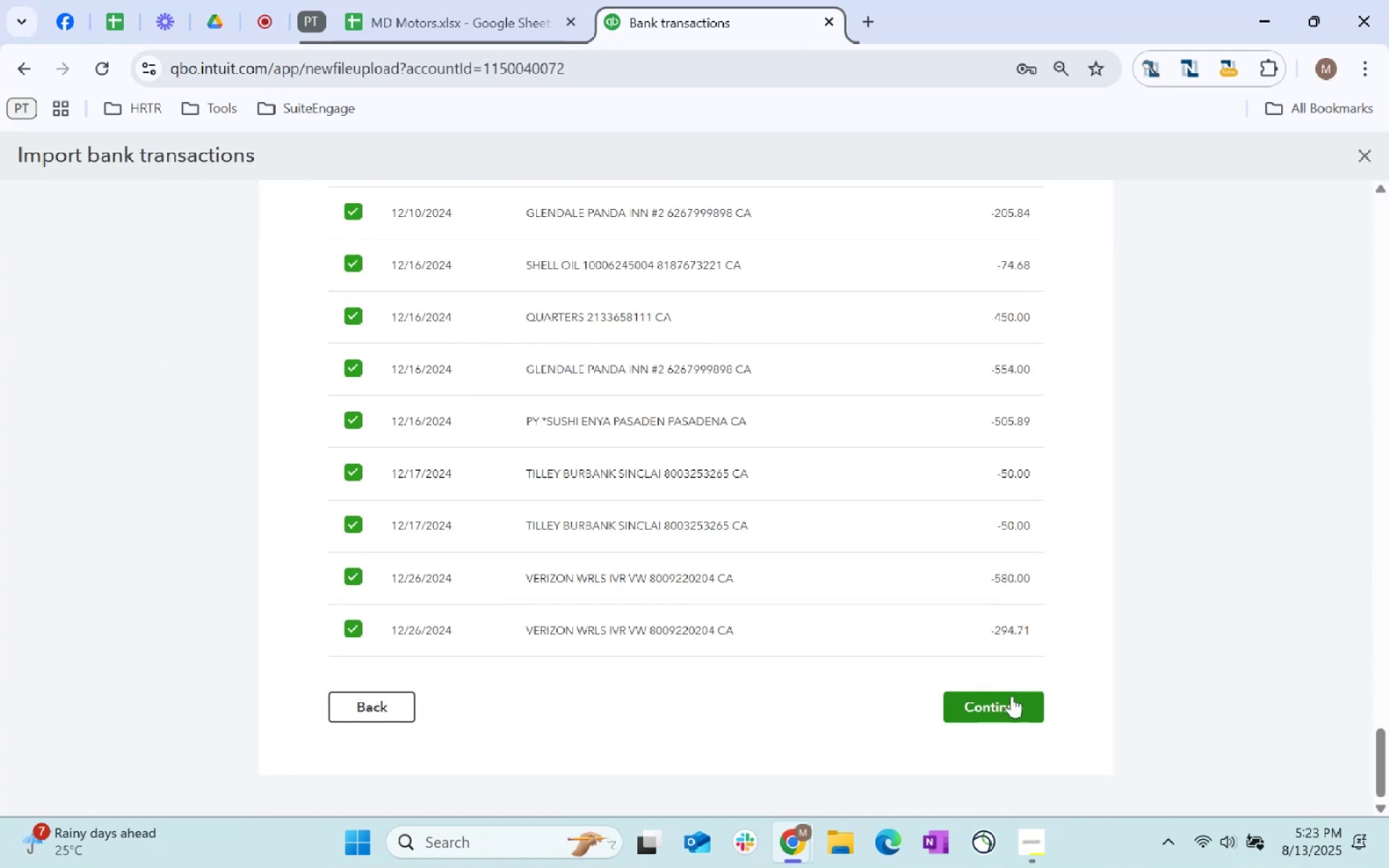 
left_click([1011, 696])
 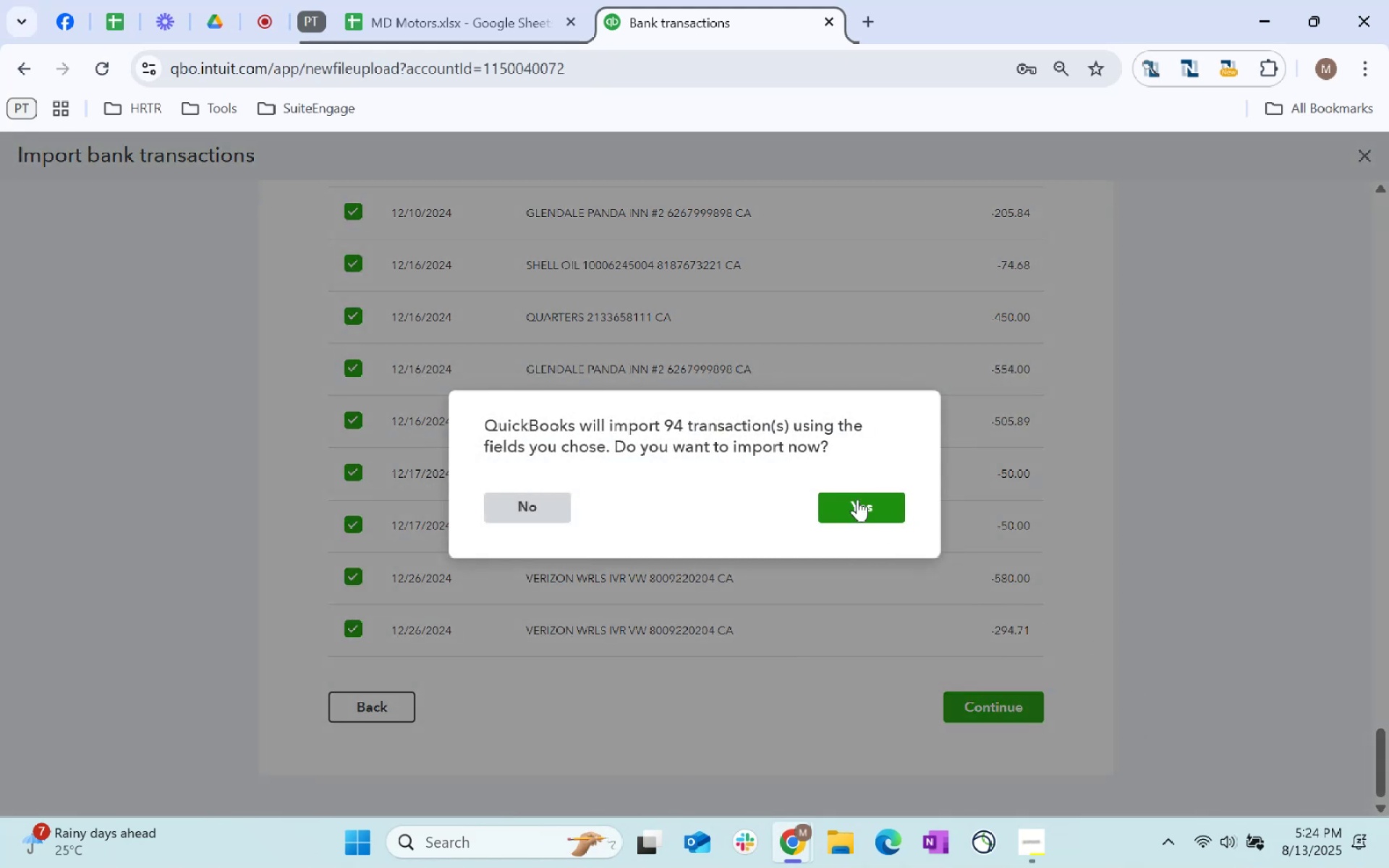 
left_click([477, 0])
 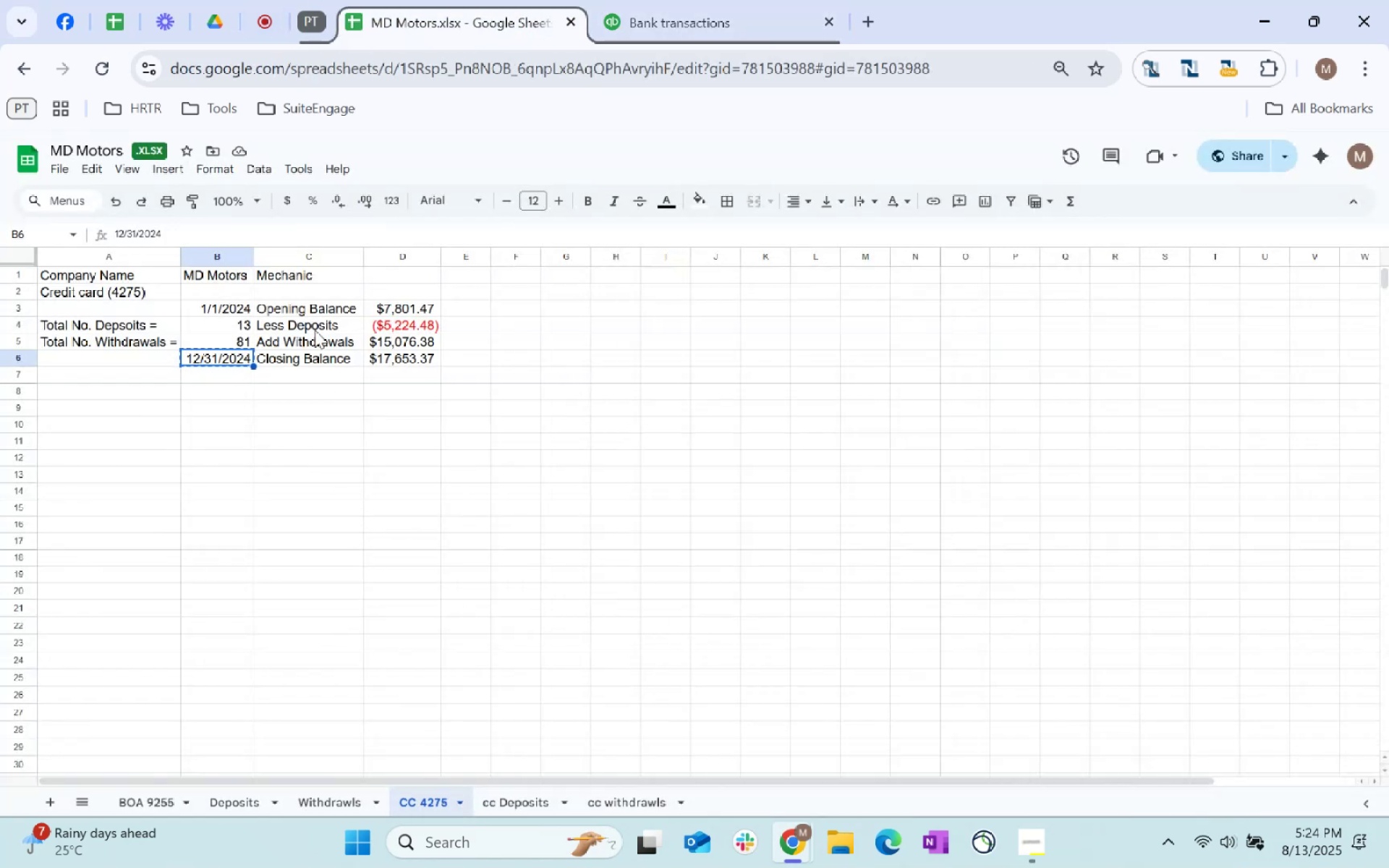 
left_click_drag(start_coordinate=[239, 321], to_coordinate=[249, 340])
 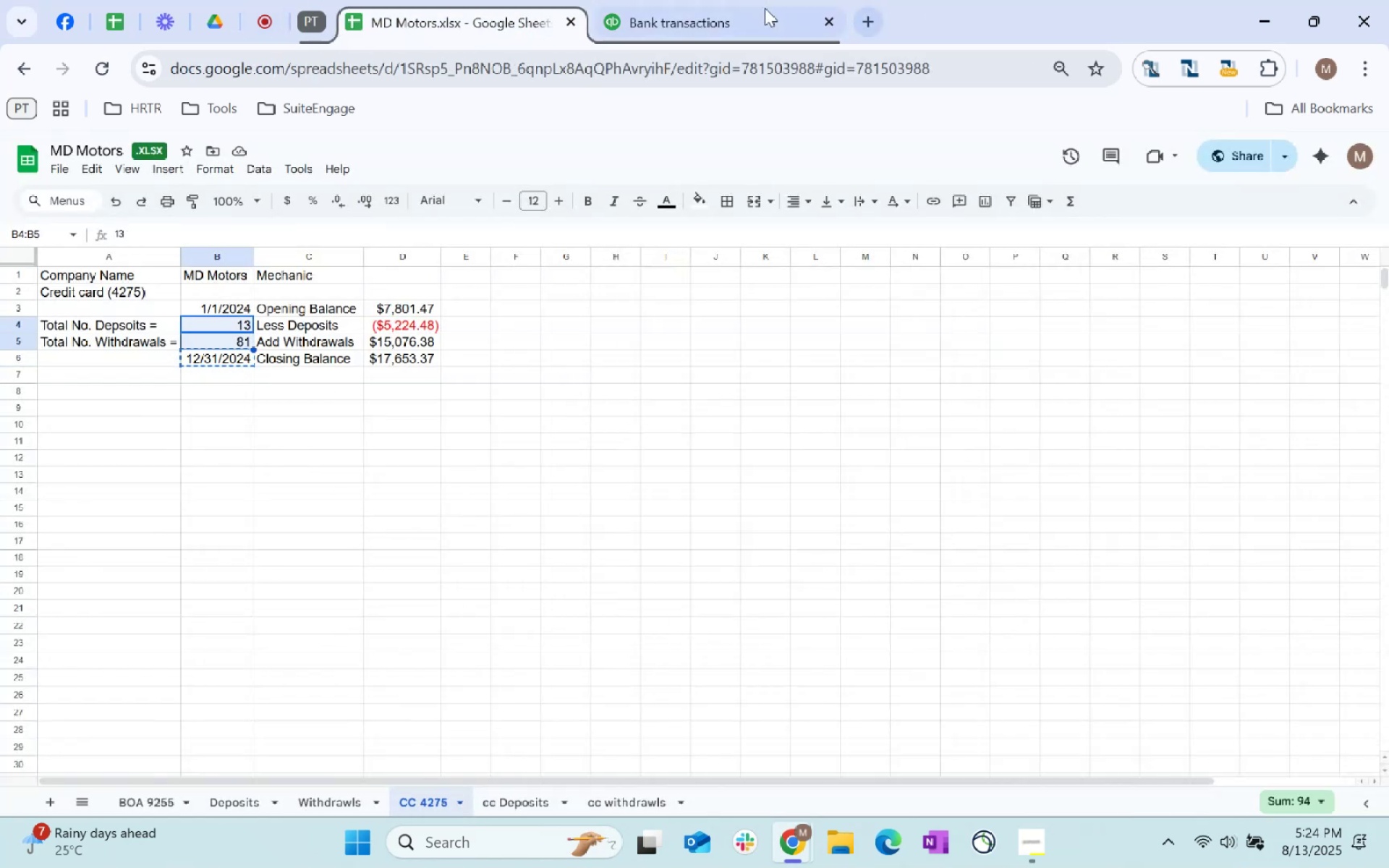 
left_click([715, 0])
 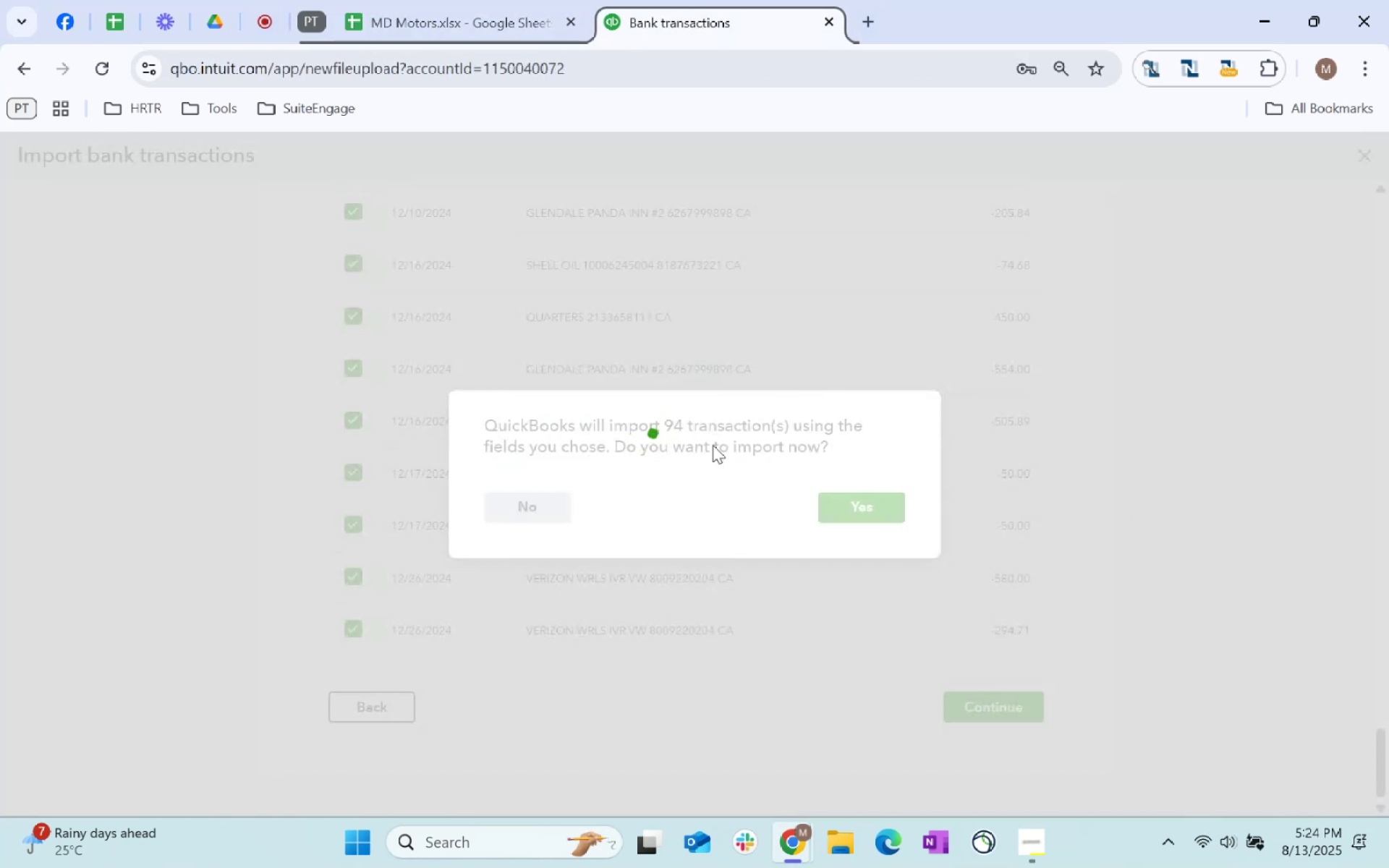 
wait(8.72)
 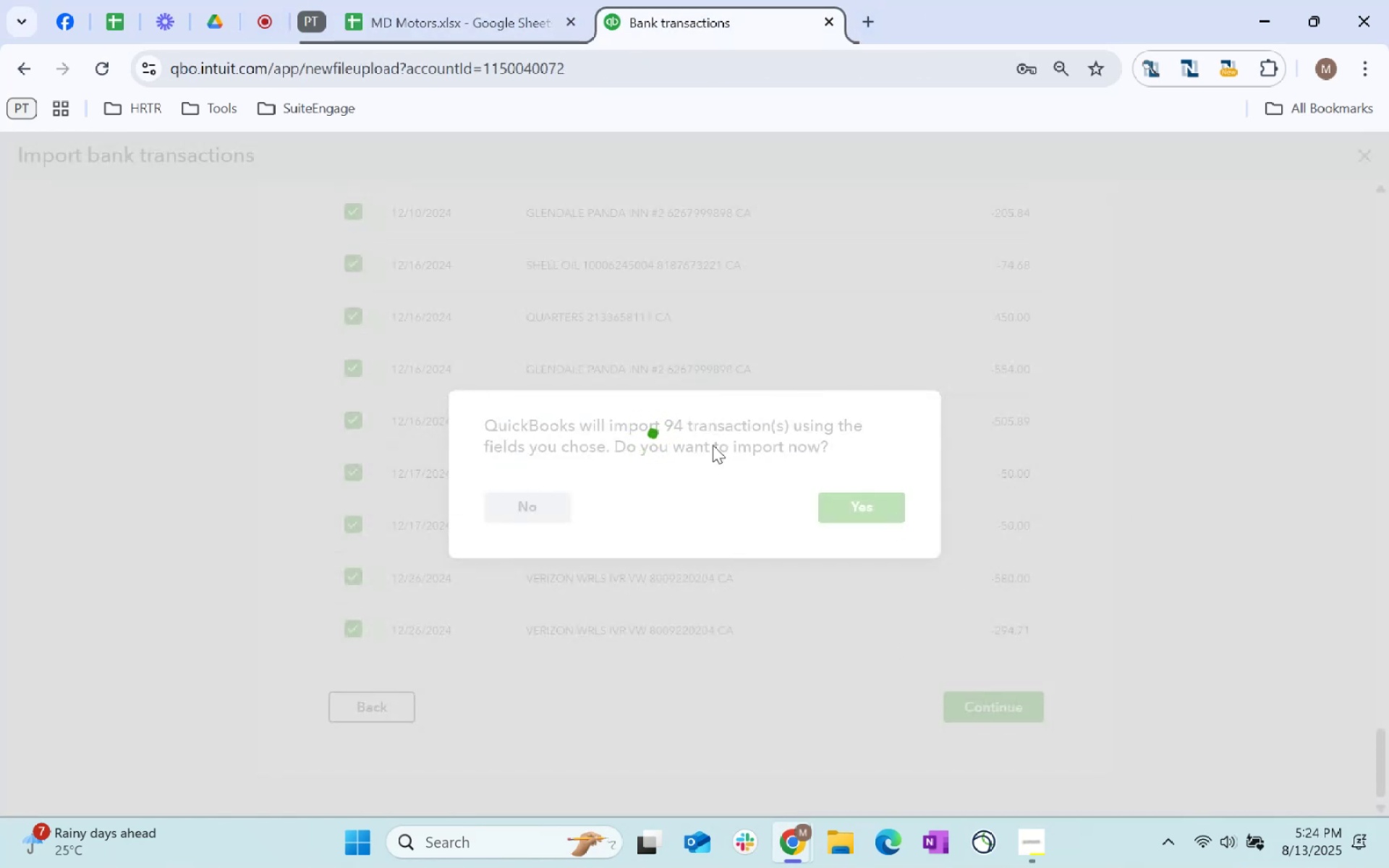 
left_click_drag(start_coordinate=[1024, 440], to_coordinate=[1028, 449])
 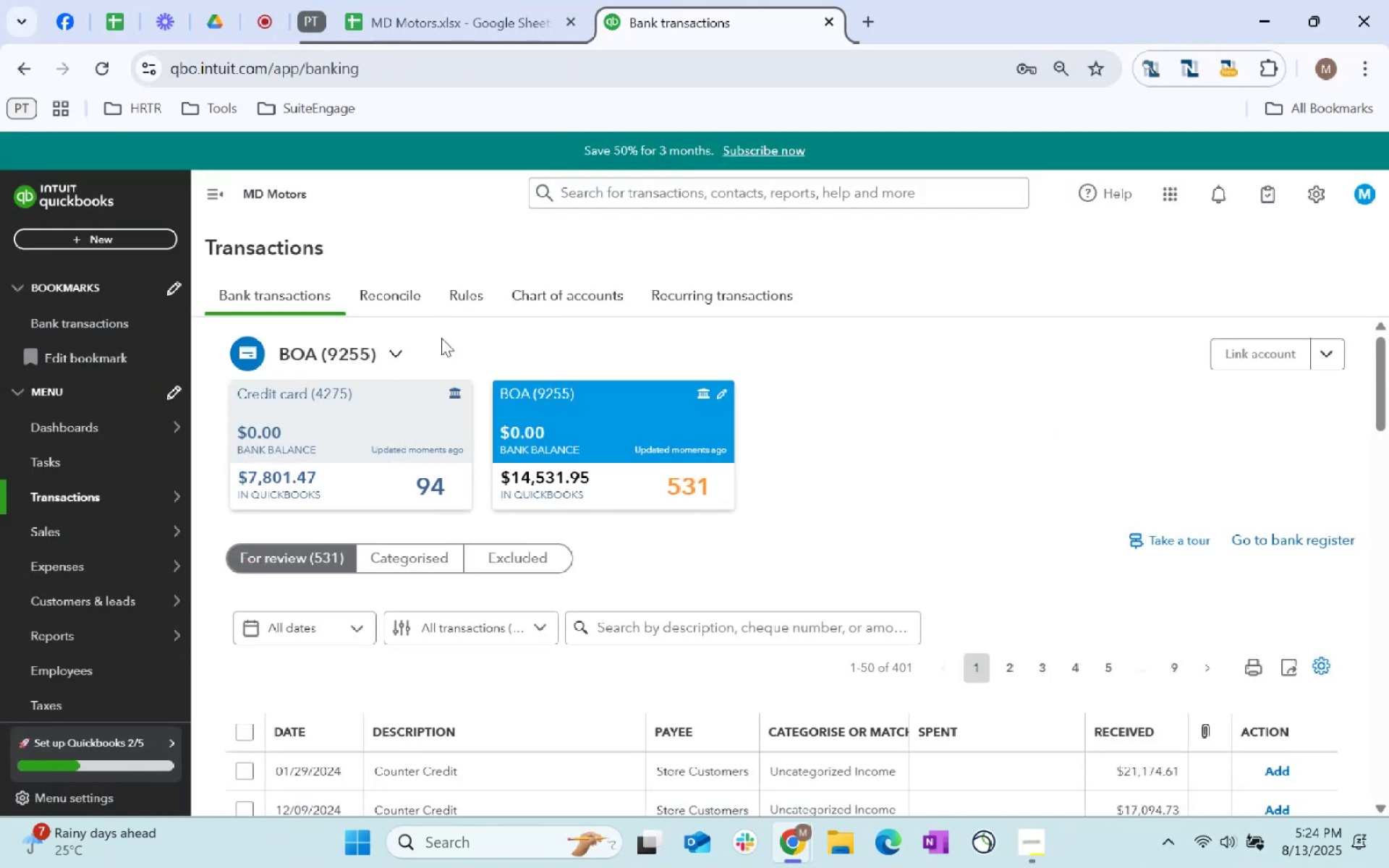 
left_click([655, 449])
 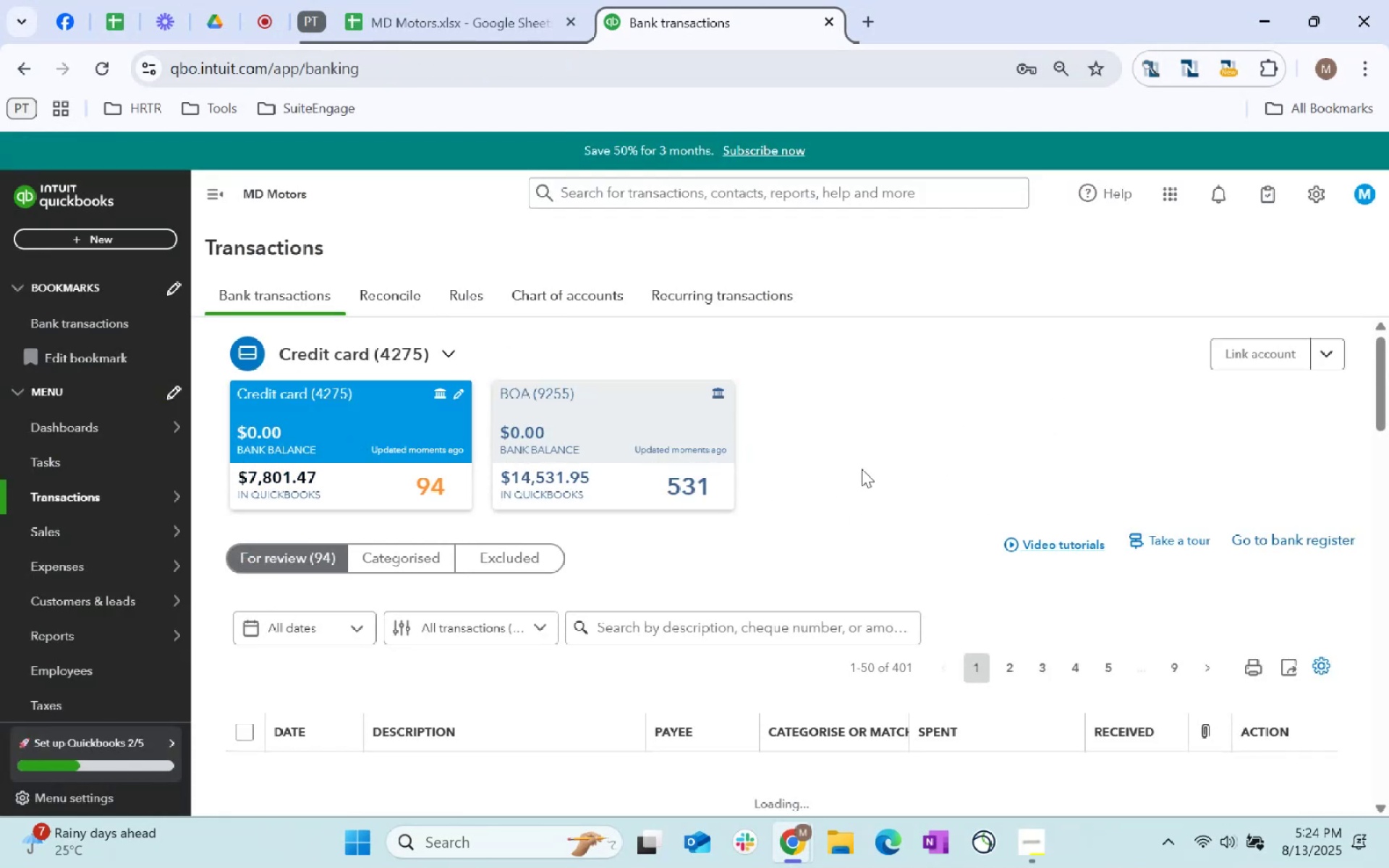 
scroll: coordinate [848, 442], scroll_direction: down, amount: 4.0
 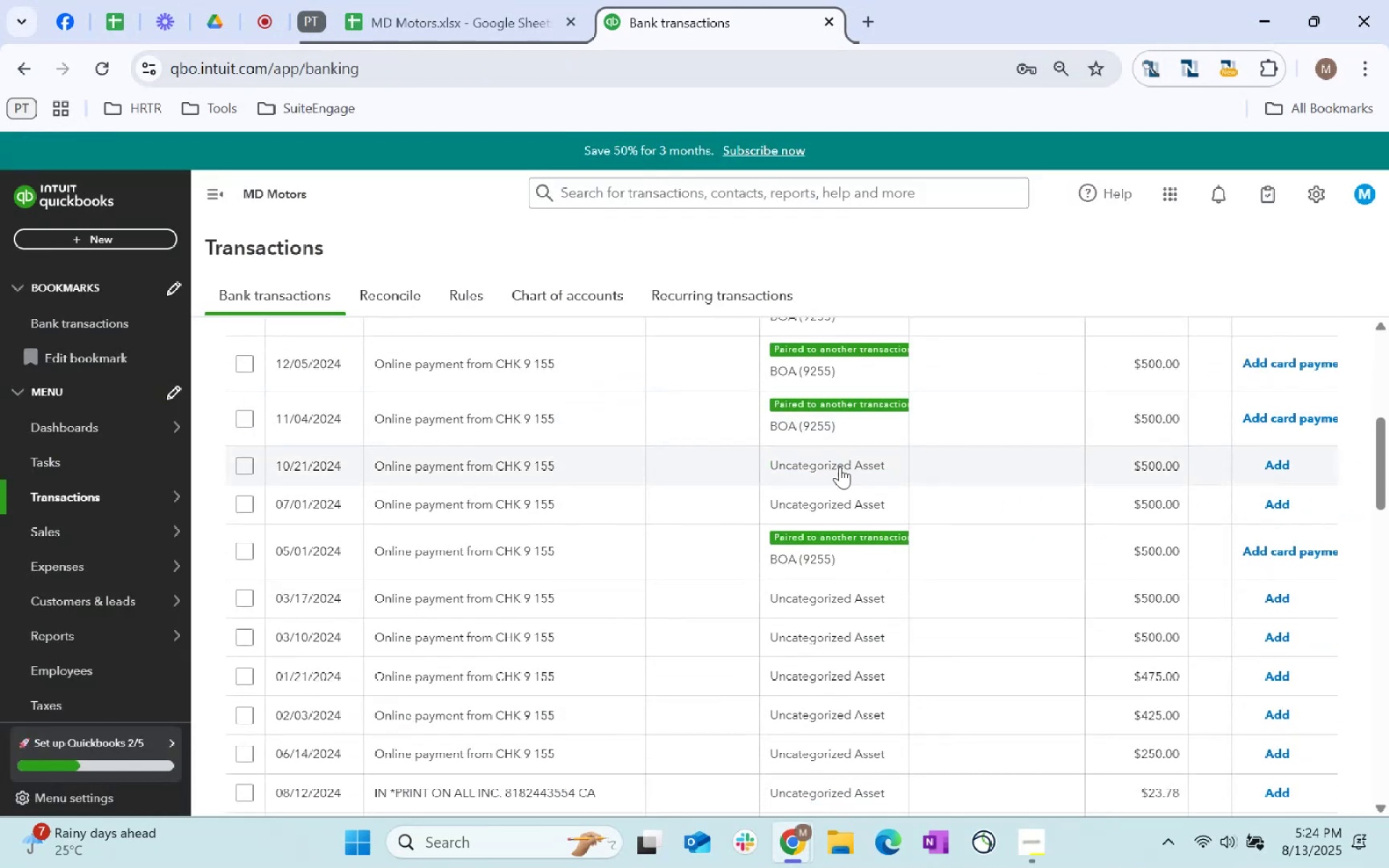 
scroll: coordinate [843, 491], scroll_direction: up, amount: 1.0
 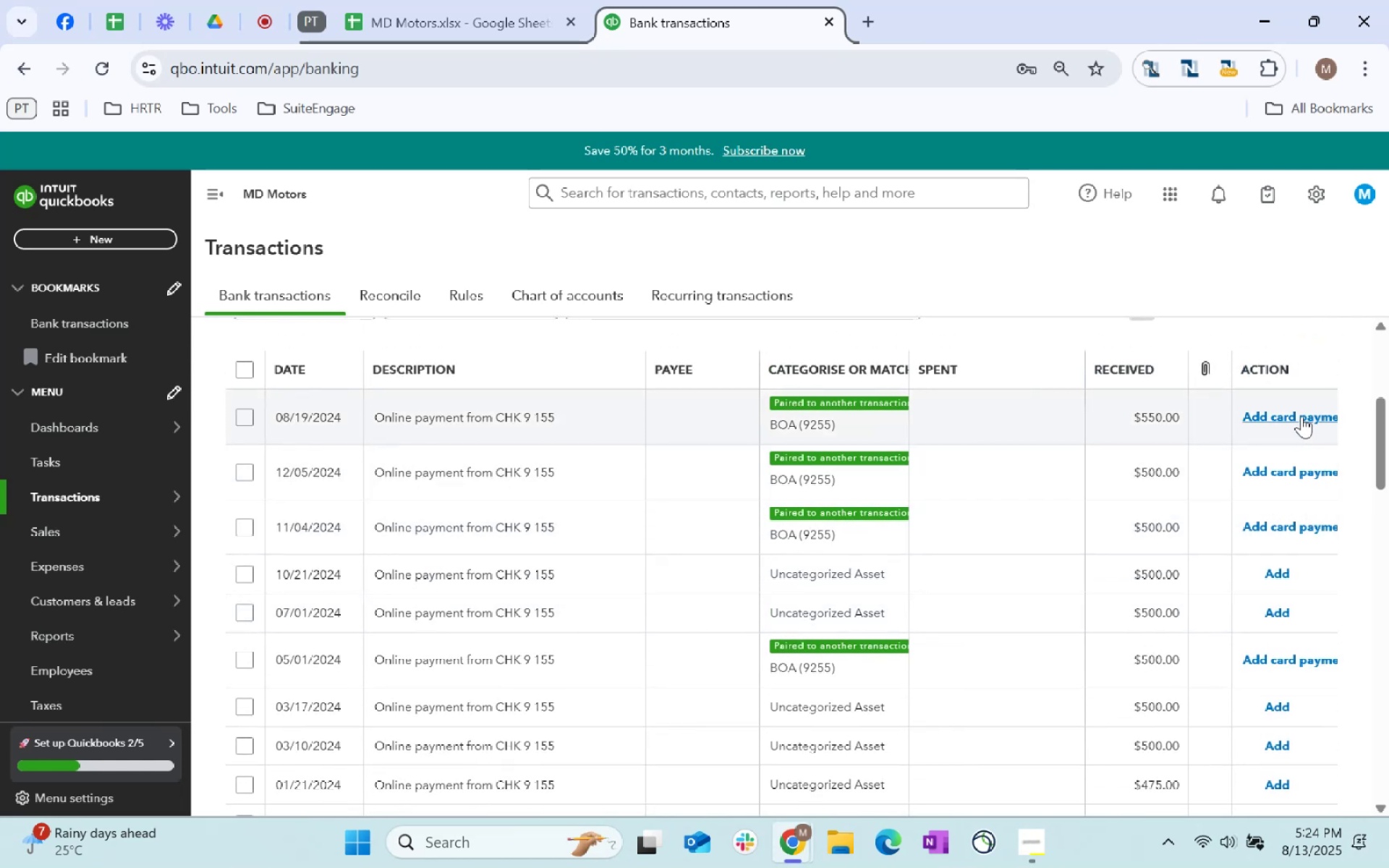 
left_click([1301, 416])
 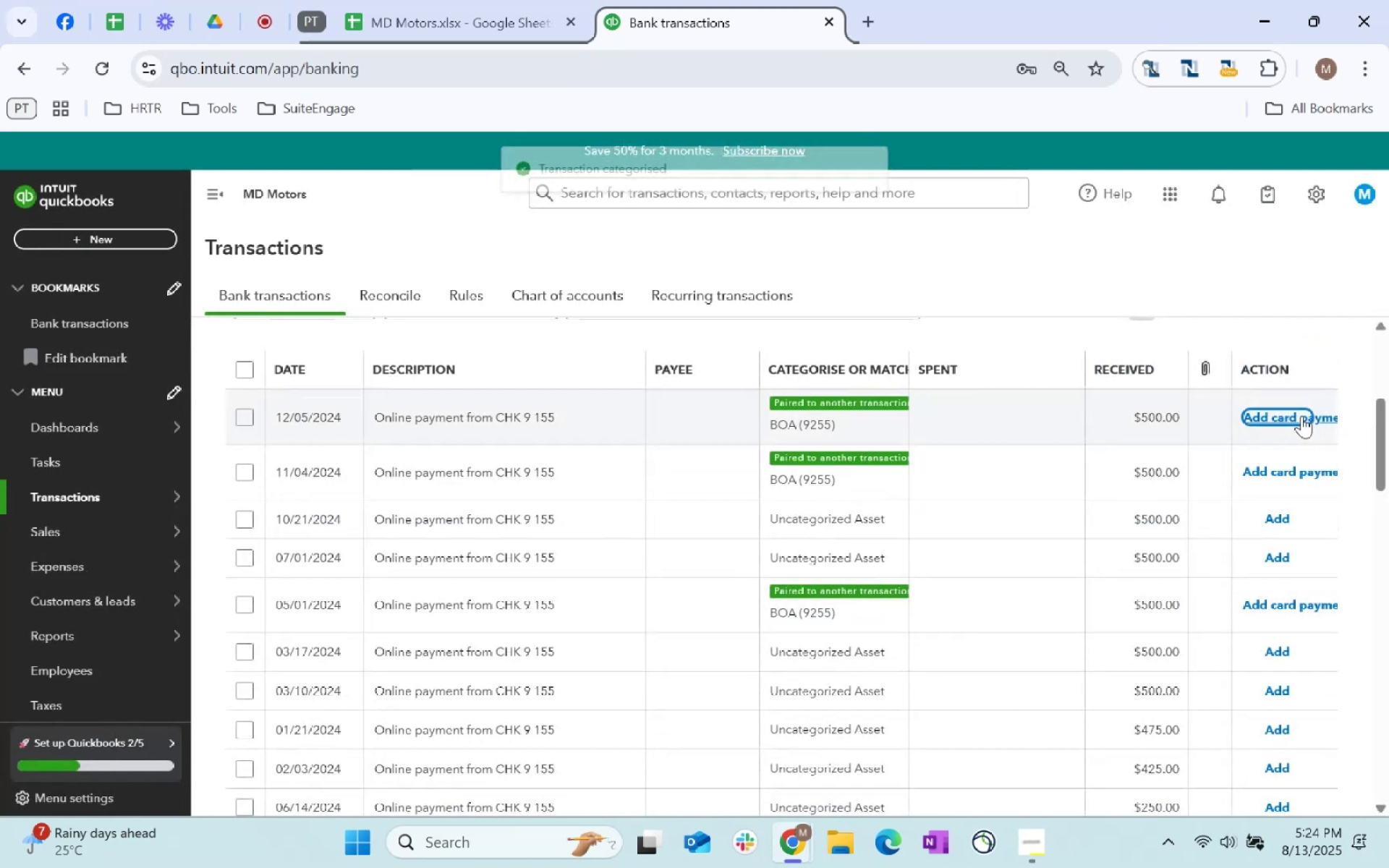 
left_click([1301, 416])
 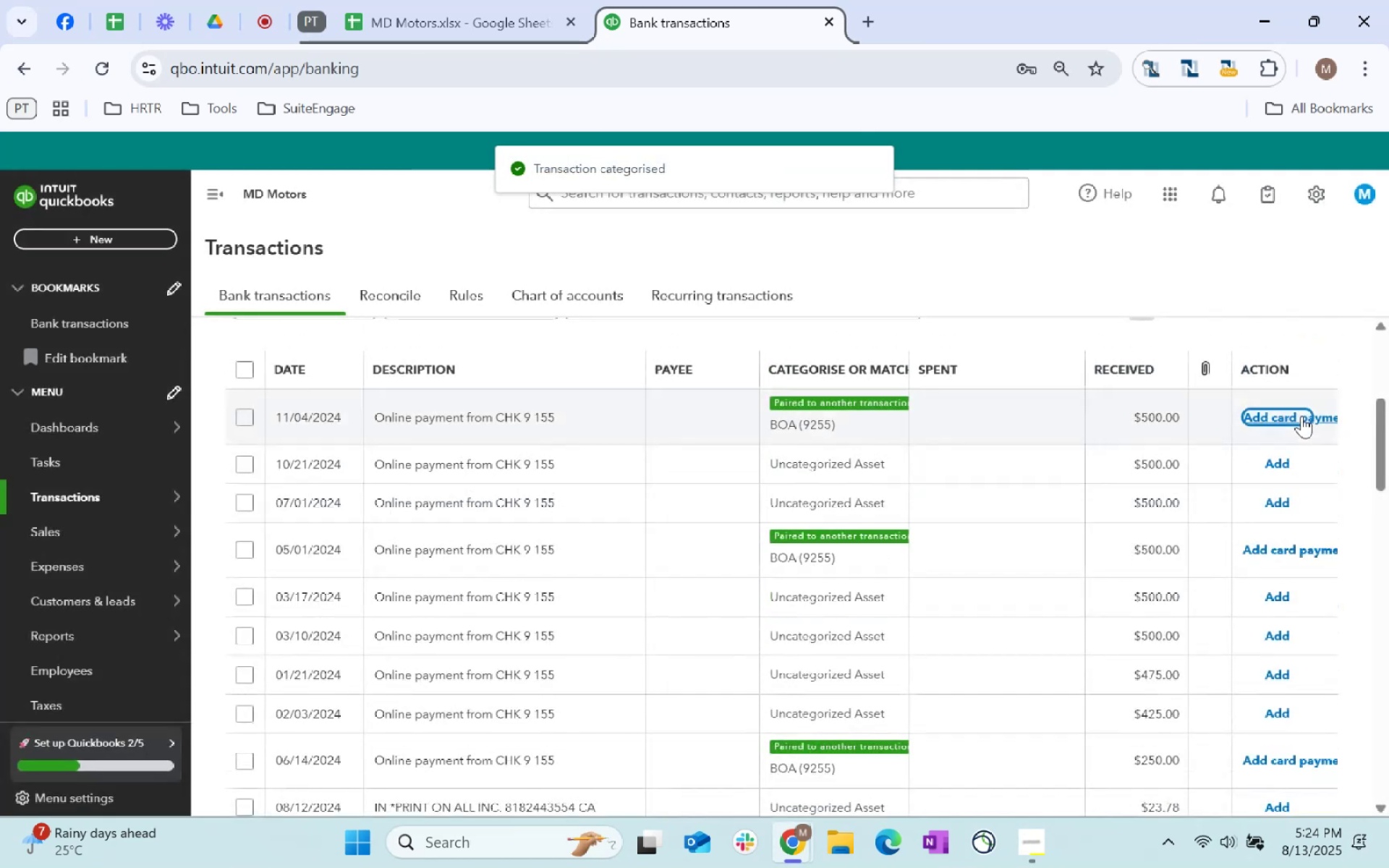 
left_click([1301, 416])
 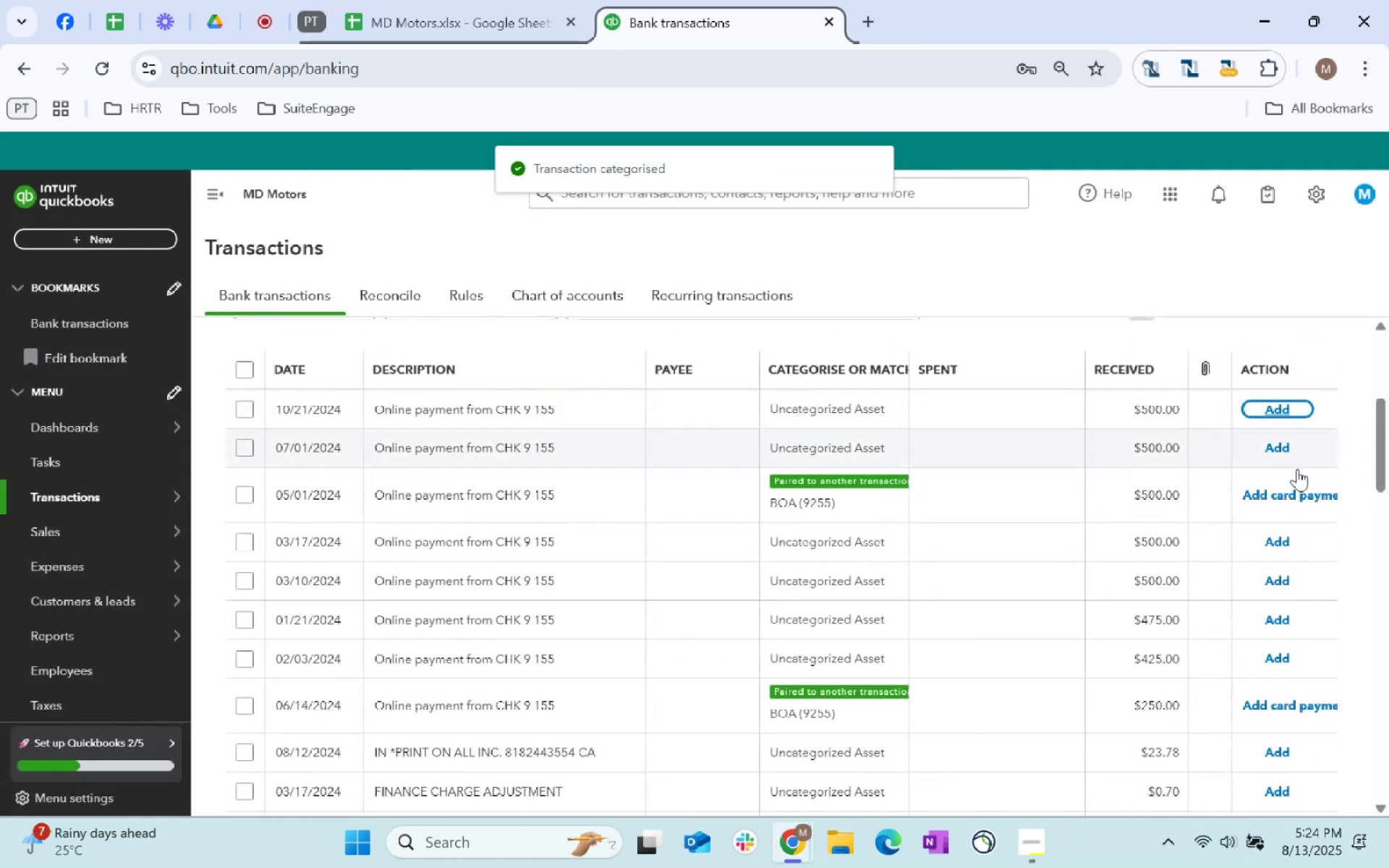 
left_click([1298, 492])
 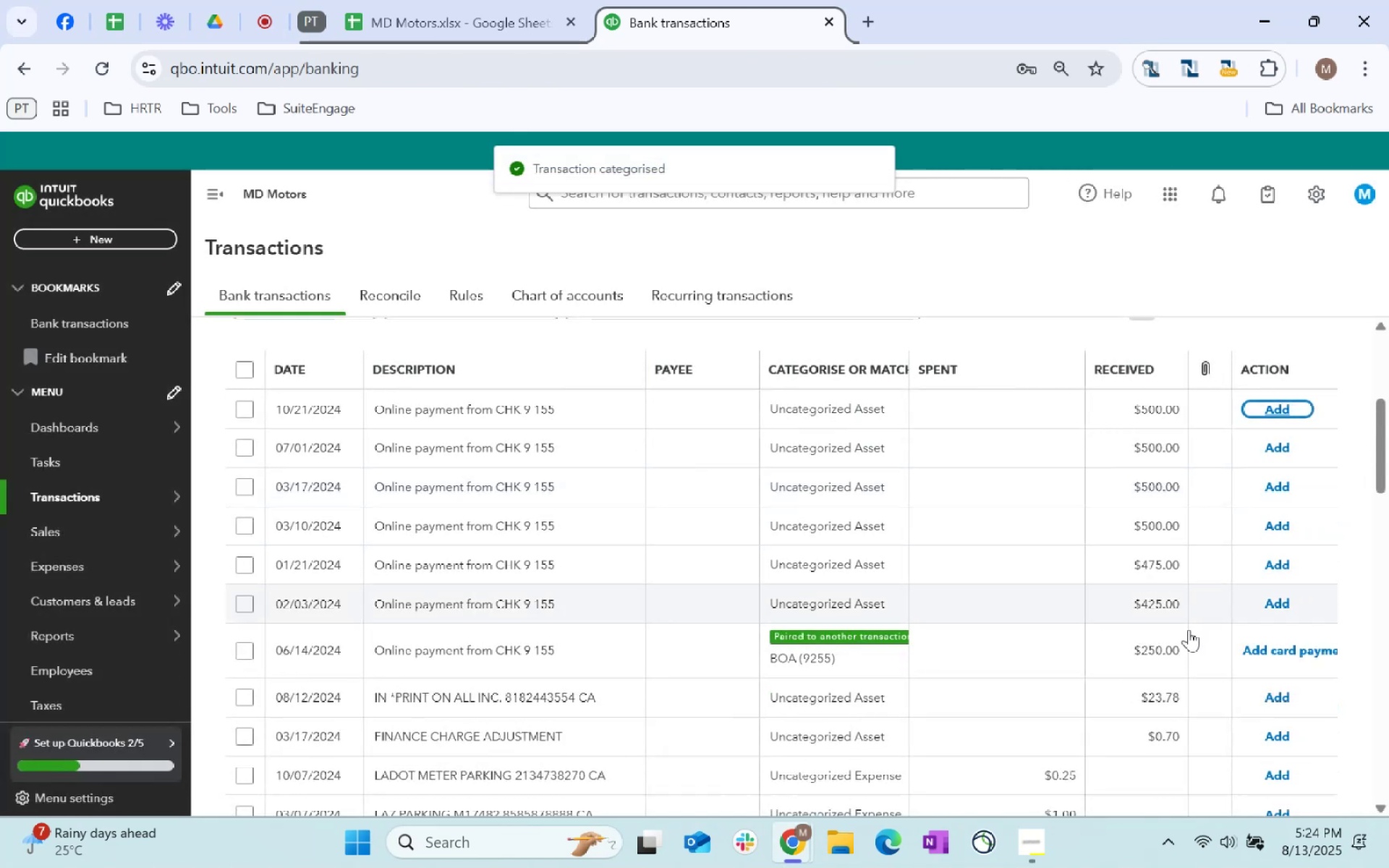 
left_click([1280, 649])
 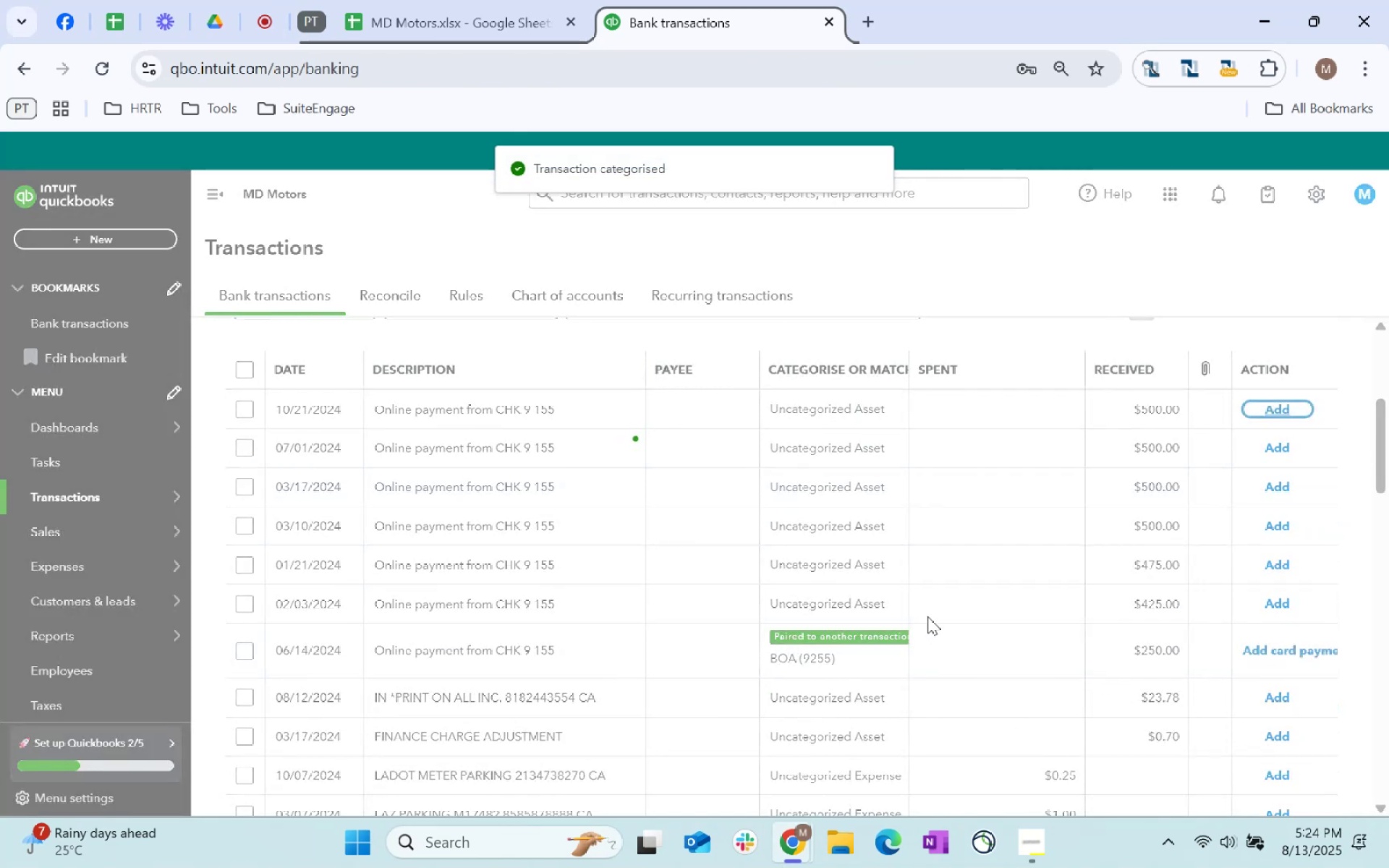 
scroll: coordinate [939, 598], scroll_direction: down, amount: 39.0
 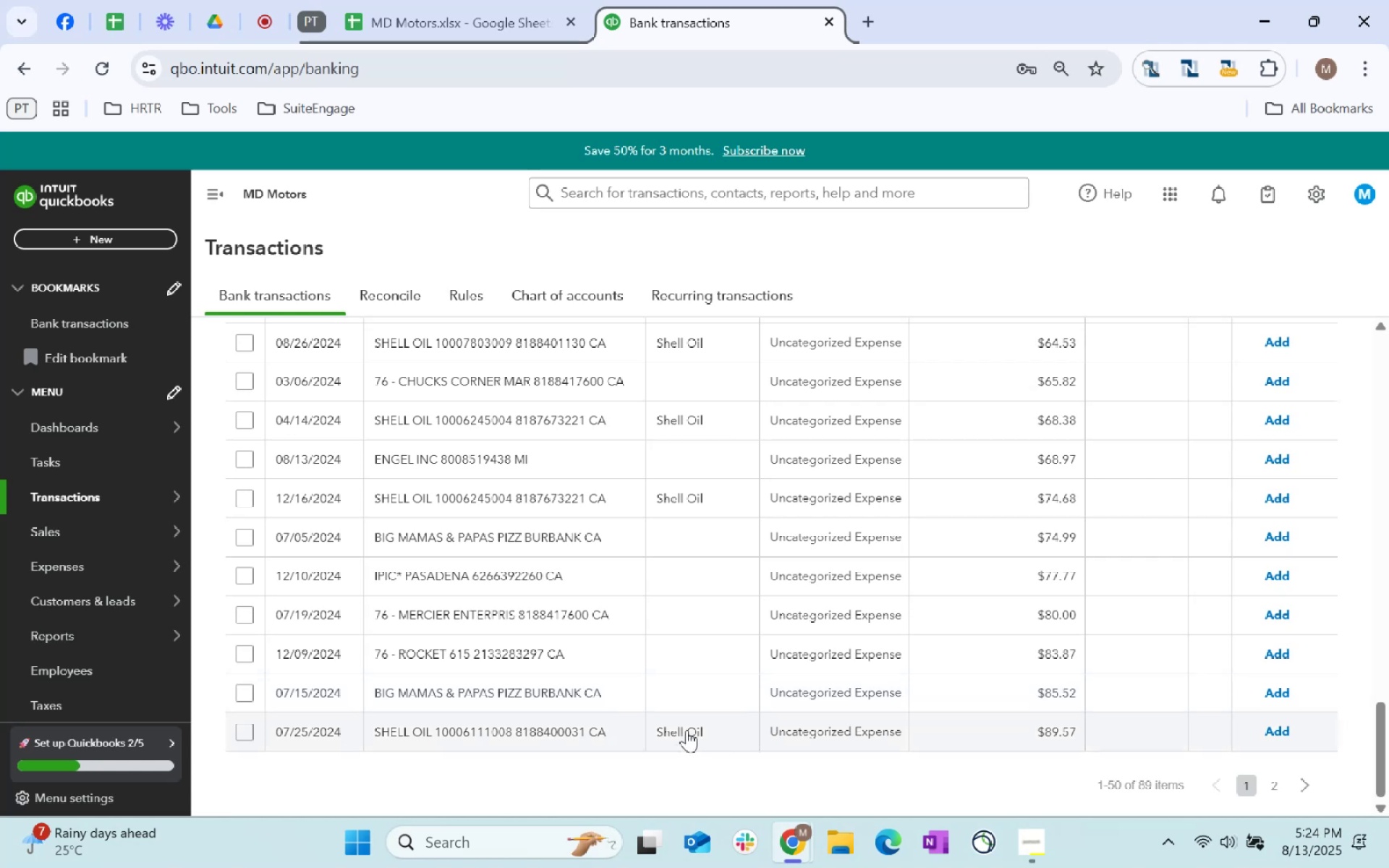 
wait(7.77)
 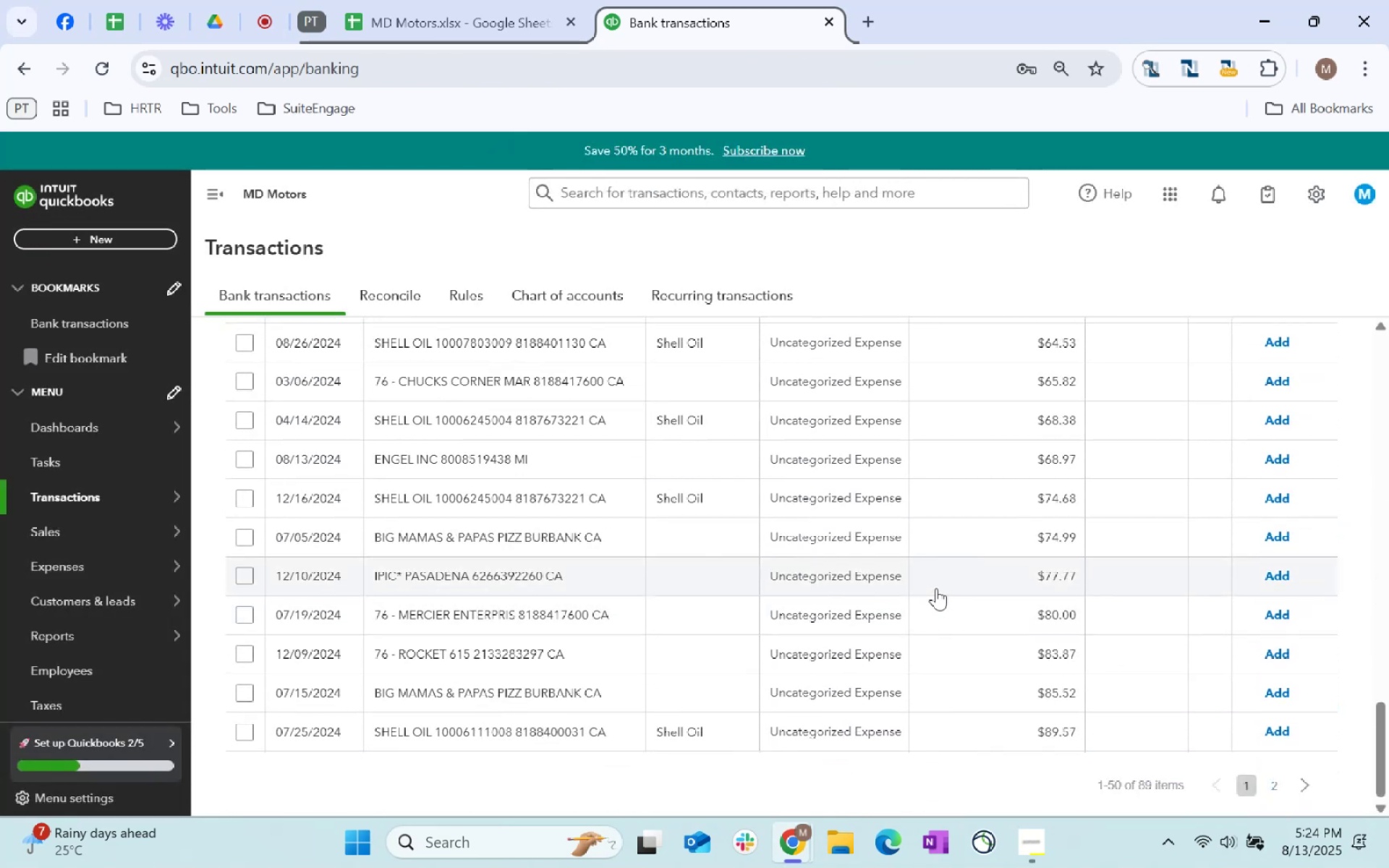 
scroll: coordinate [717, 647], scroll_direction: up, amount: 14.0
 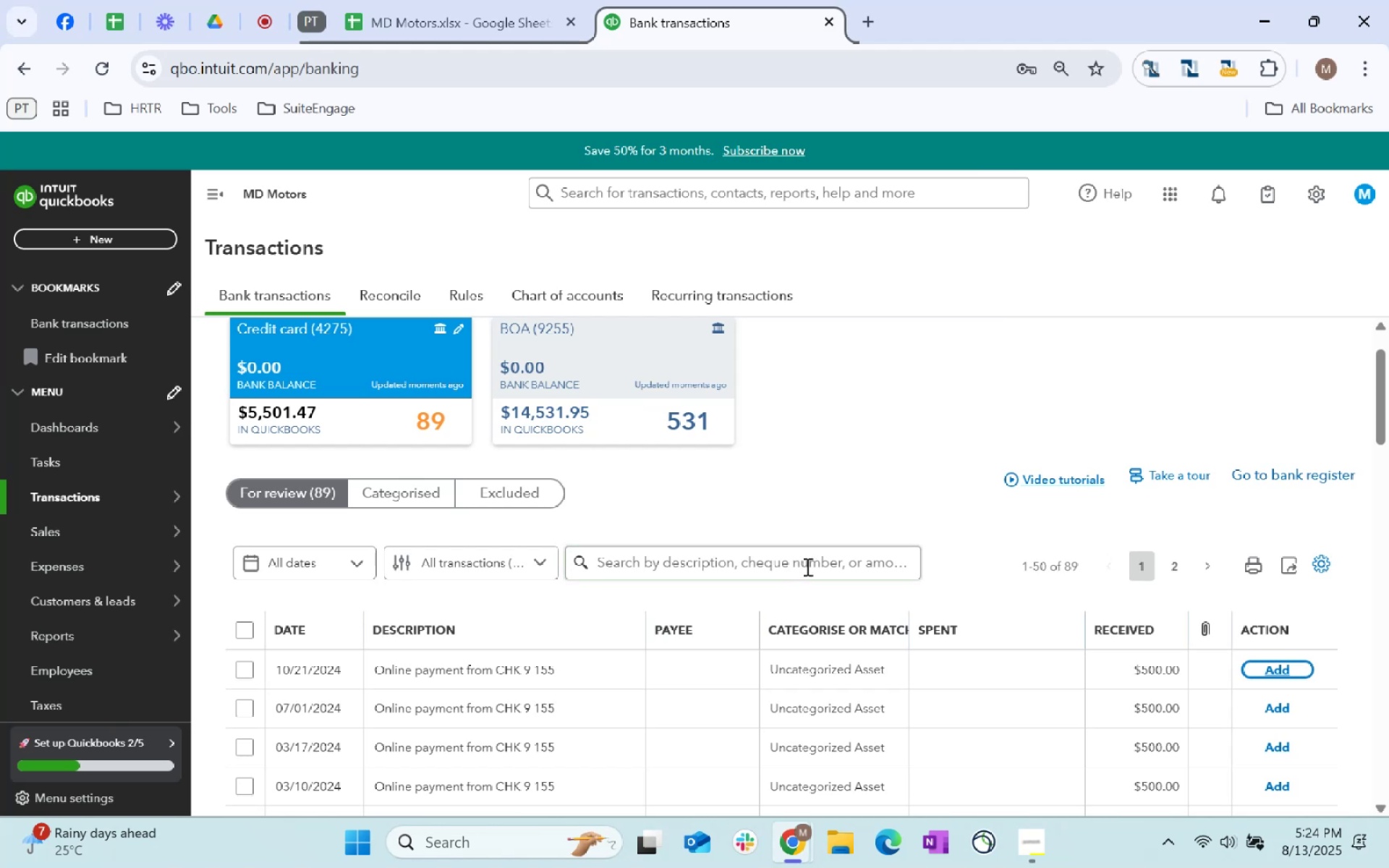 
scroll: coordinate [802, 578], scroll_direction: down, amount: 2.0
 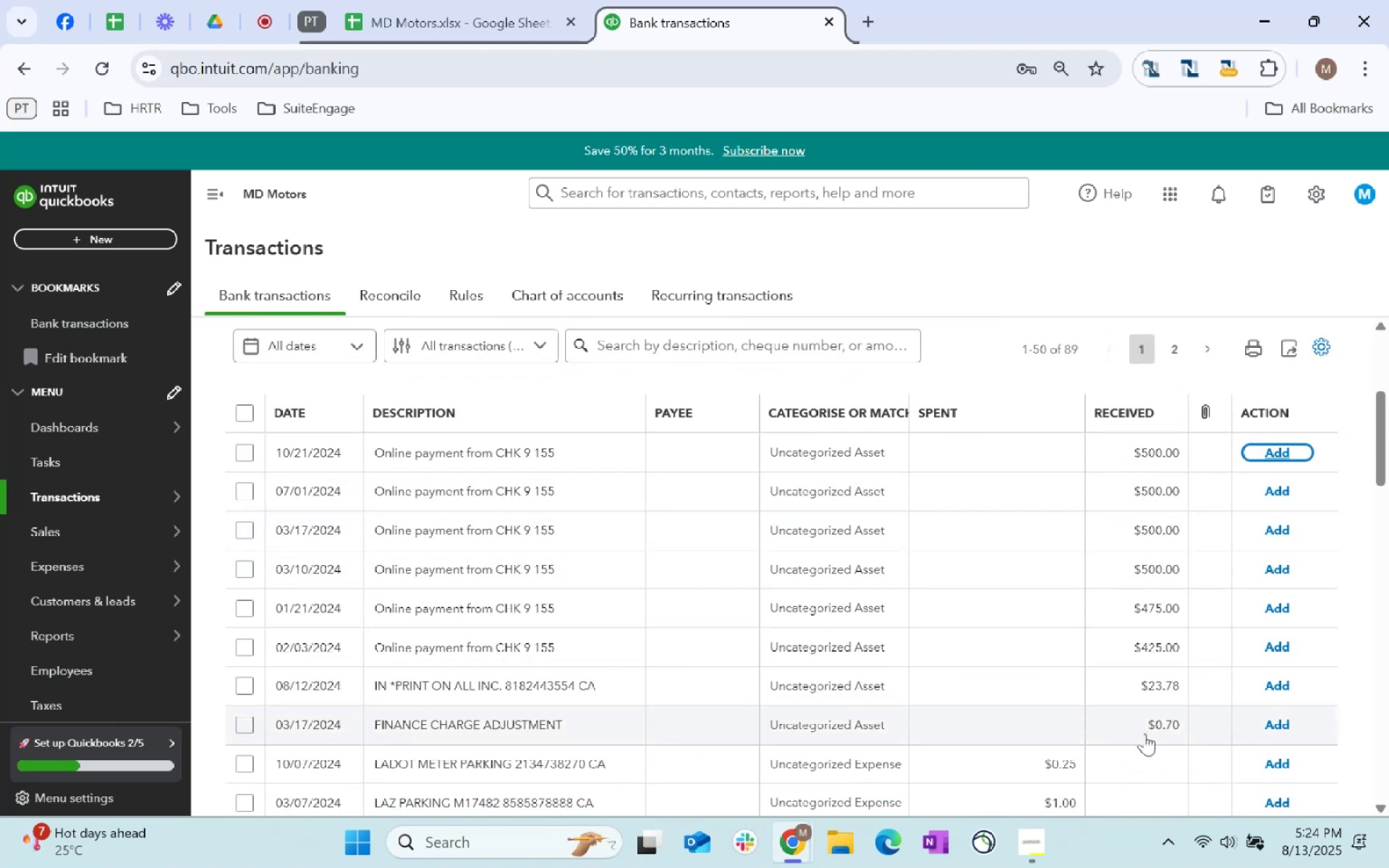 
wait(8.47)
 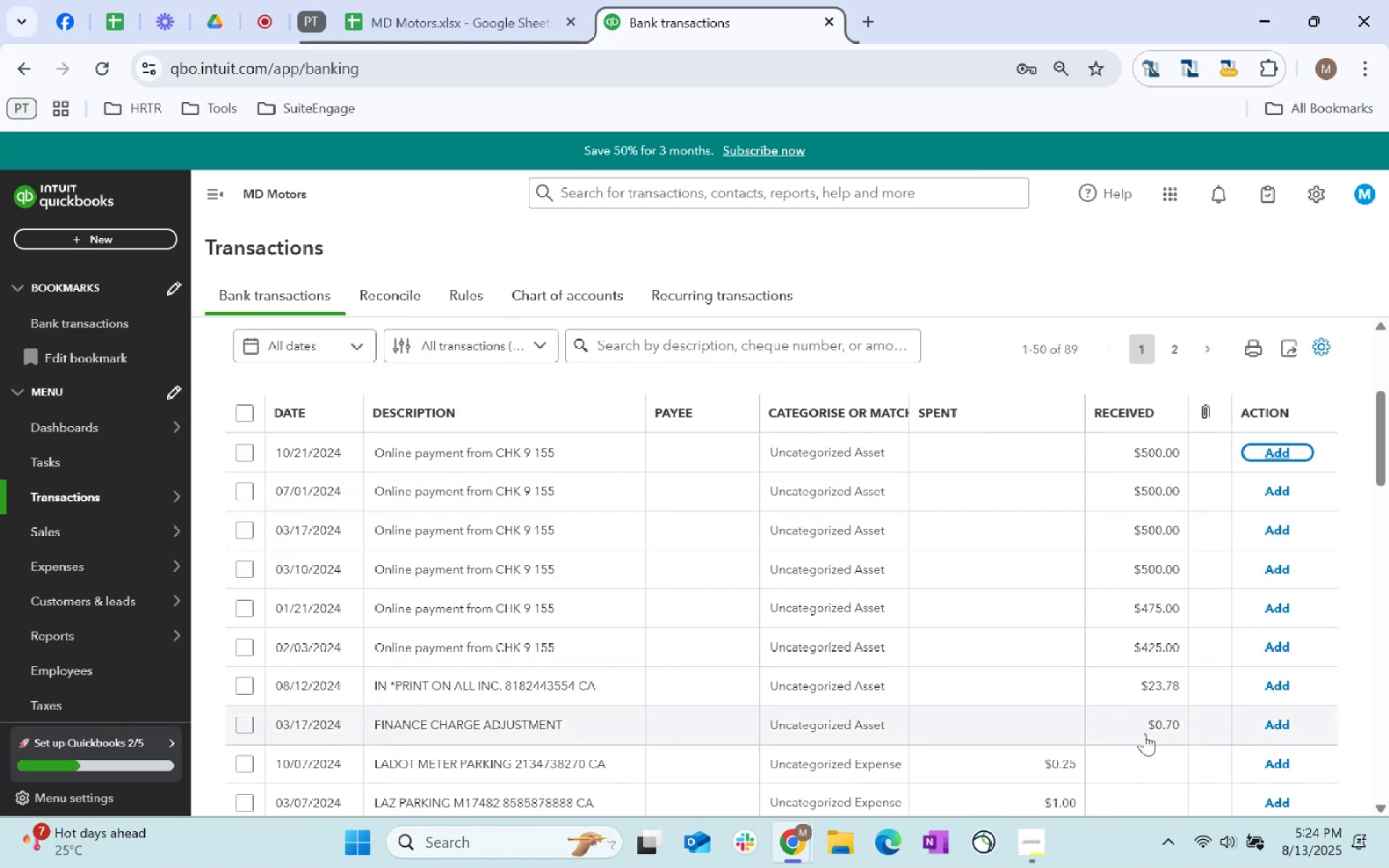 
left_click([246, 726])
 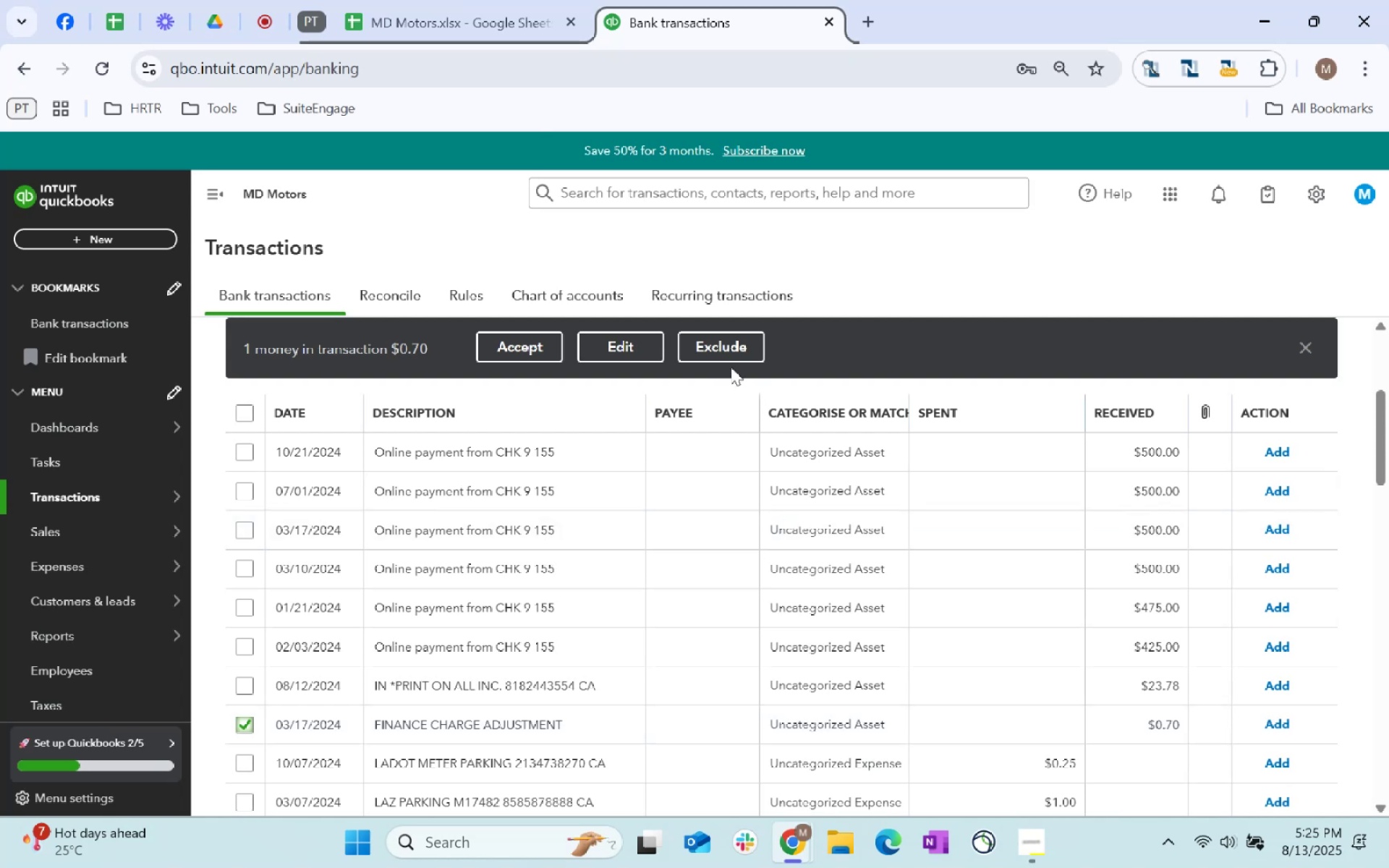 
left_click([626, 346])
 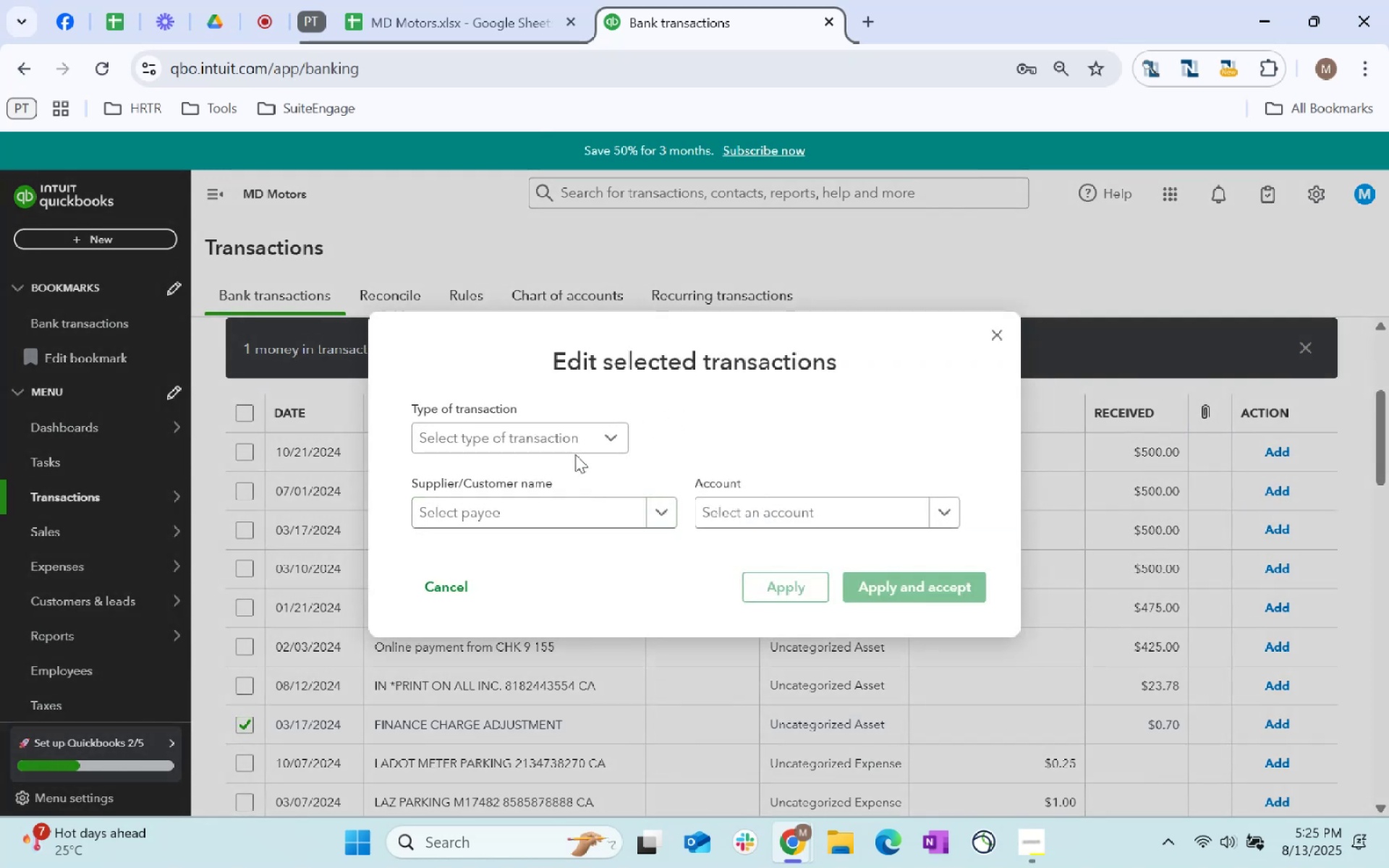 
left_click([574, 439])
 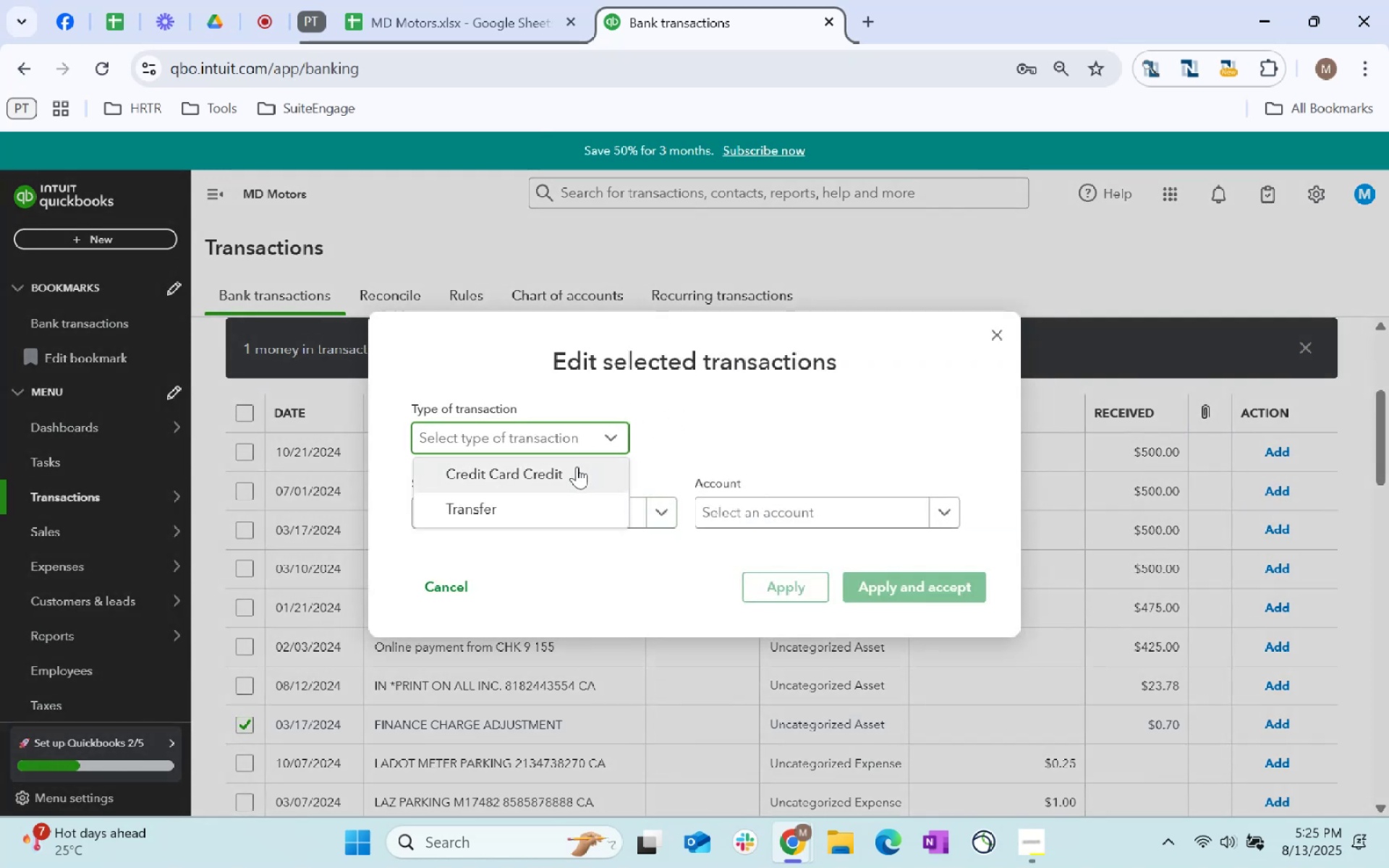 
left_click([577, 467])
 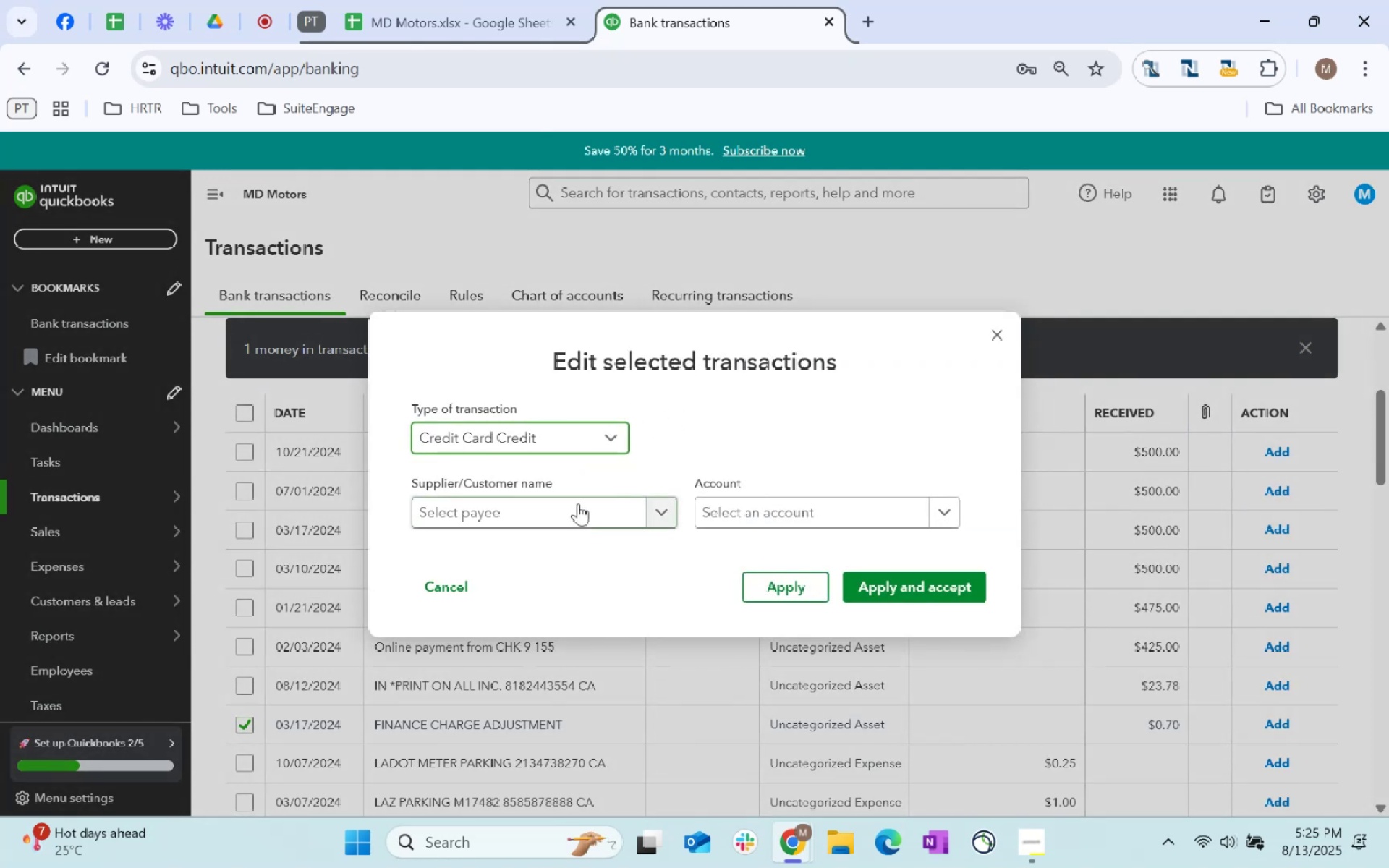 
left_click([579, 503])
 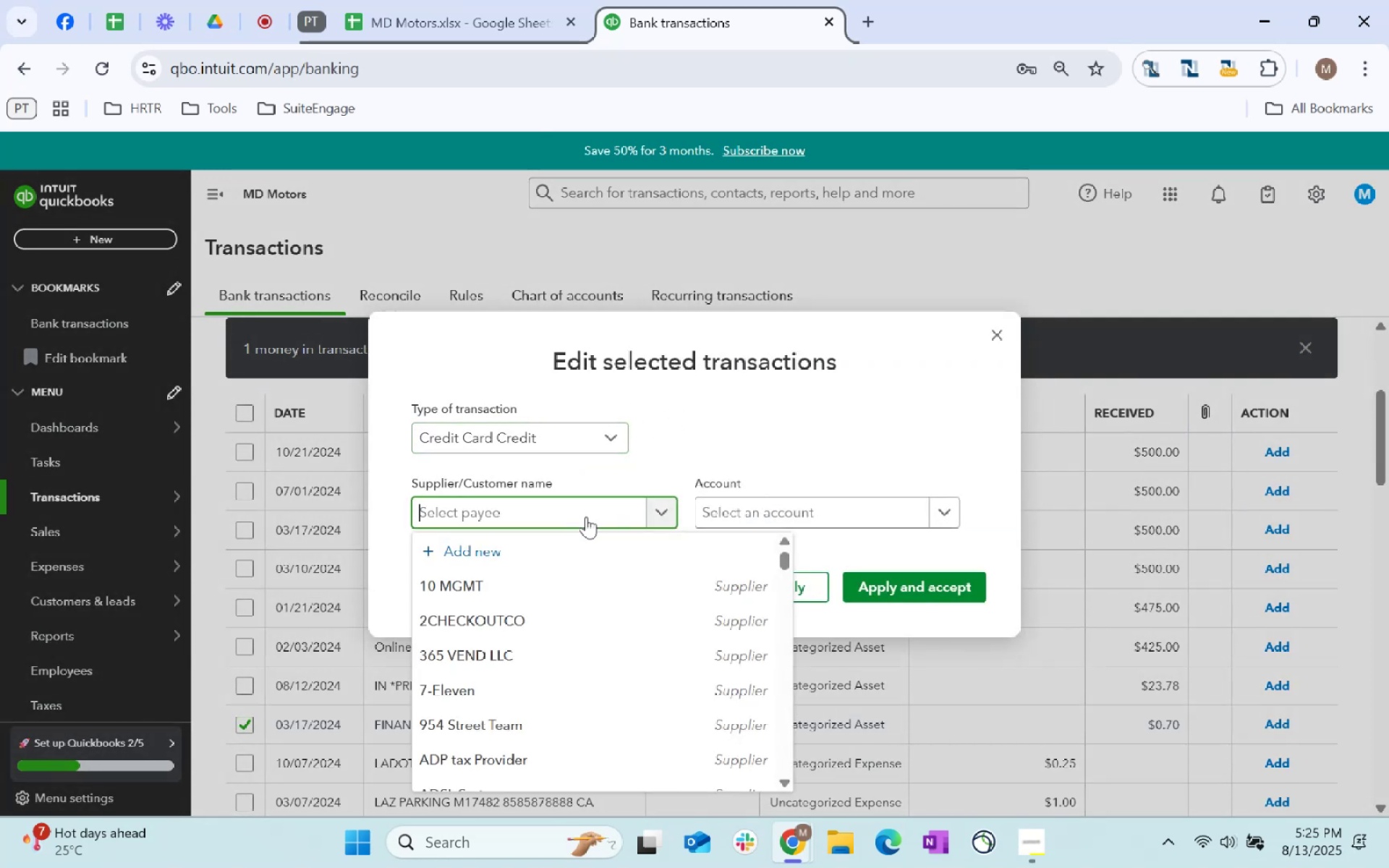 
left_click([875, 441])
 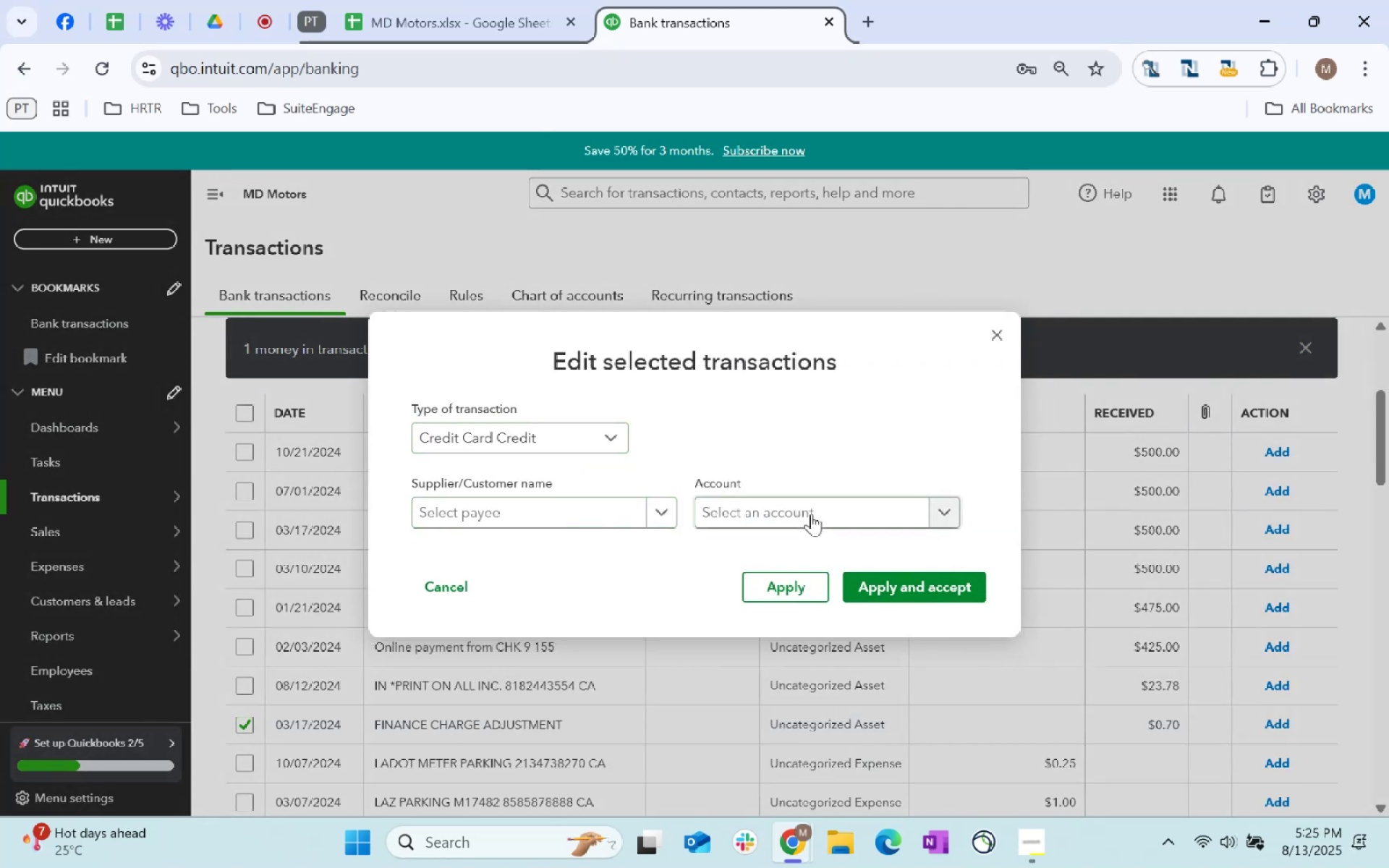 
left_click([811, 514])
 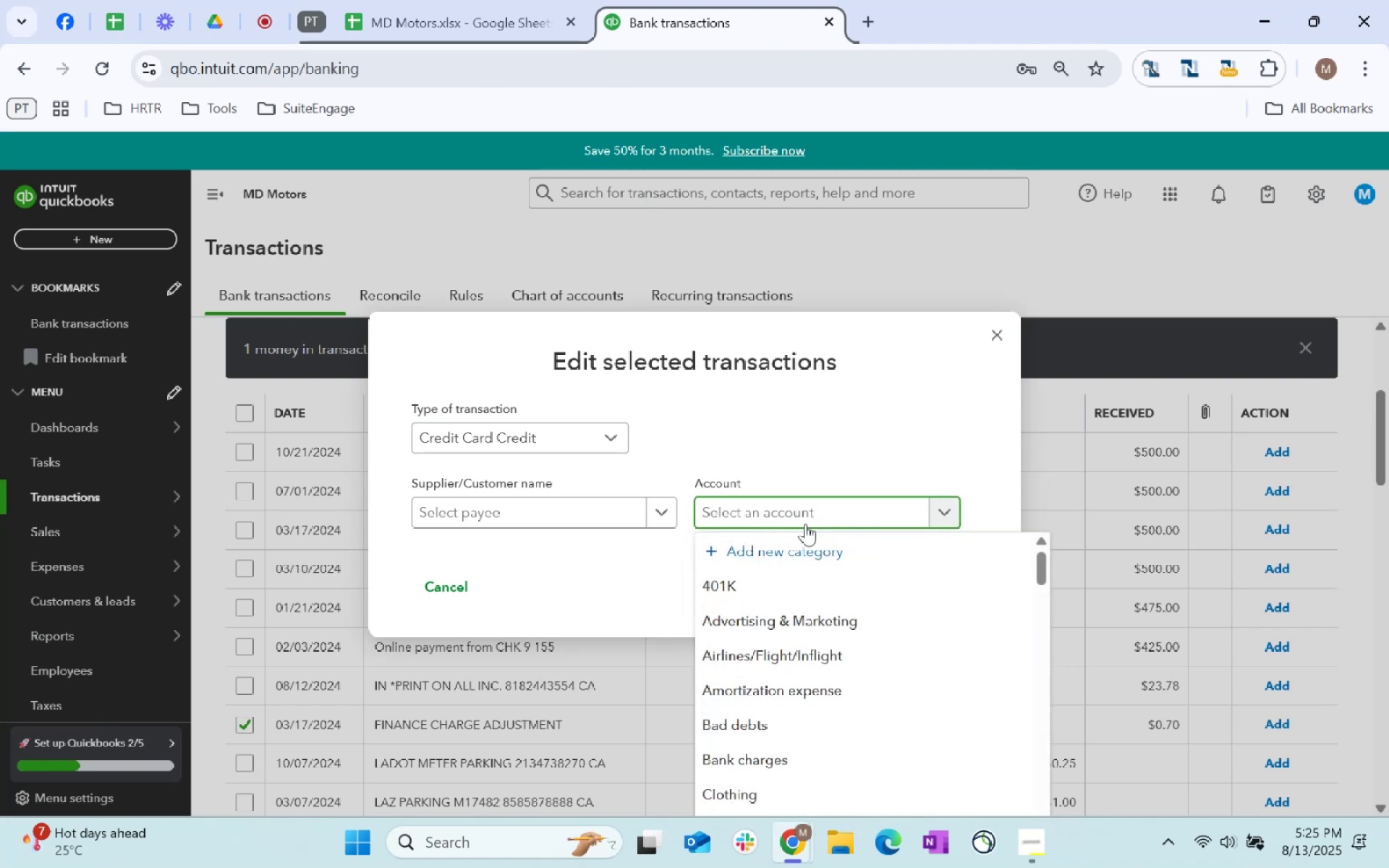 
type(CC)
key(Backspace)
key(Backspace)
key(Backspace)
key(Backspace)
key(Backspace)
key(Backspace)
key(Backspace)
type(OTHER)
 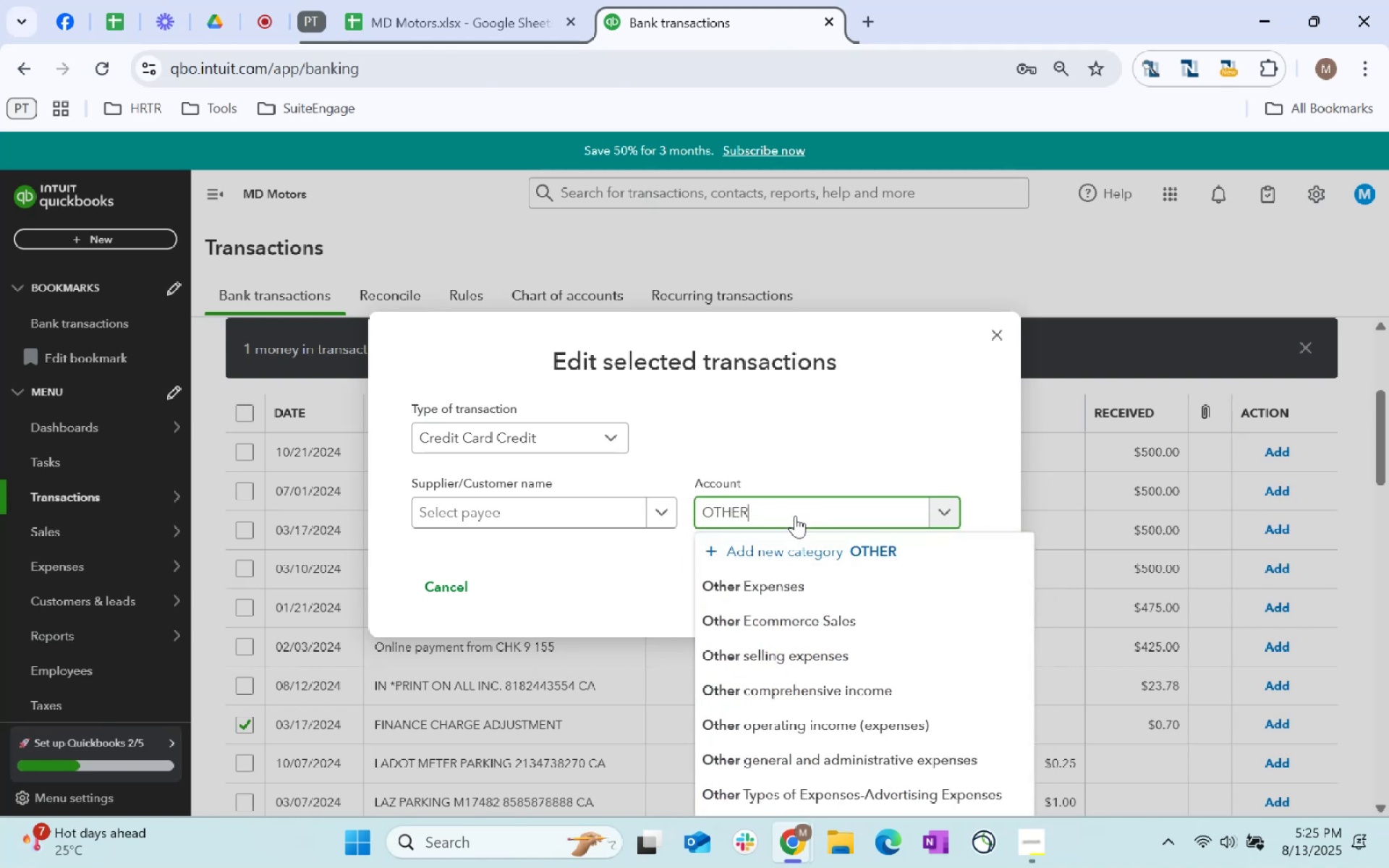 
key(ArrowDown)
 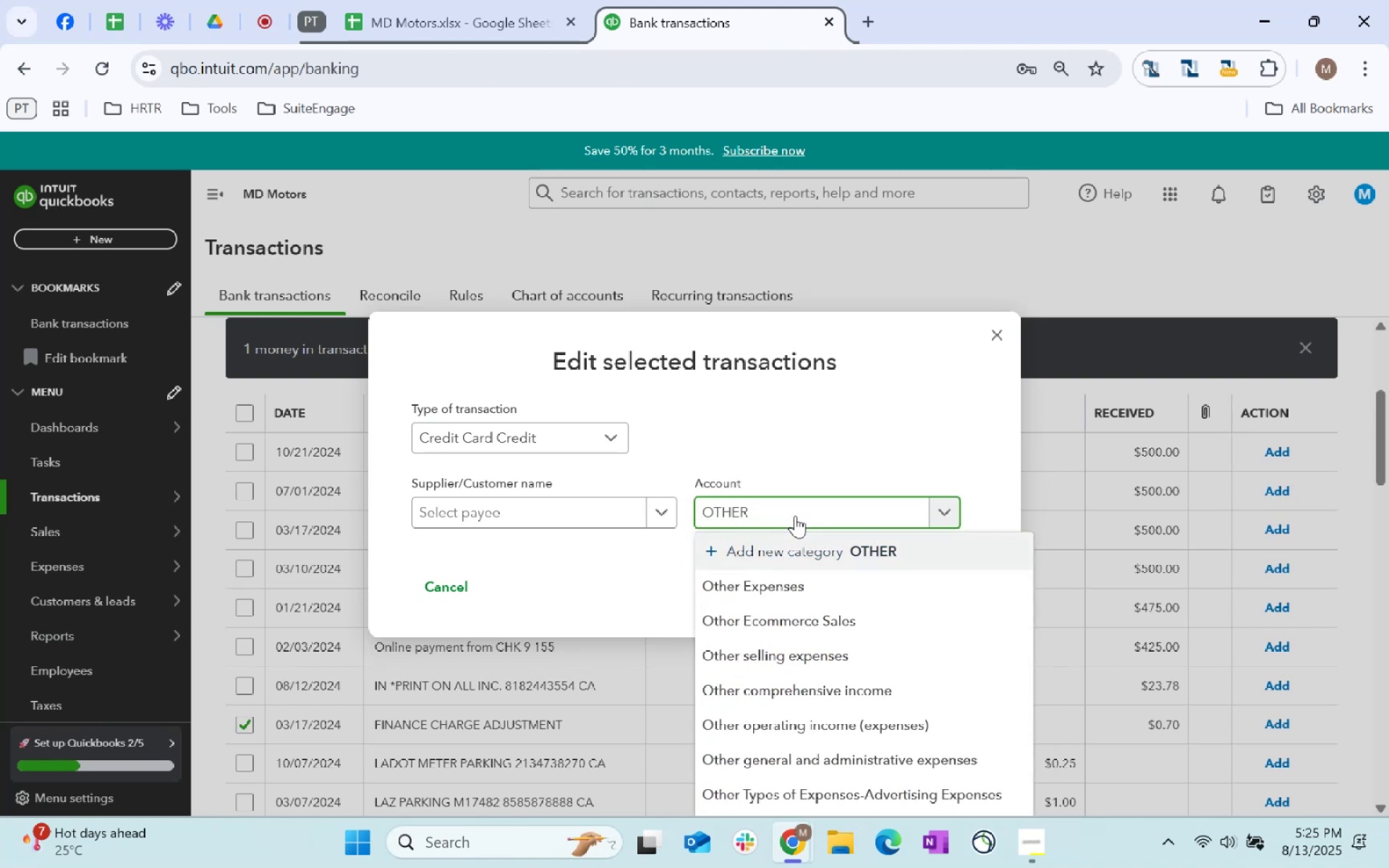 
key(ArrowDown)
 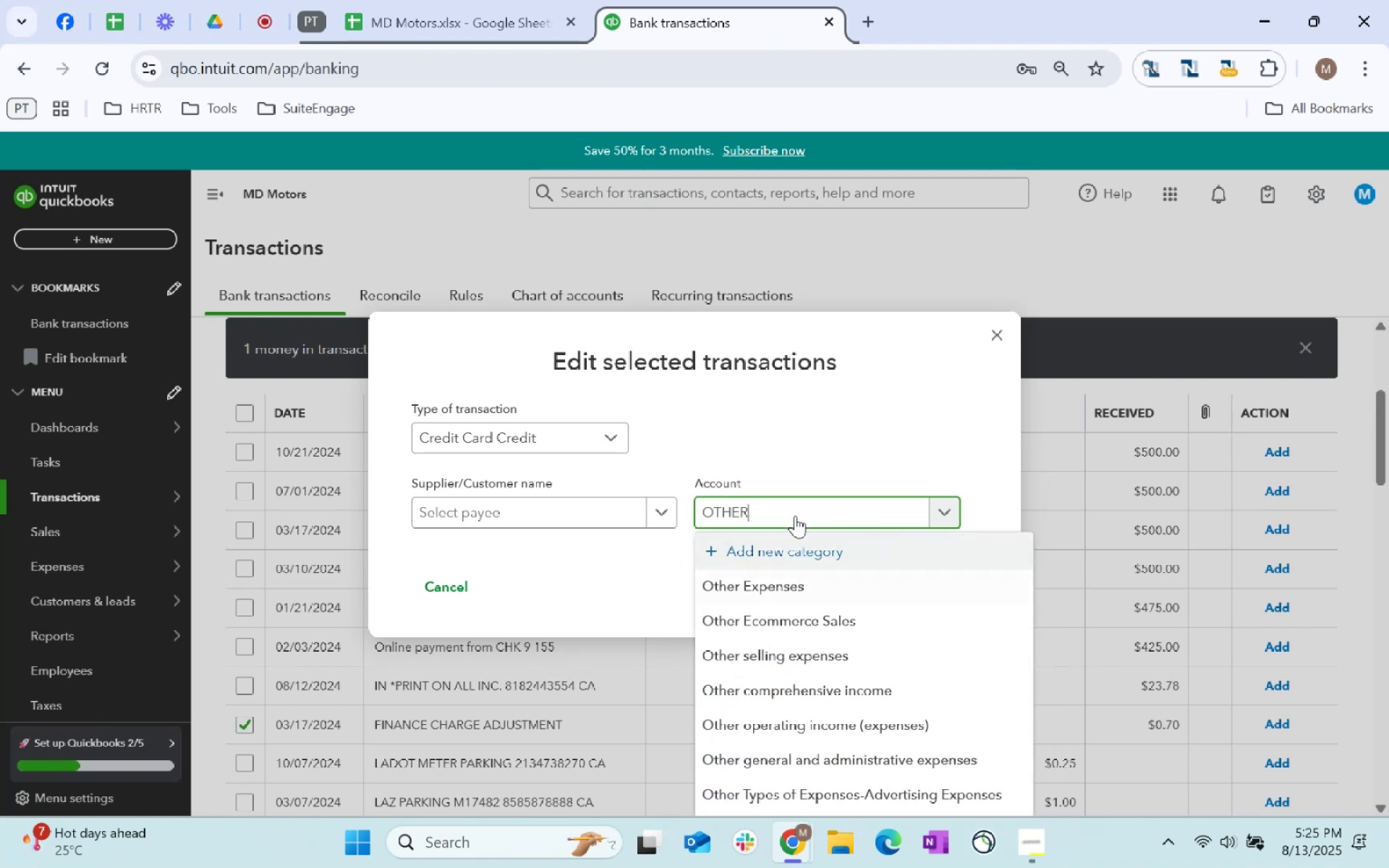 
key(ArrowDown)
 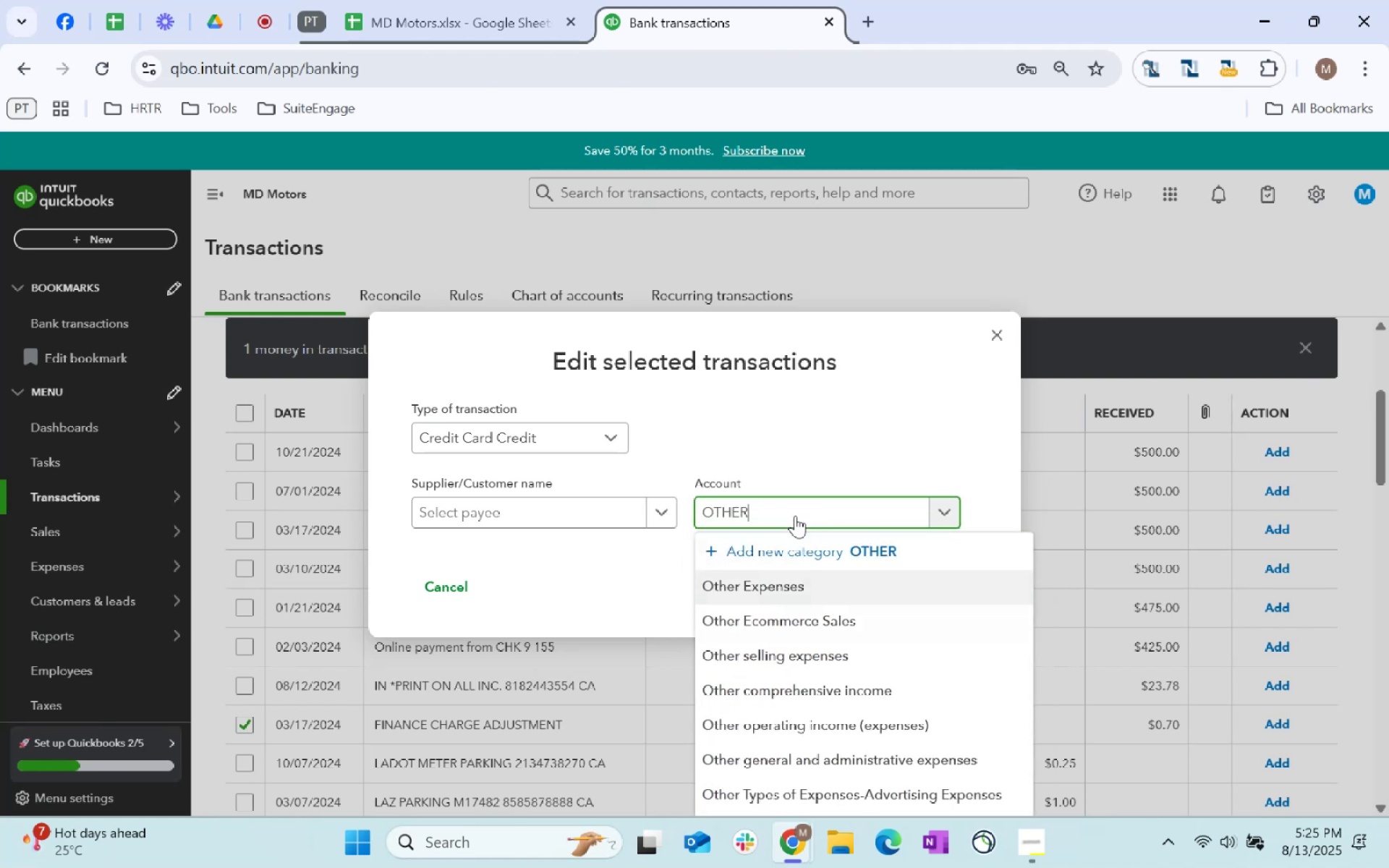 
key(ArrowDown)
 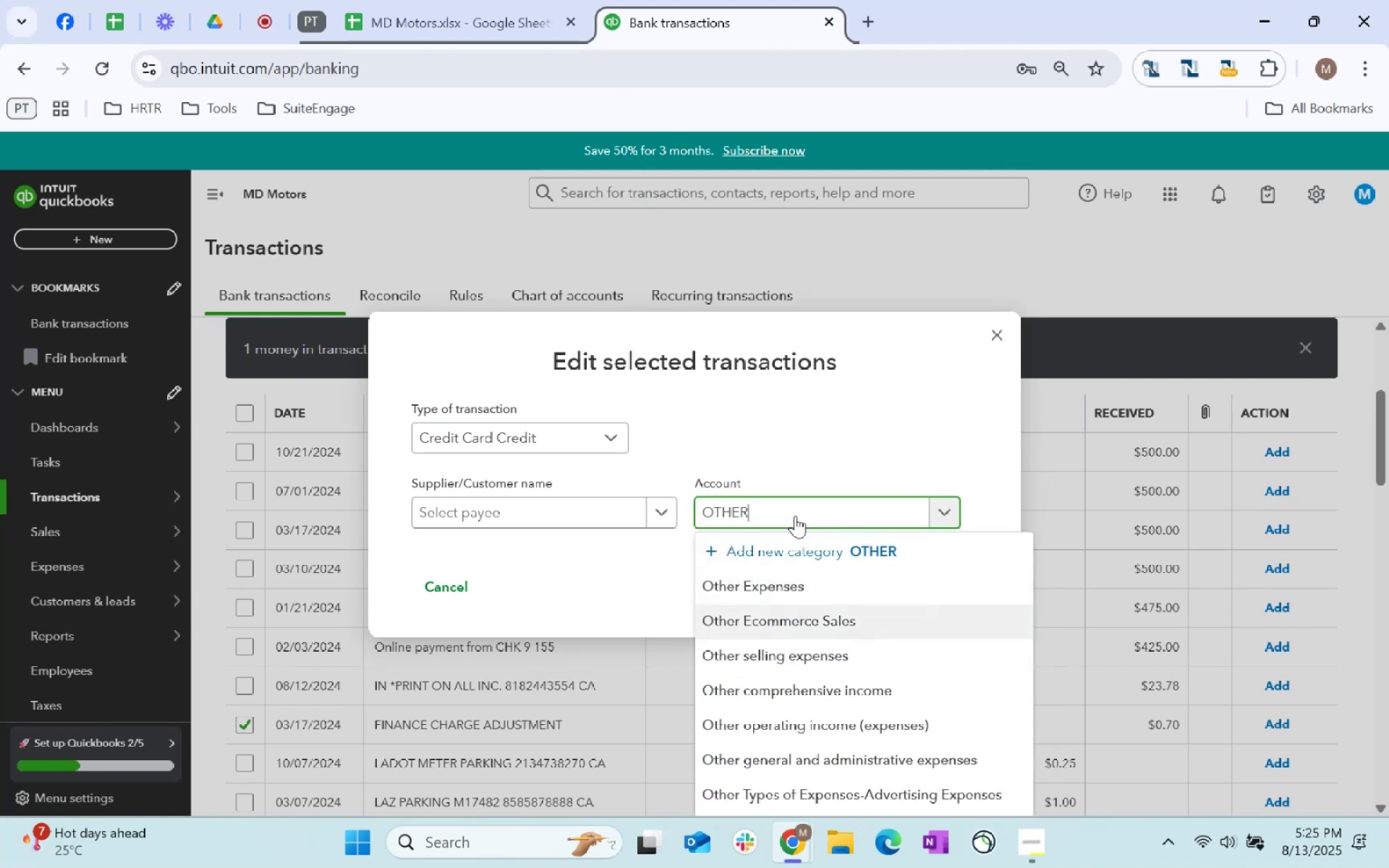 
key(ArrowDown)
 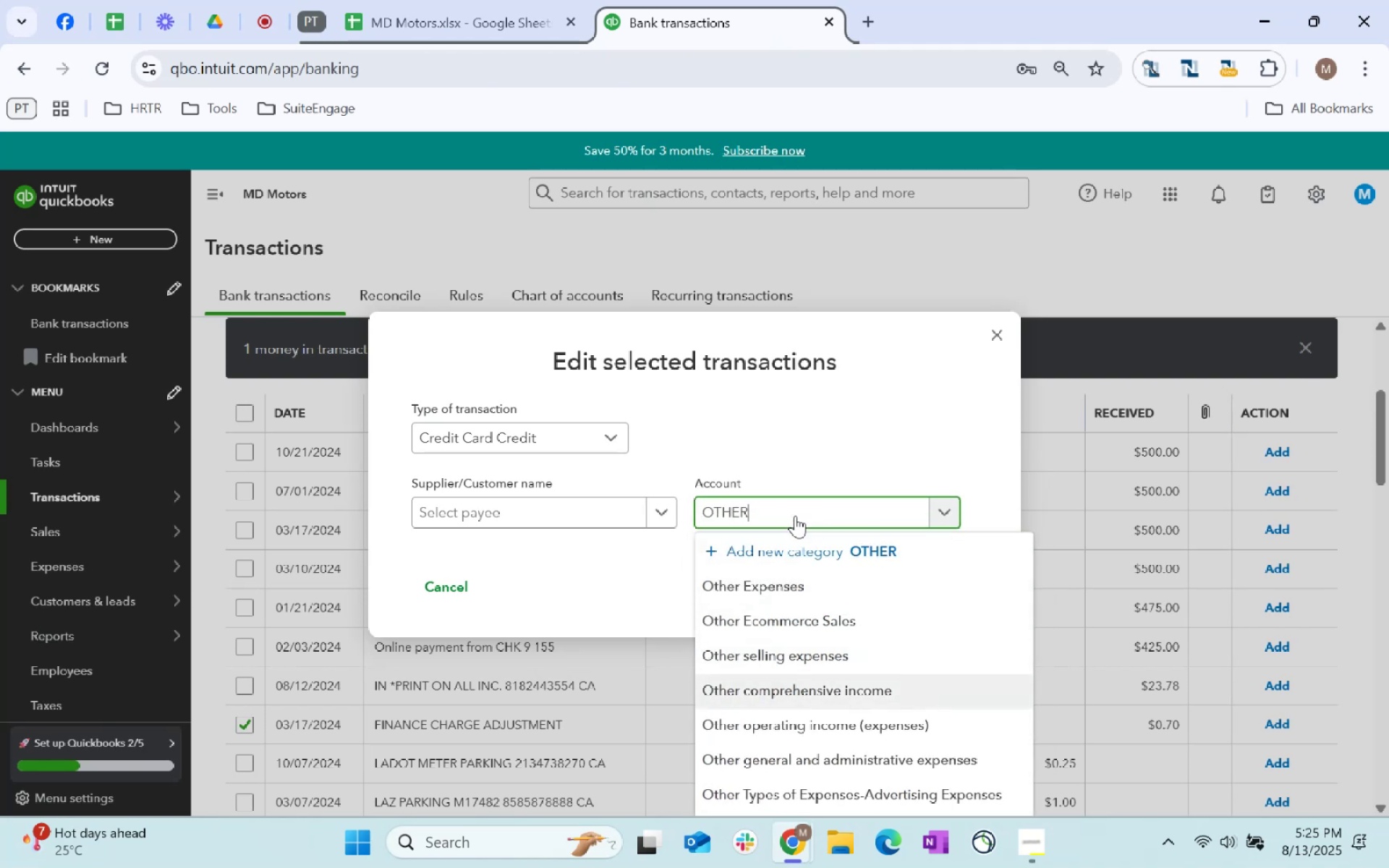 
key(CapsLock)
 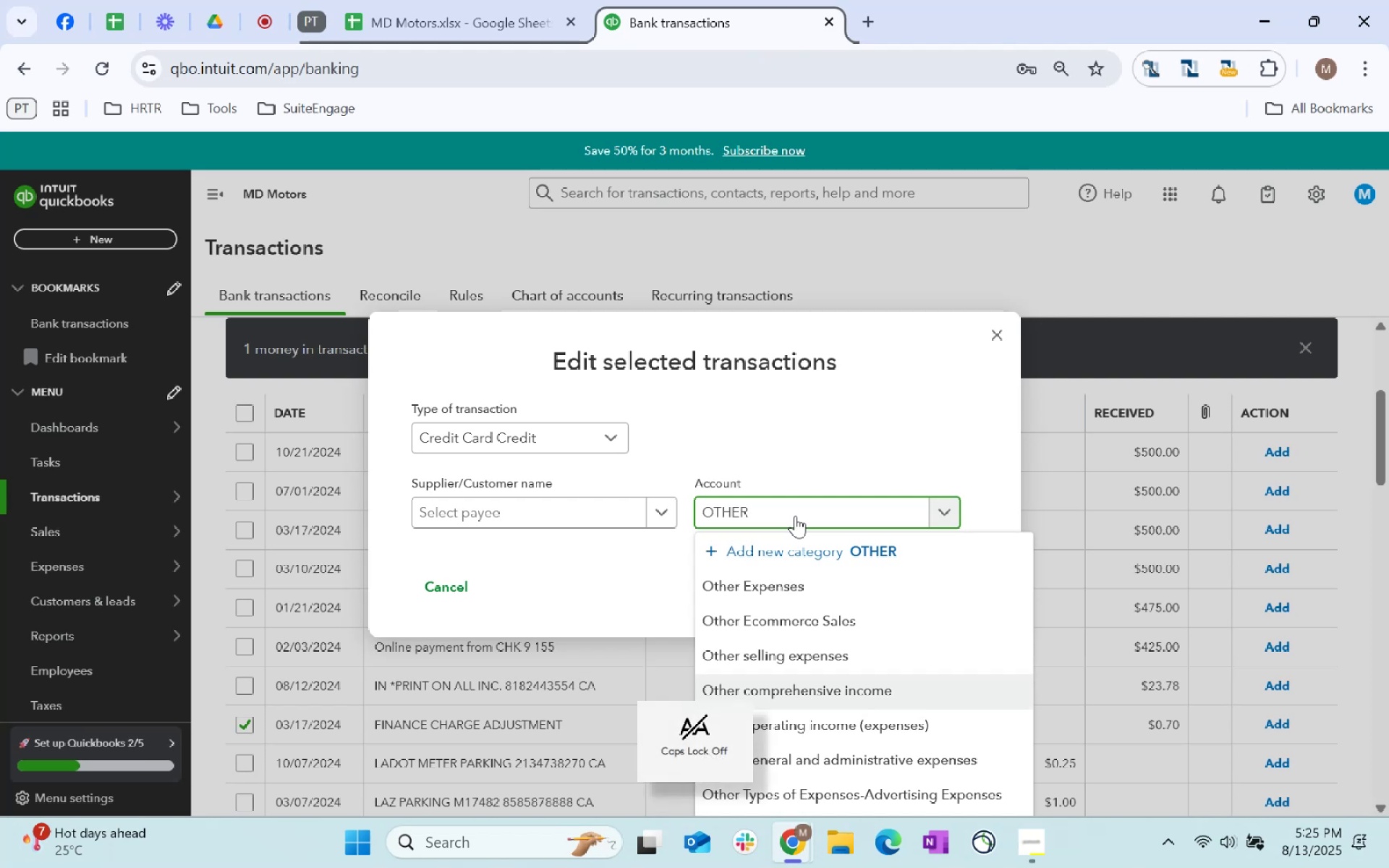 
key(Enter)
 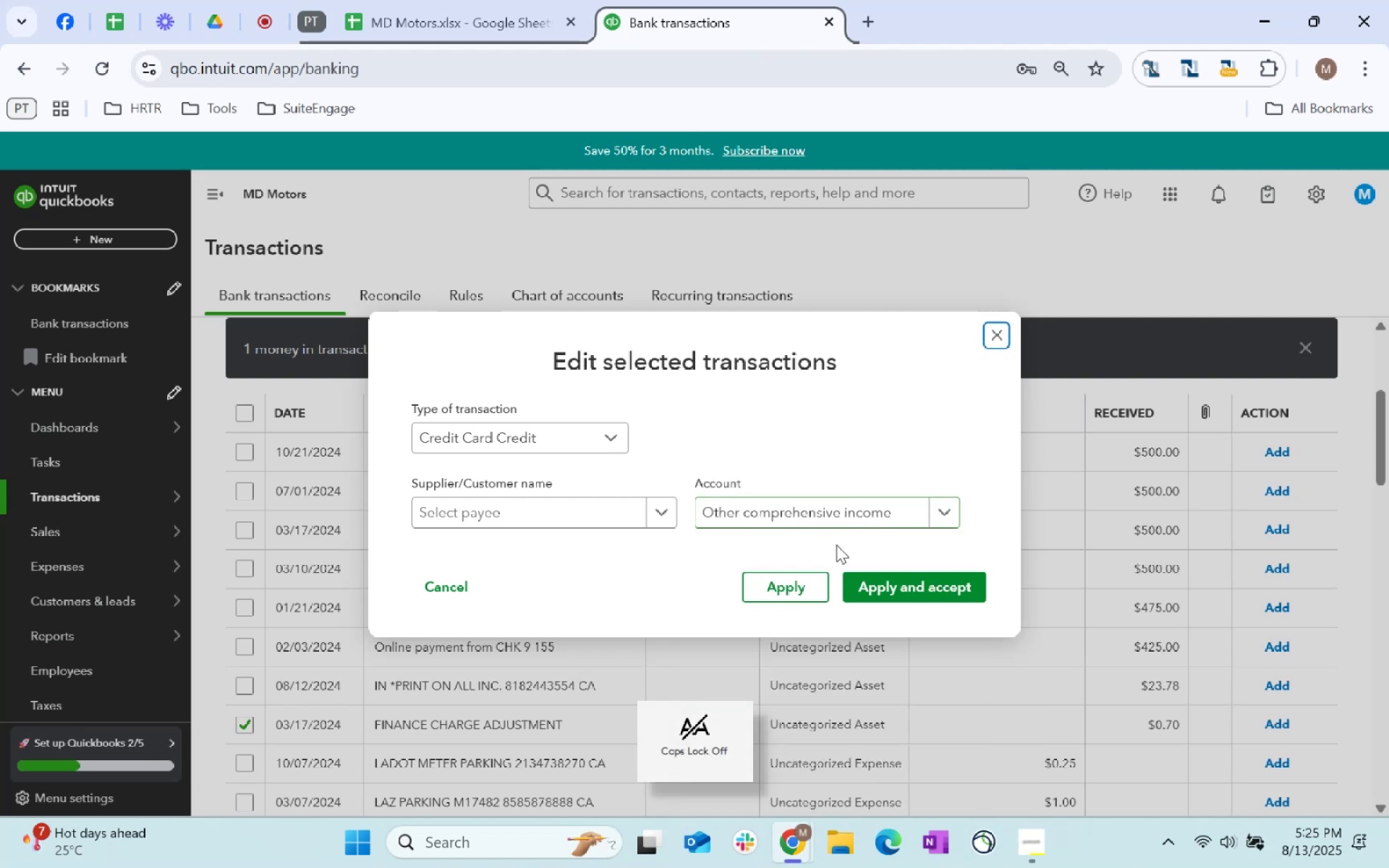 
left_click([892, 584])
 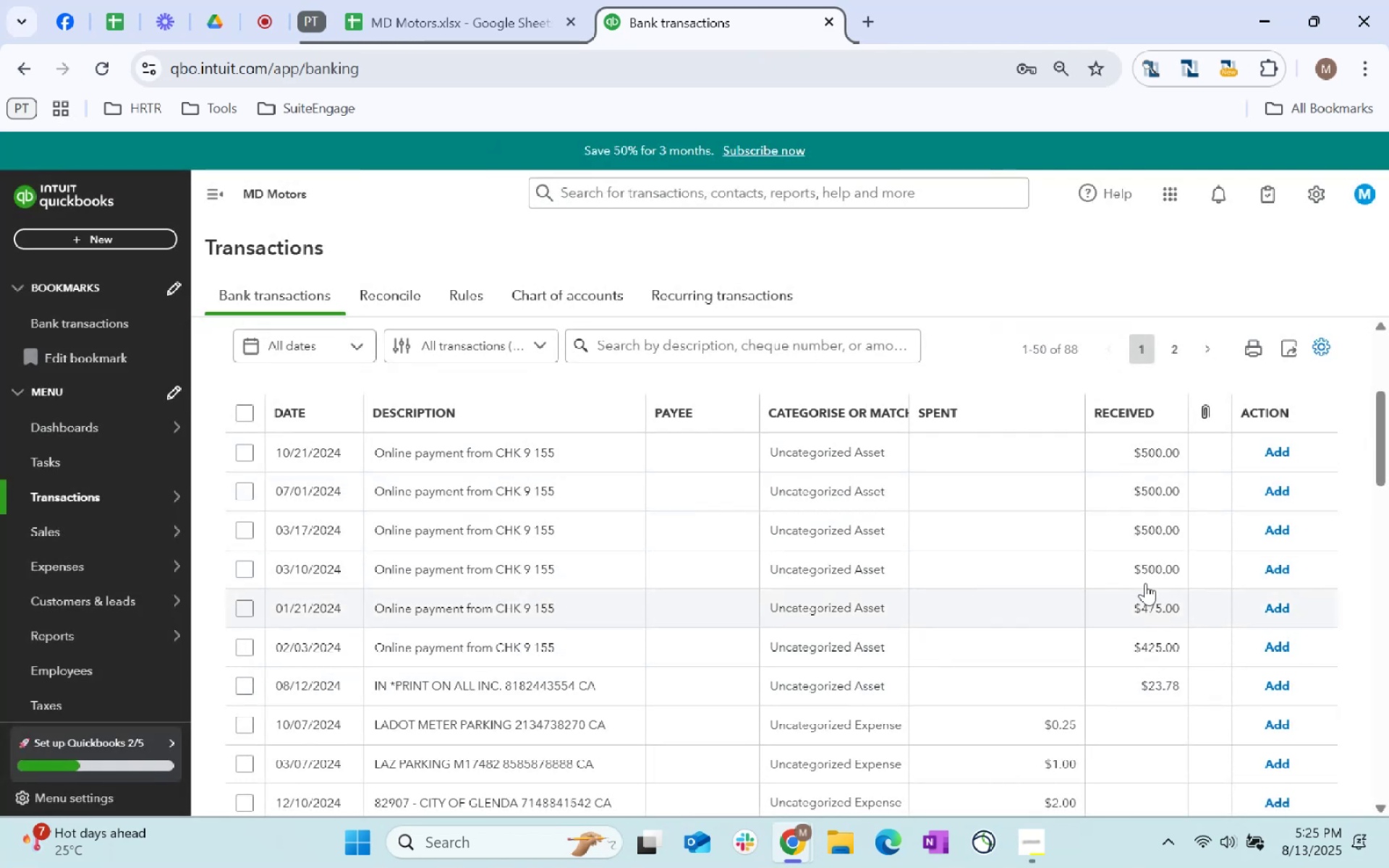 
wait(11.85)
 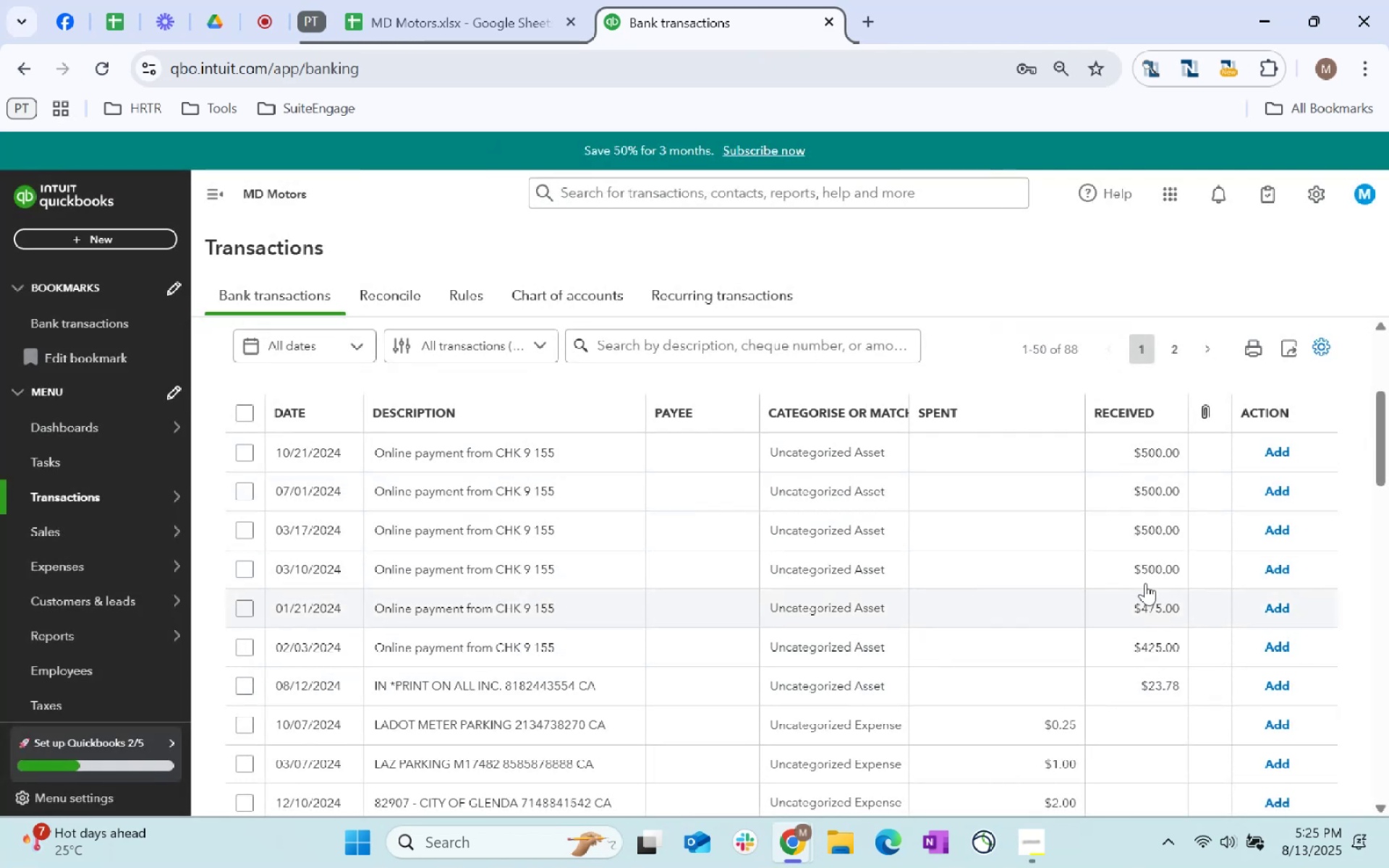 
left_click([242, 458])
 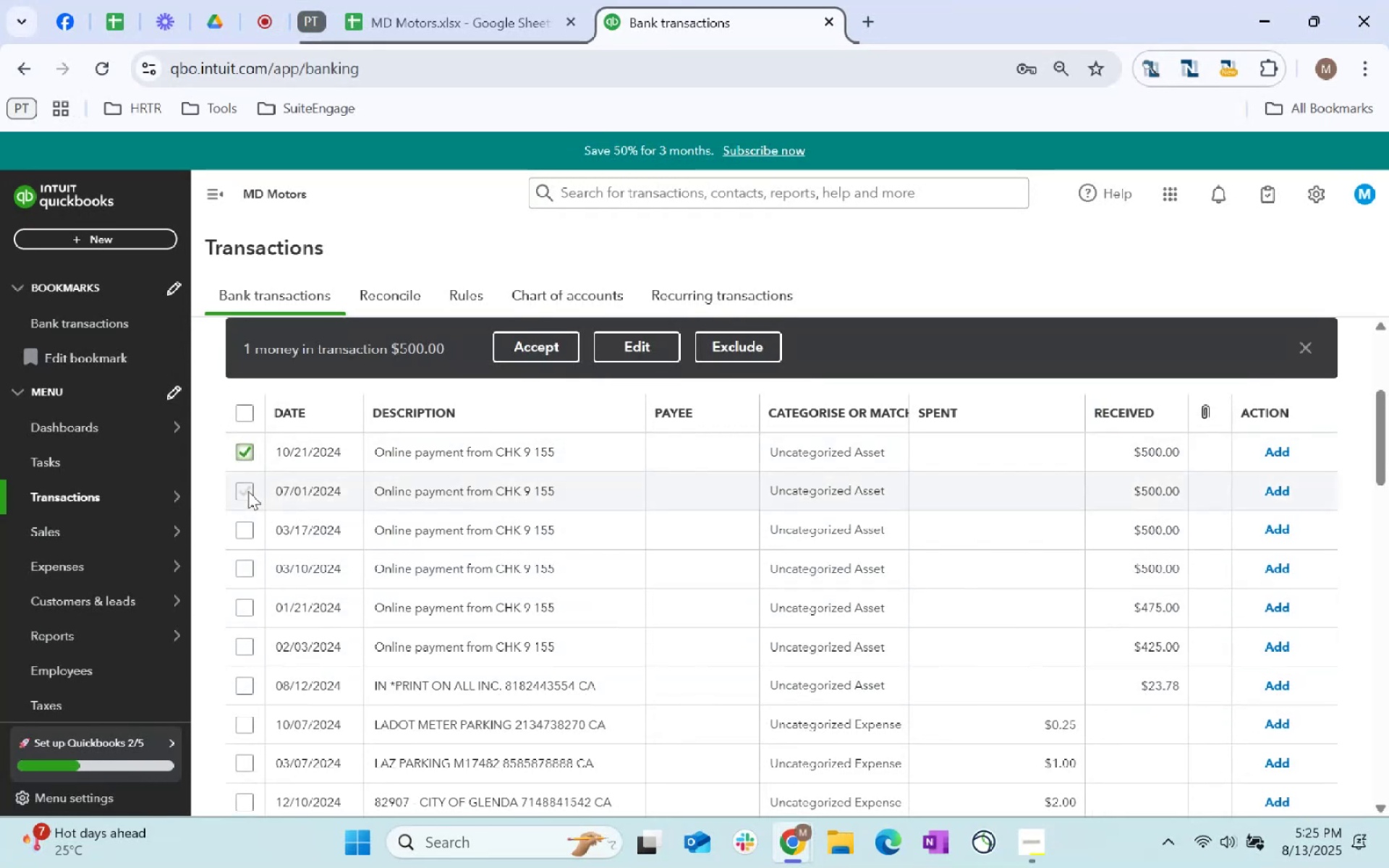 
left_click([247, 493])
 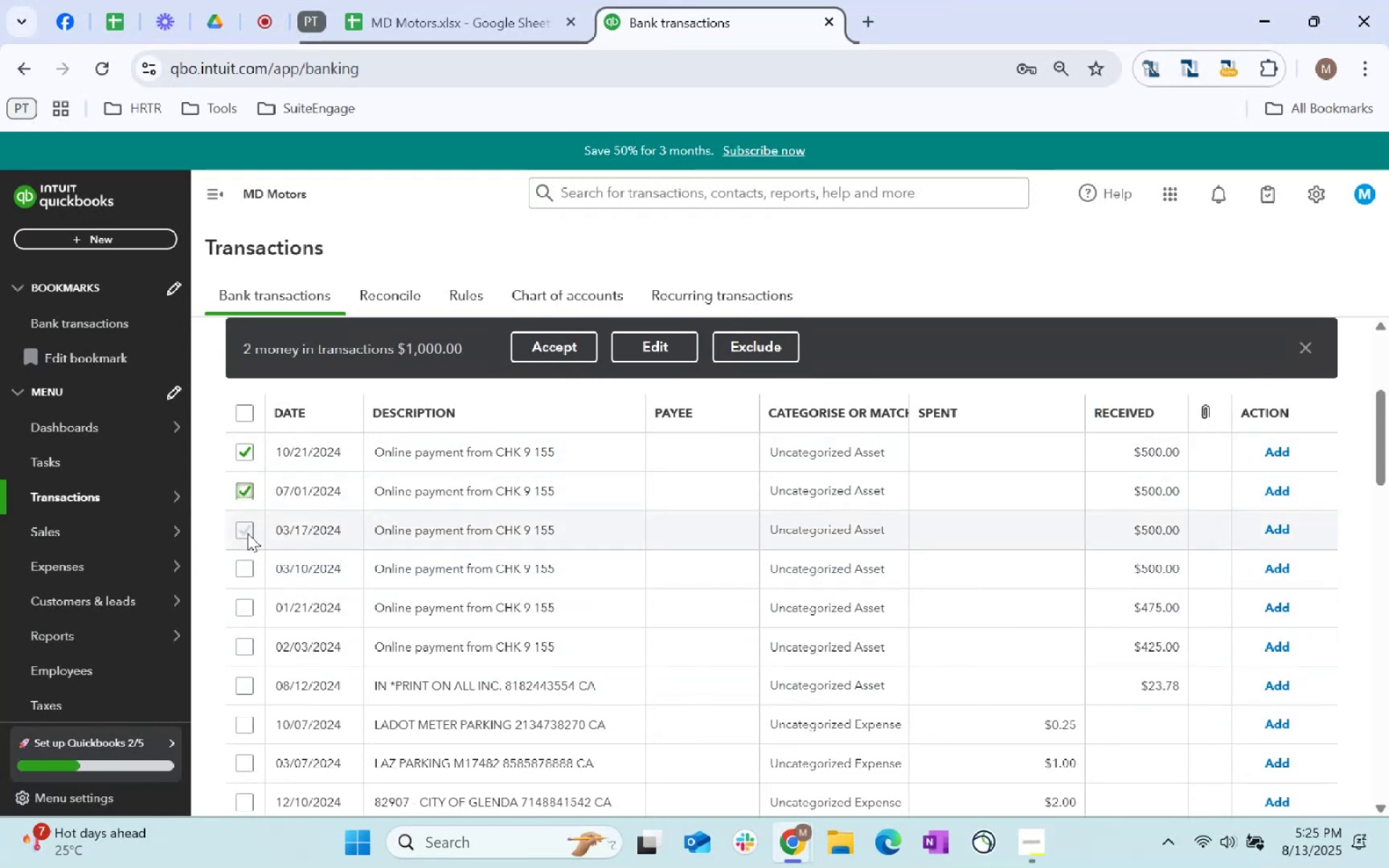 
left_click([247, 533])
 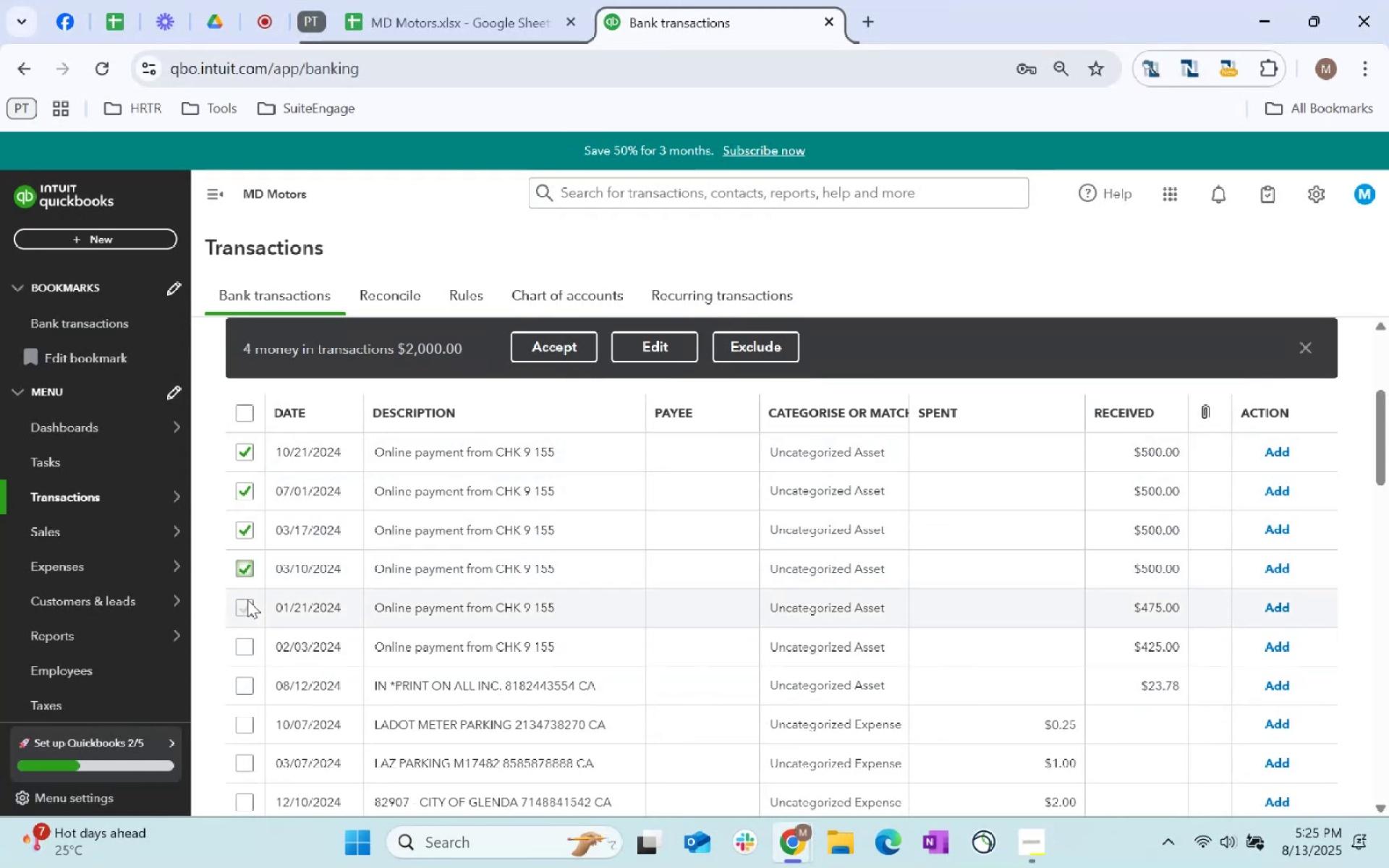 
double_click([247, 605])
 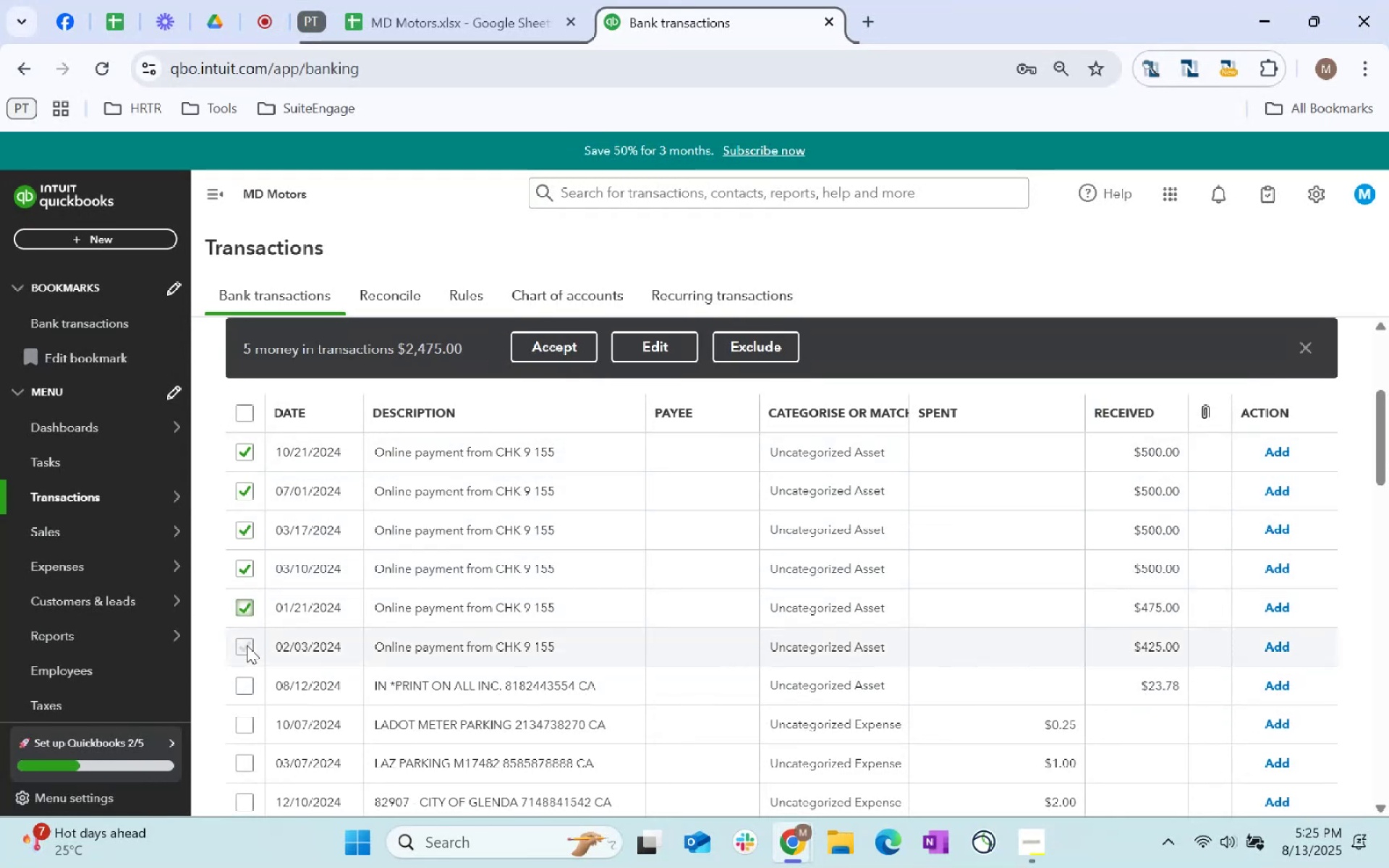 
left_click([247, 645])
 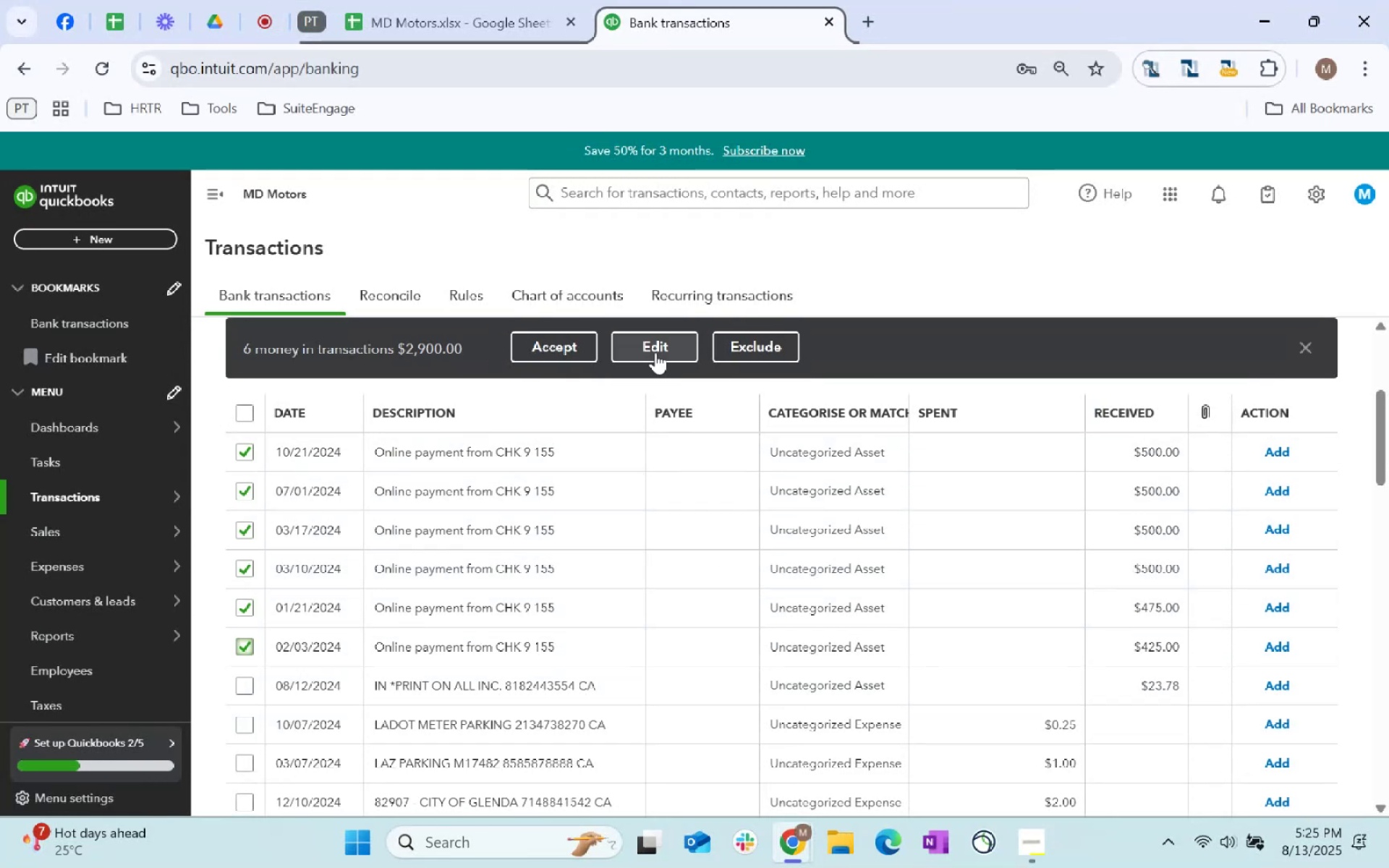 
left_click([655, 352])
 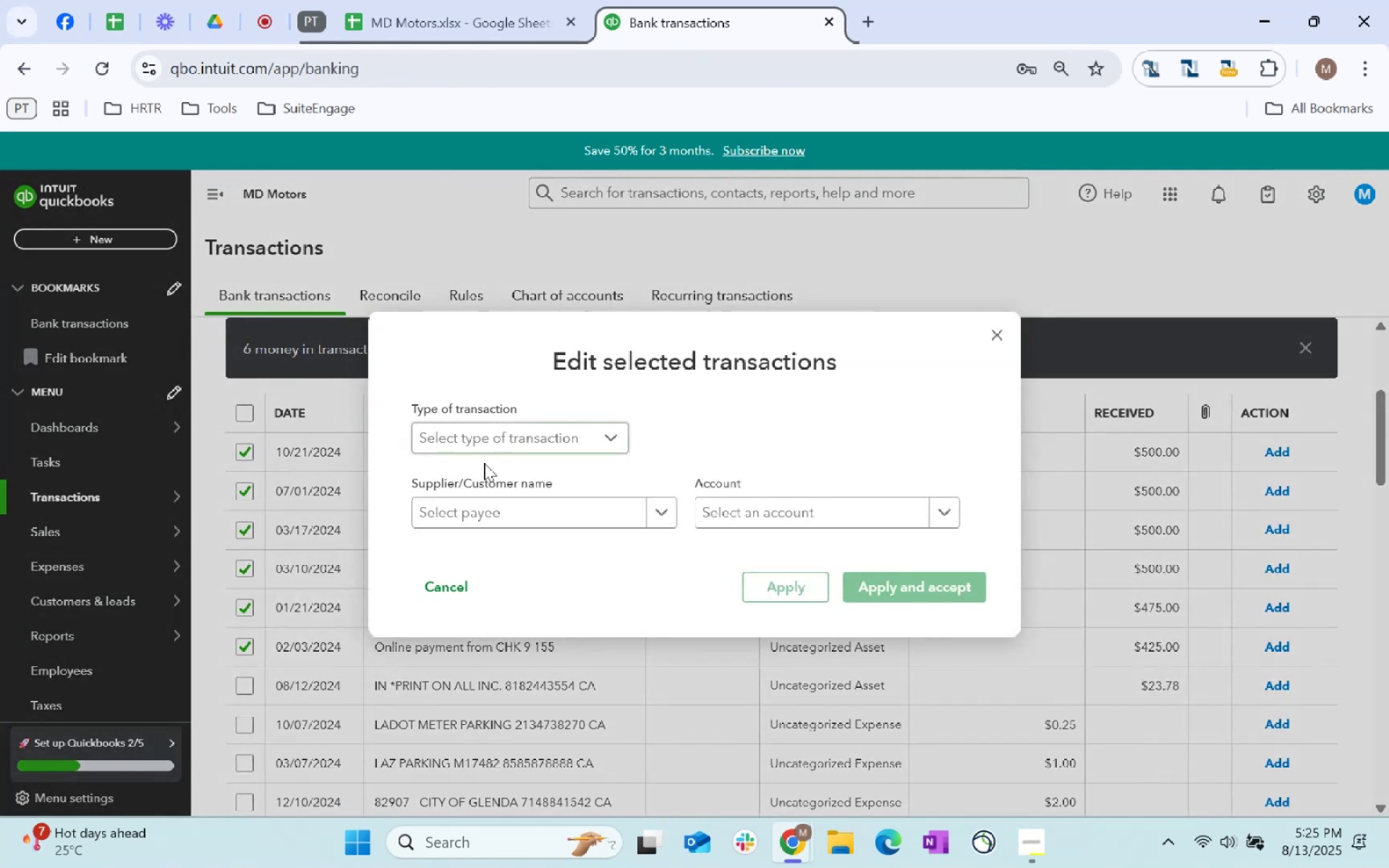 
left_click([537, 447])
 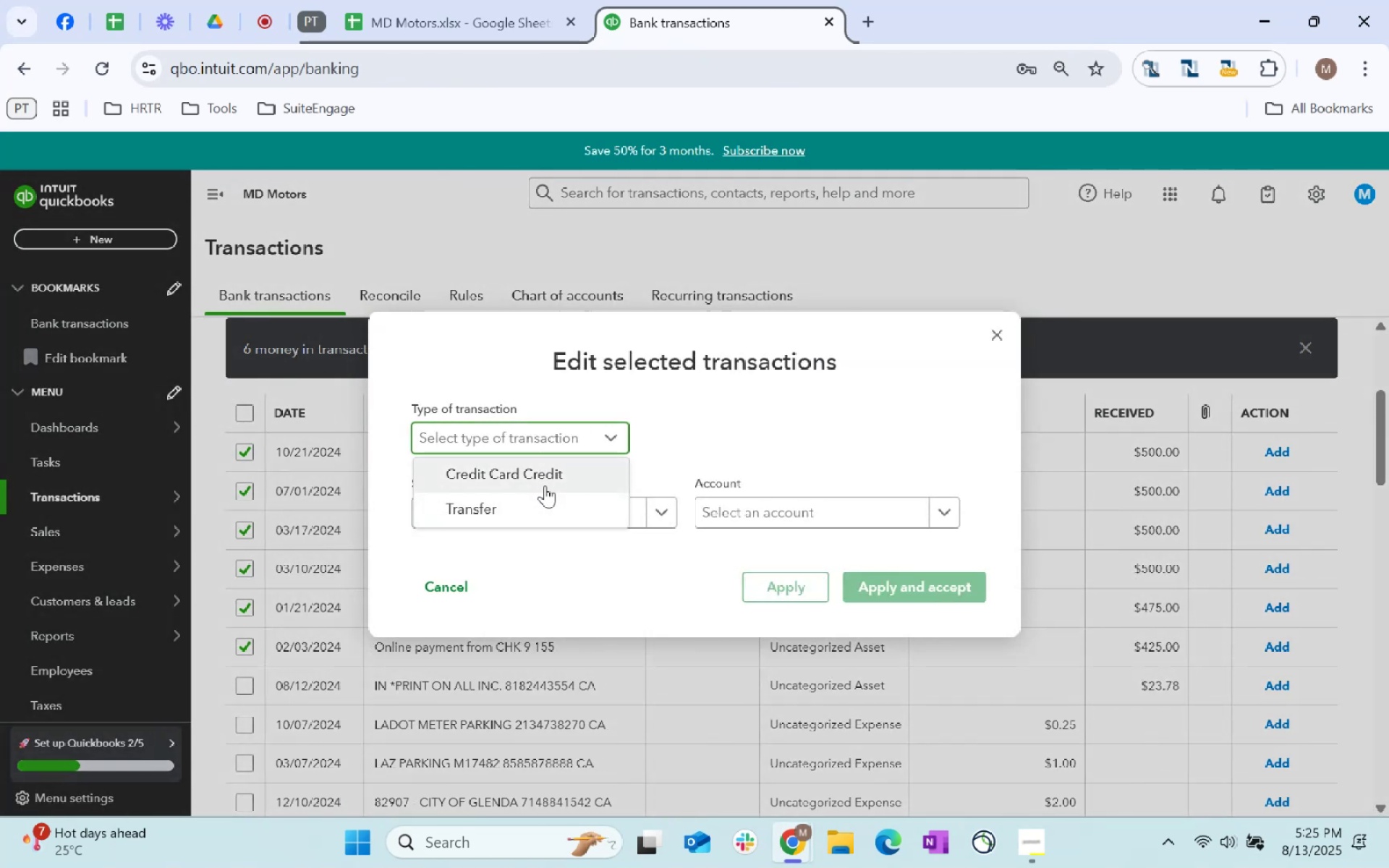 
wait(5.89)
 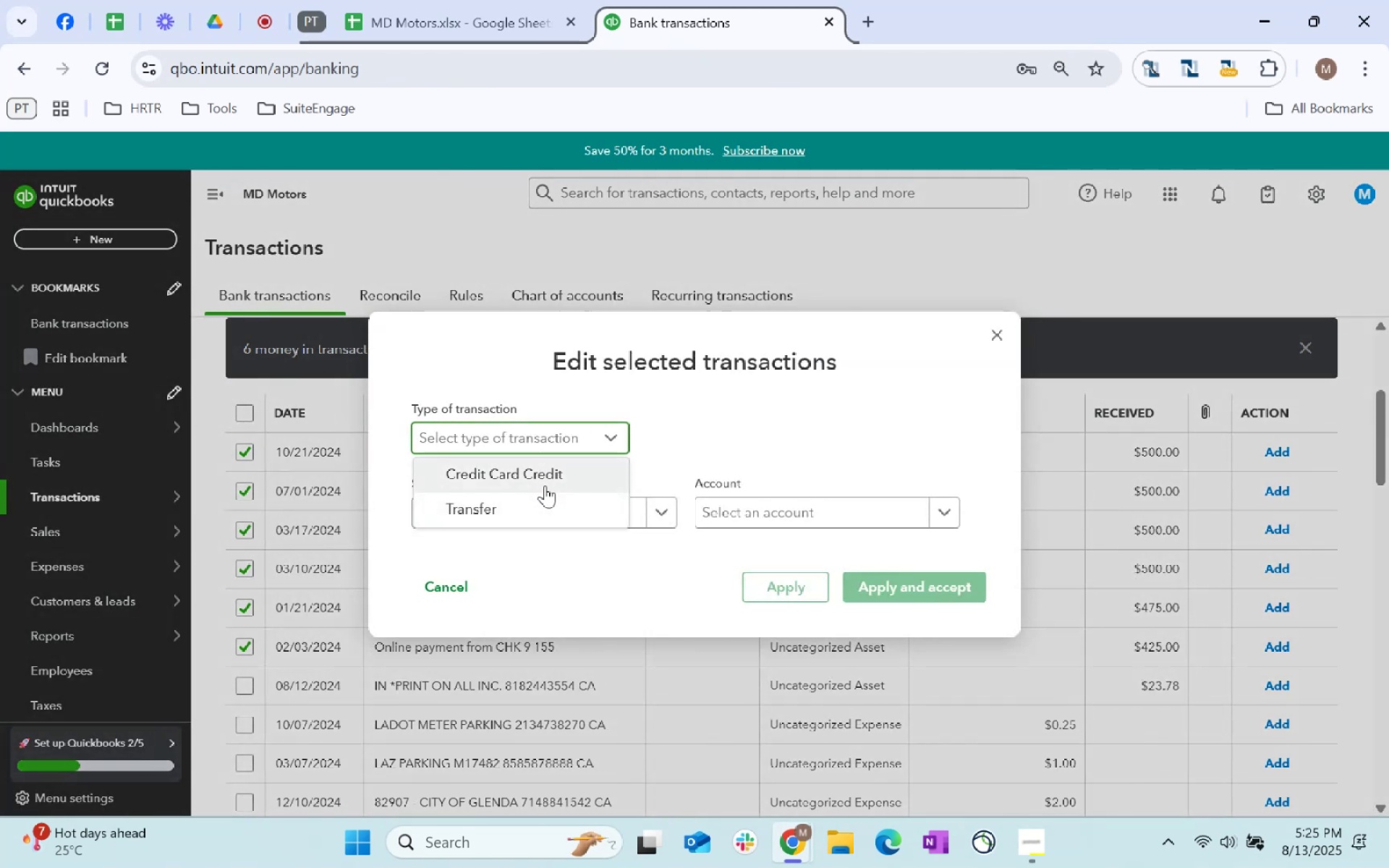 
double_click([600, 512])
 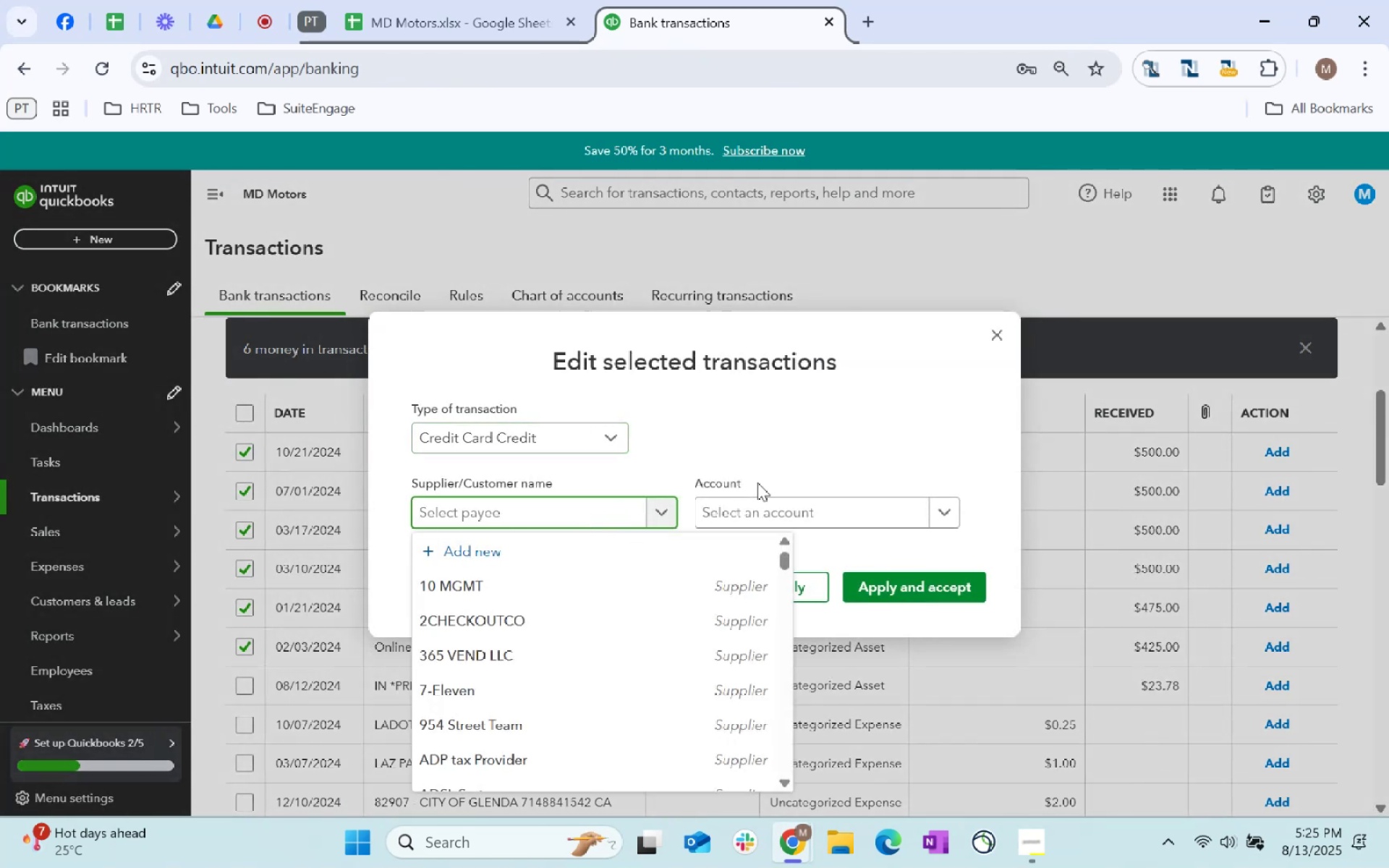 
left_click([782, 519])
 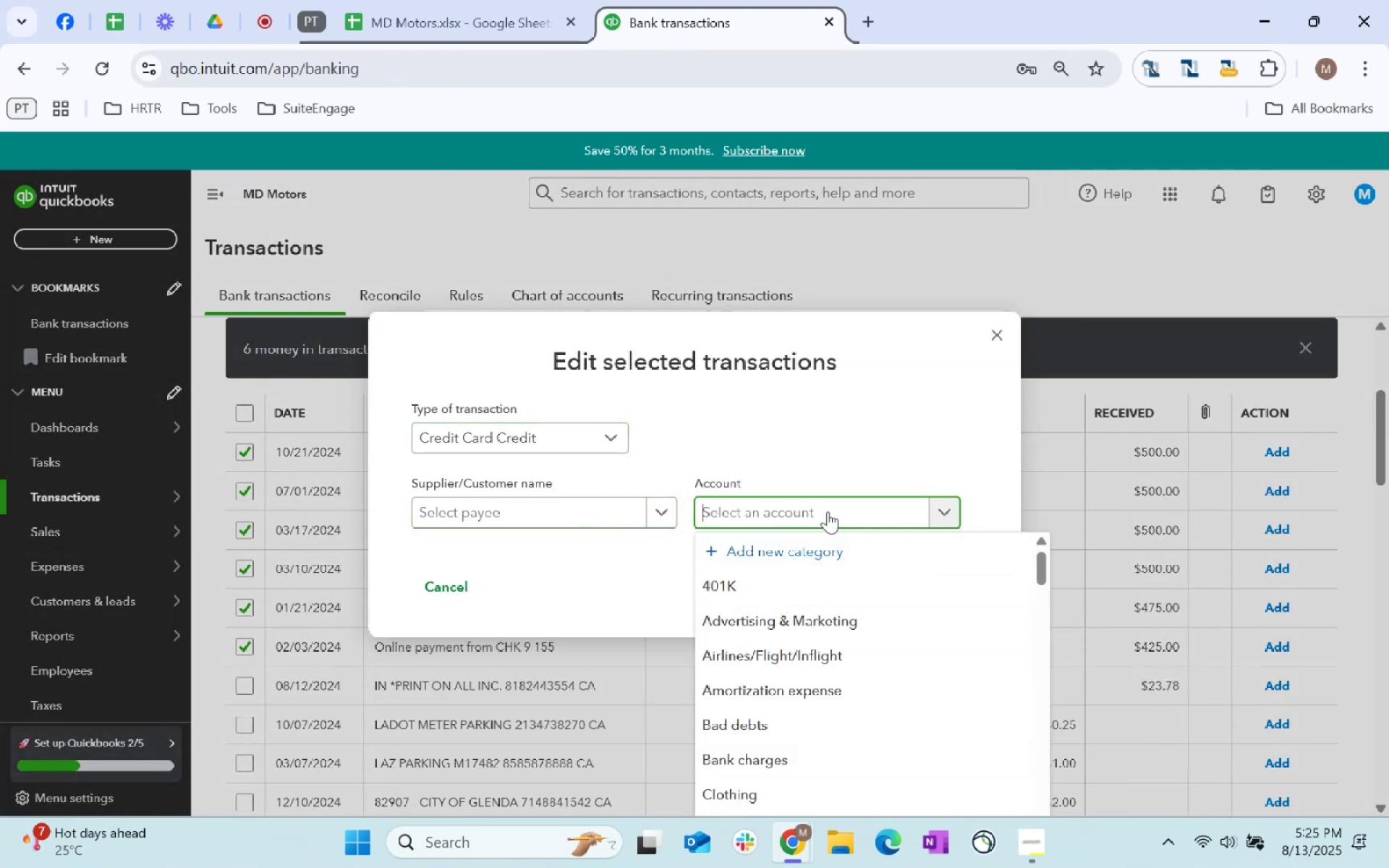 
scroll: coordinate [836, 731], scroll_direction: down, amount: 142.0
 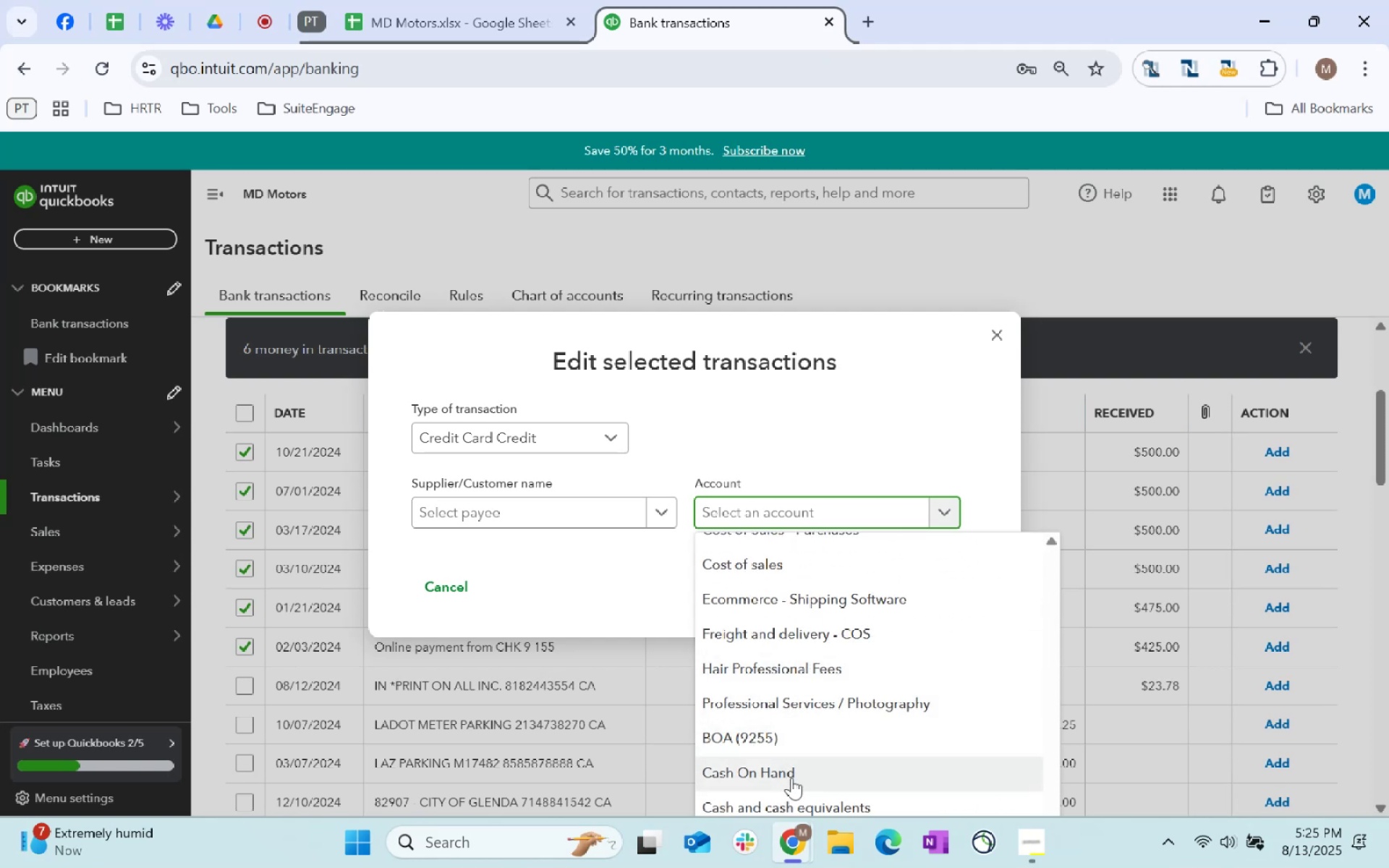 
left_click([791, 778])
 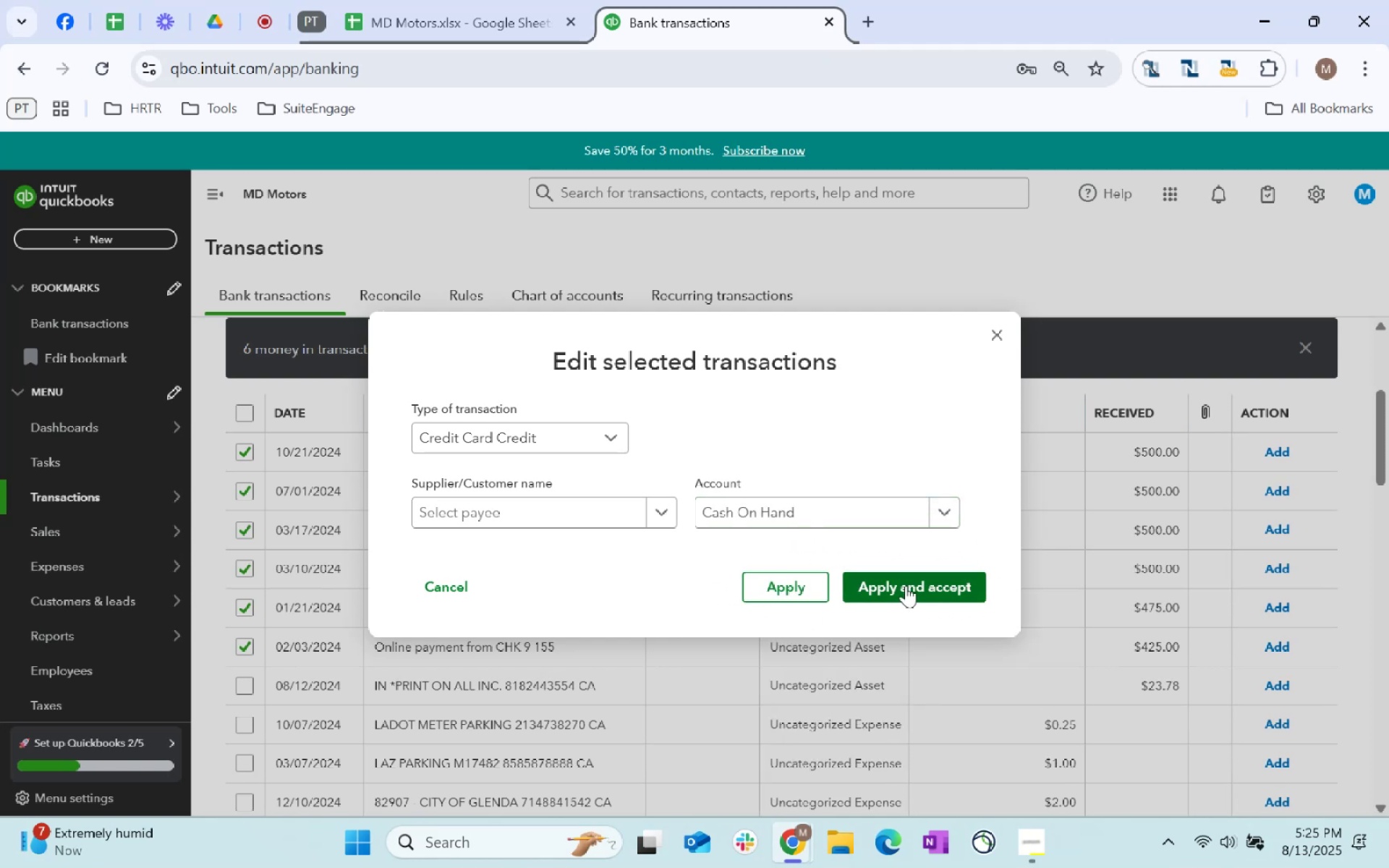 
left_click([872, 515])
 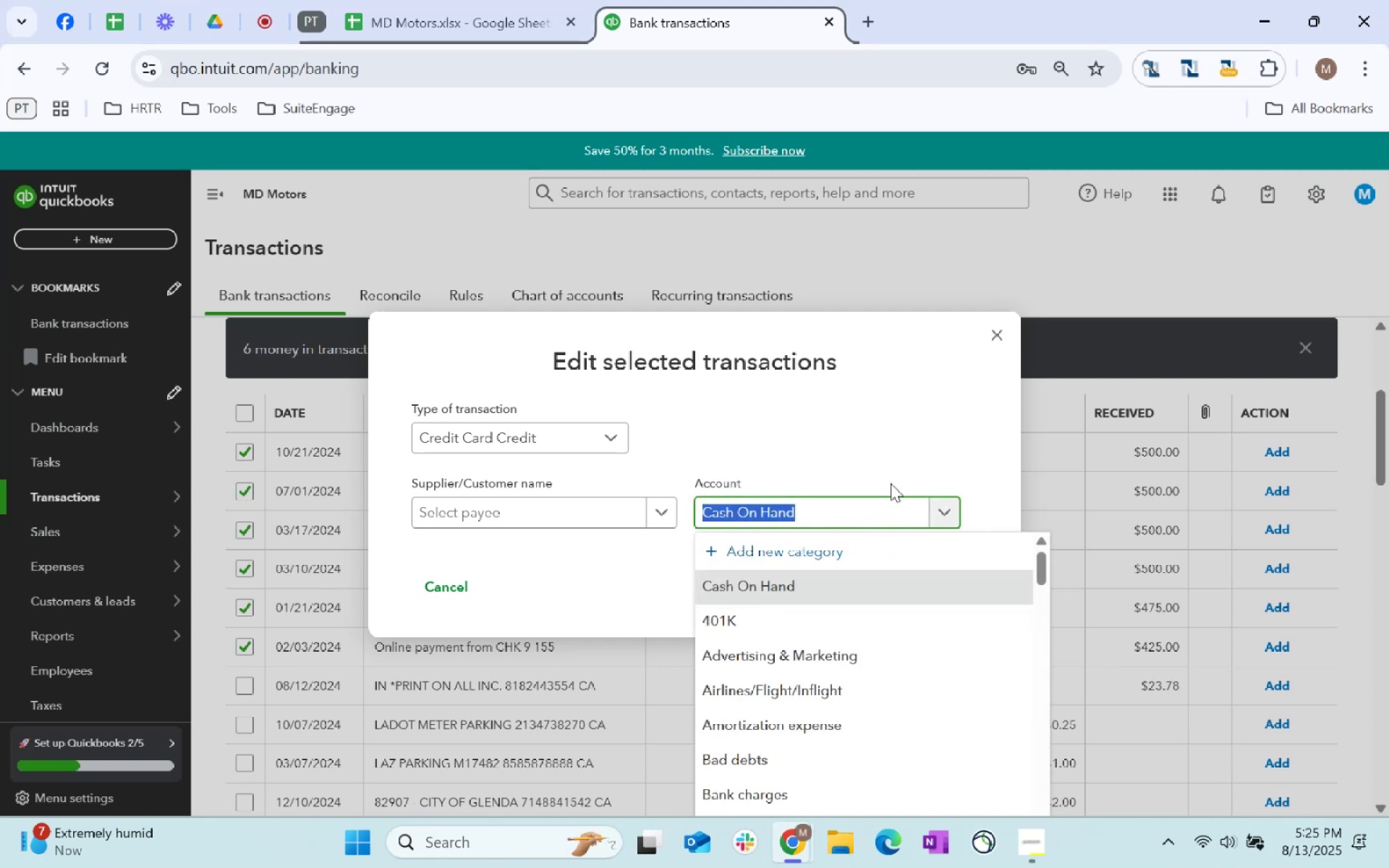 
left_click([893, 443])
 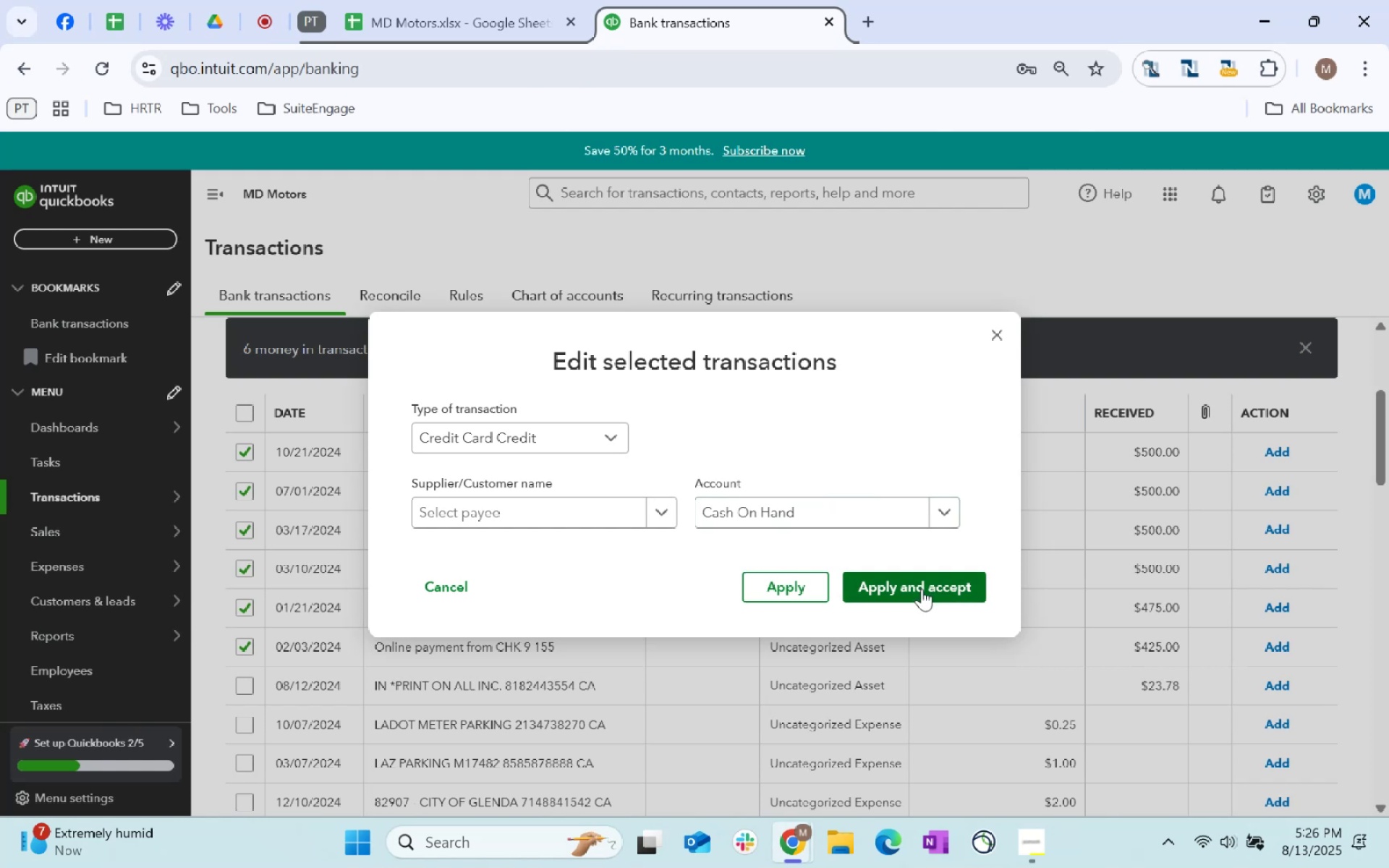 
left_click([922, 589])
 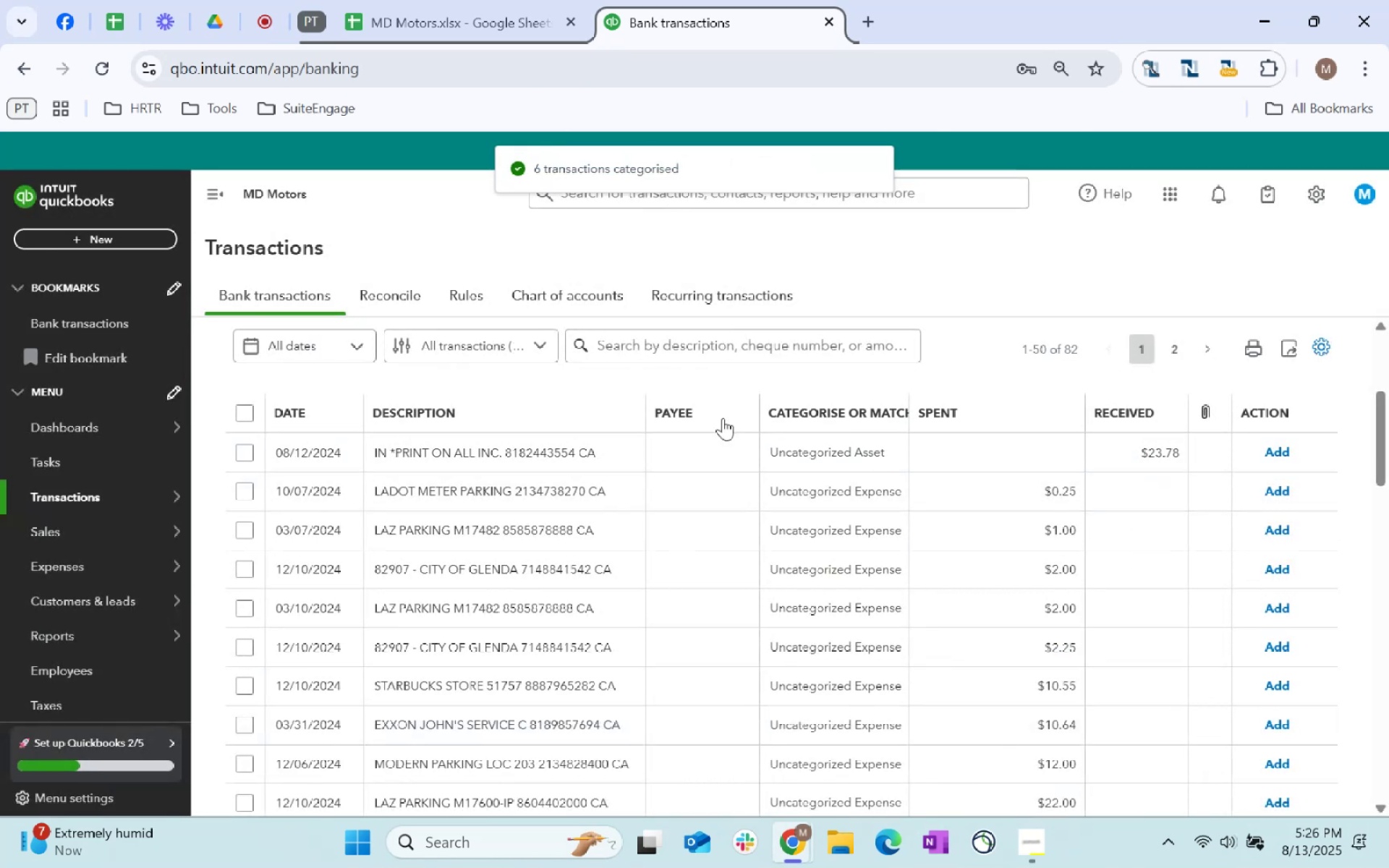 
wait(5.65)
 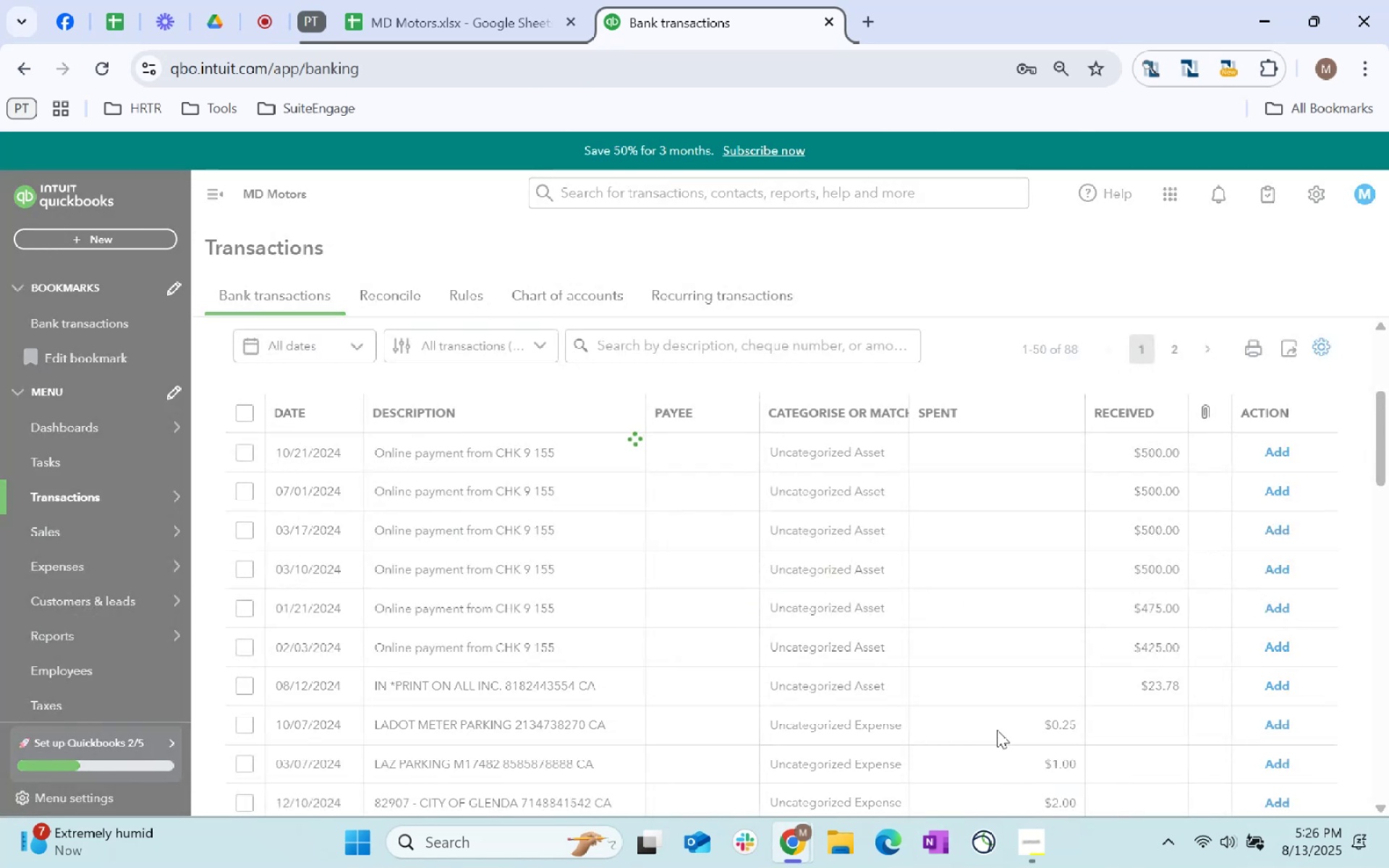 
scroll: coordinate [713, 644], scroll_direction: up, amount: 3.0
 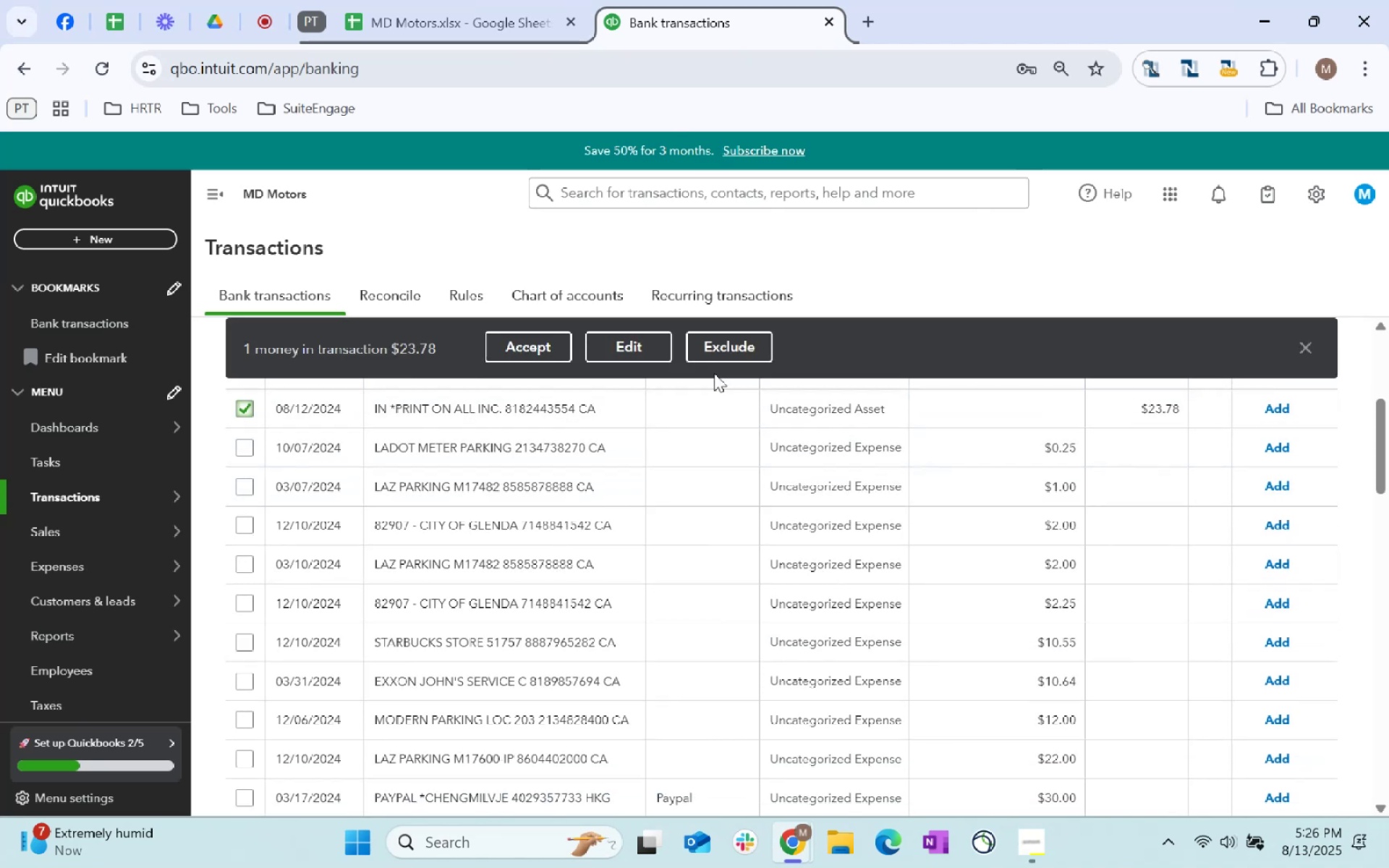 
left_click([627, 354])
 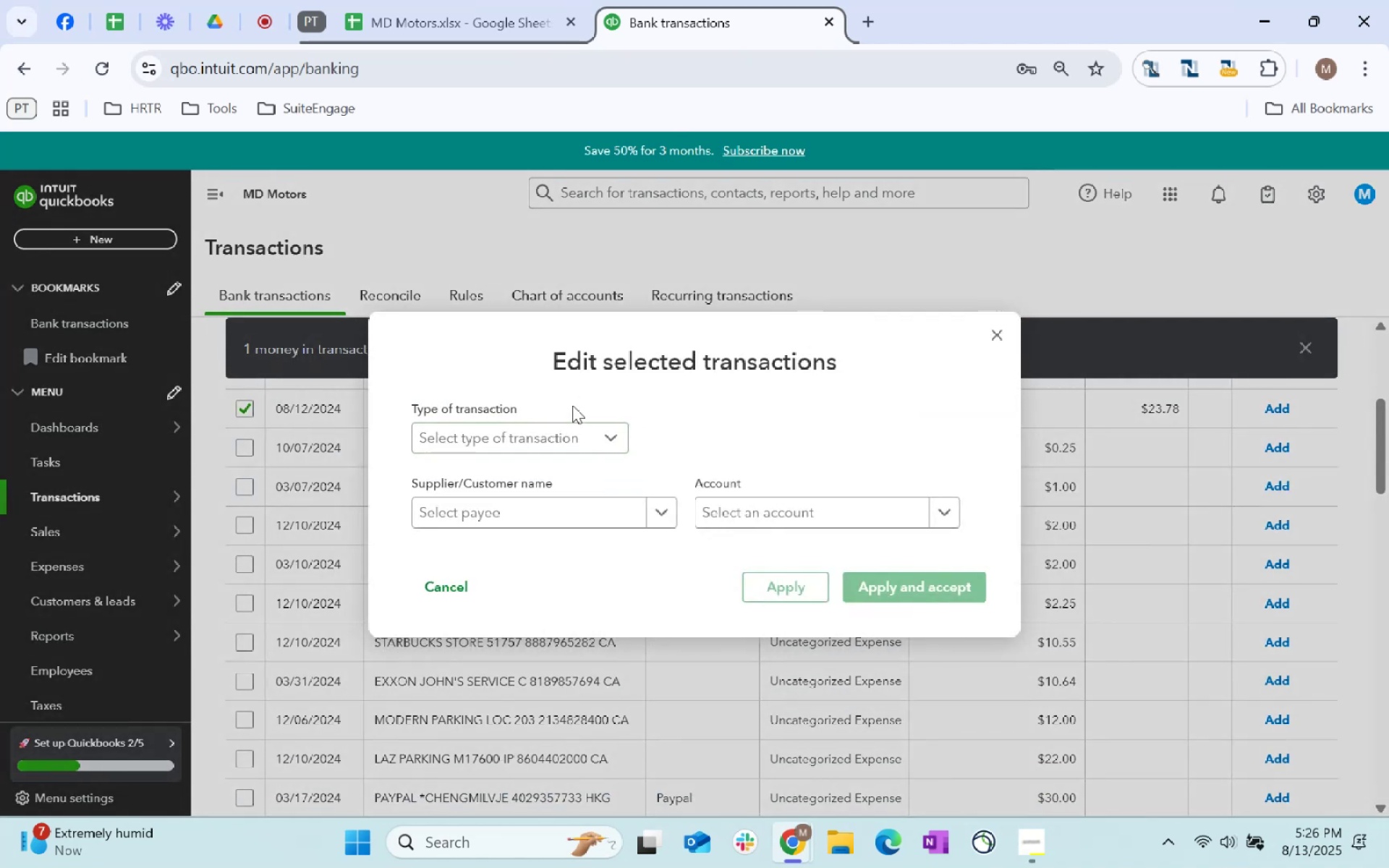 
left_click([574, 430])
 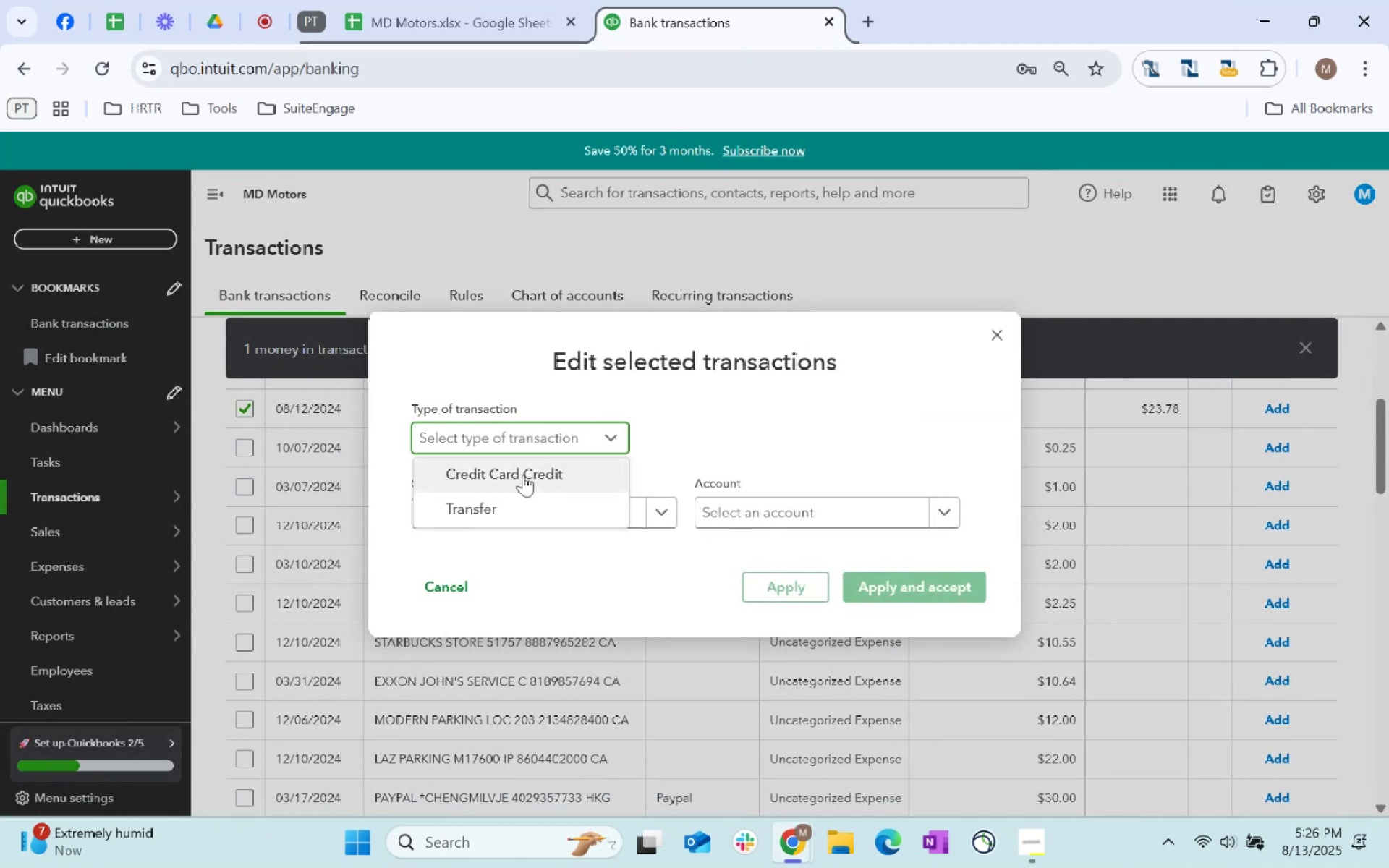 
left_click([523, 475])
 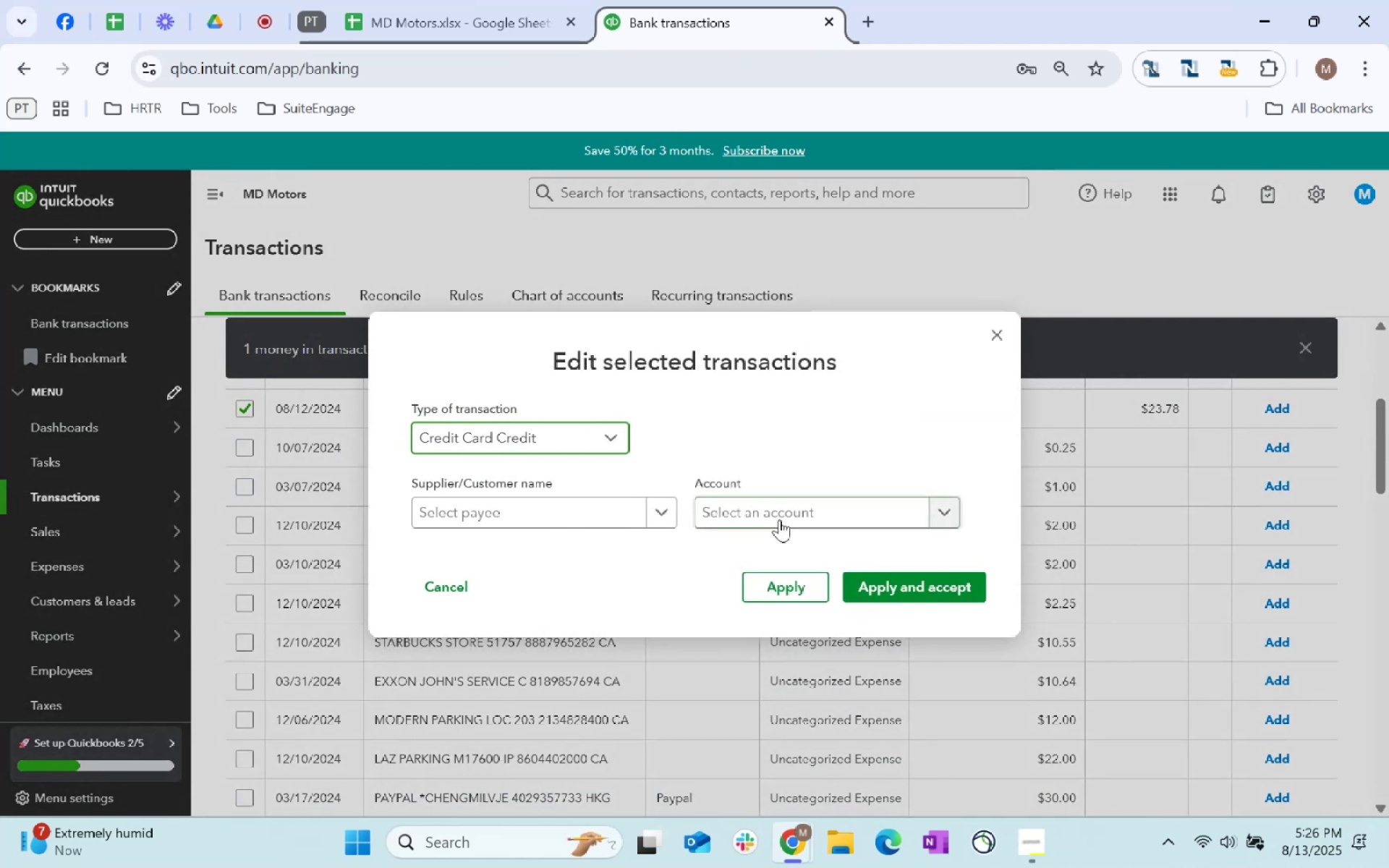 
left_click([778, 526])
 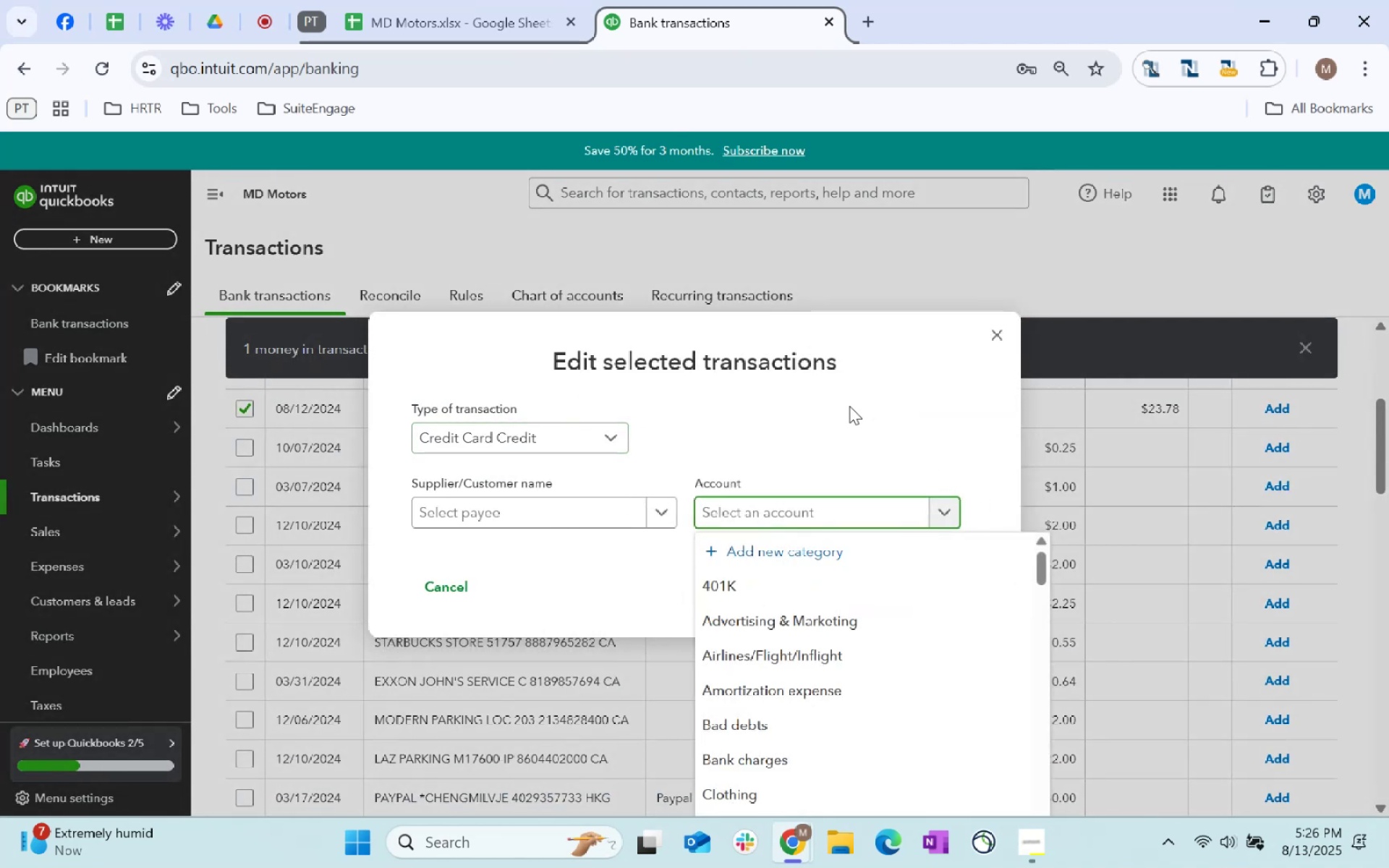 
wait(9.11)
 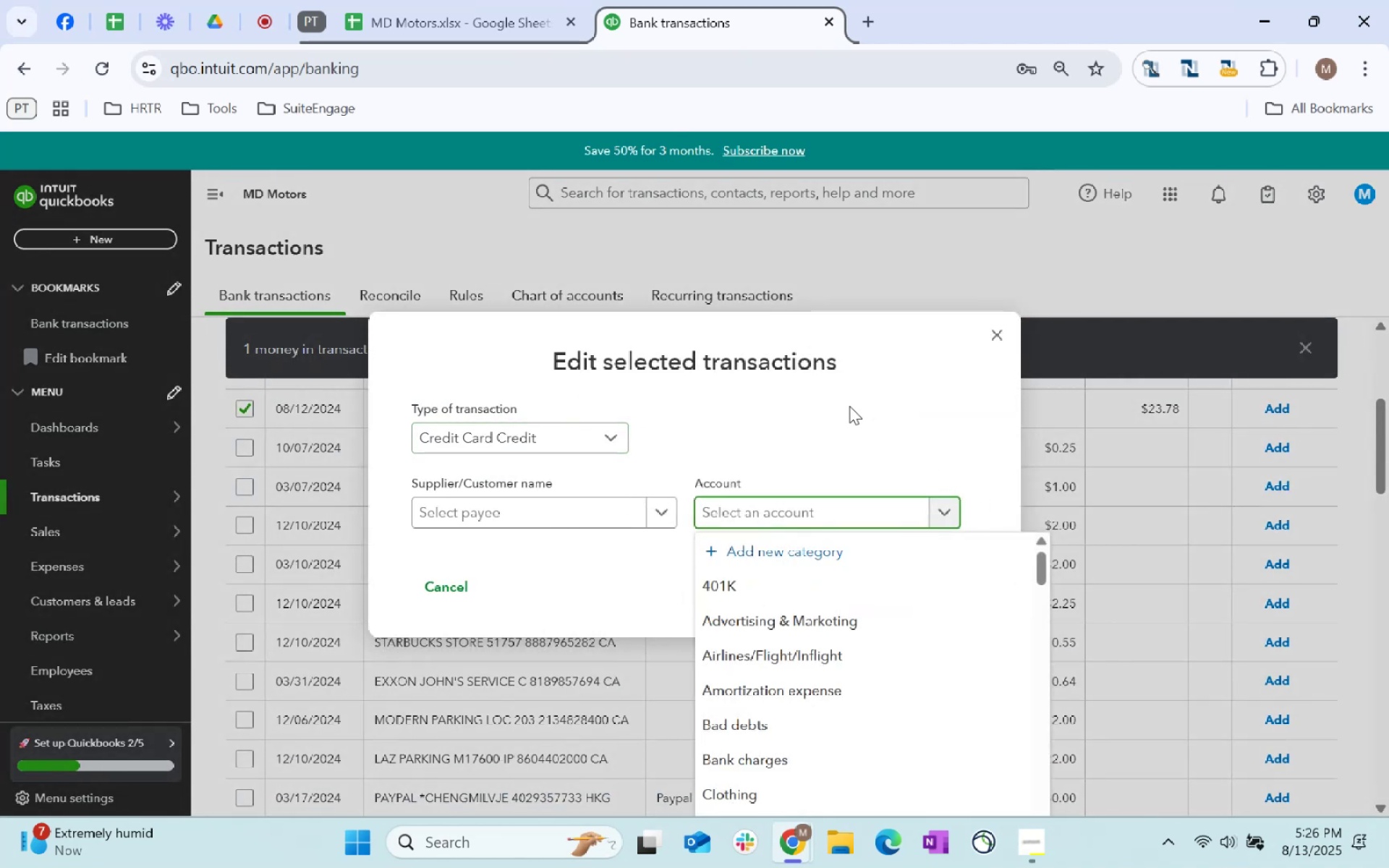 
type(other)
 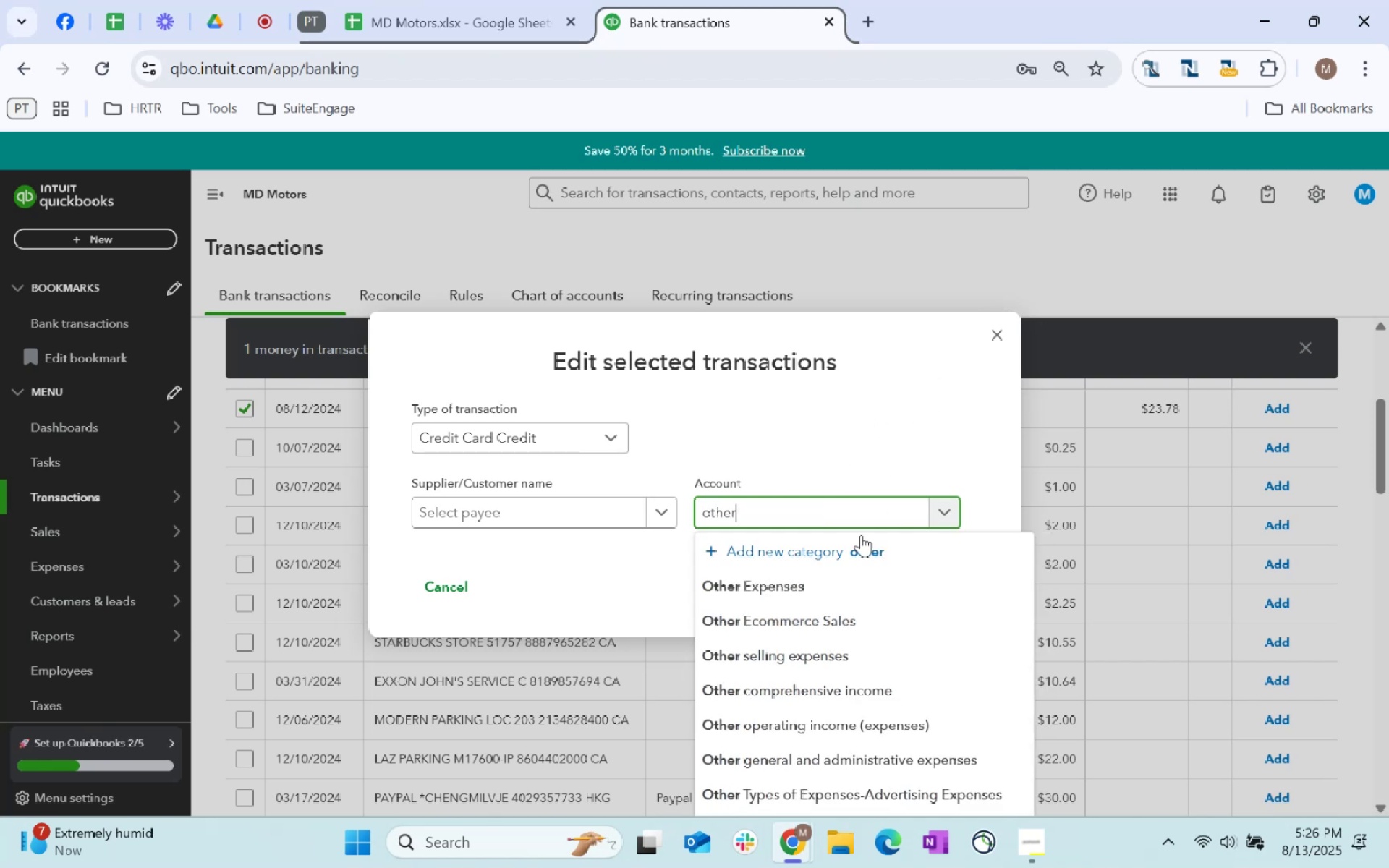 
left_click([848, 601])
 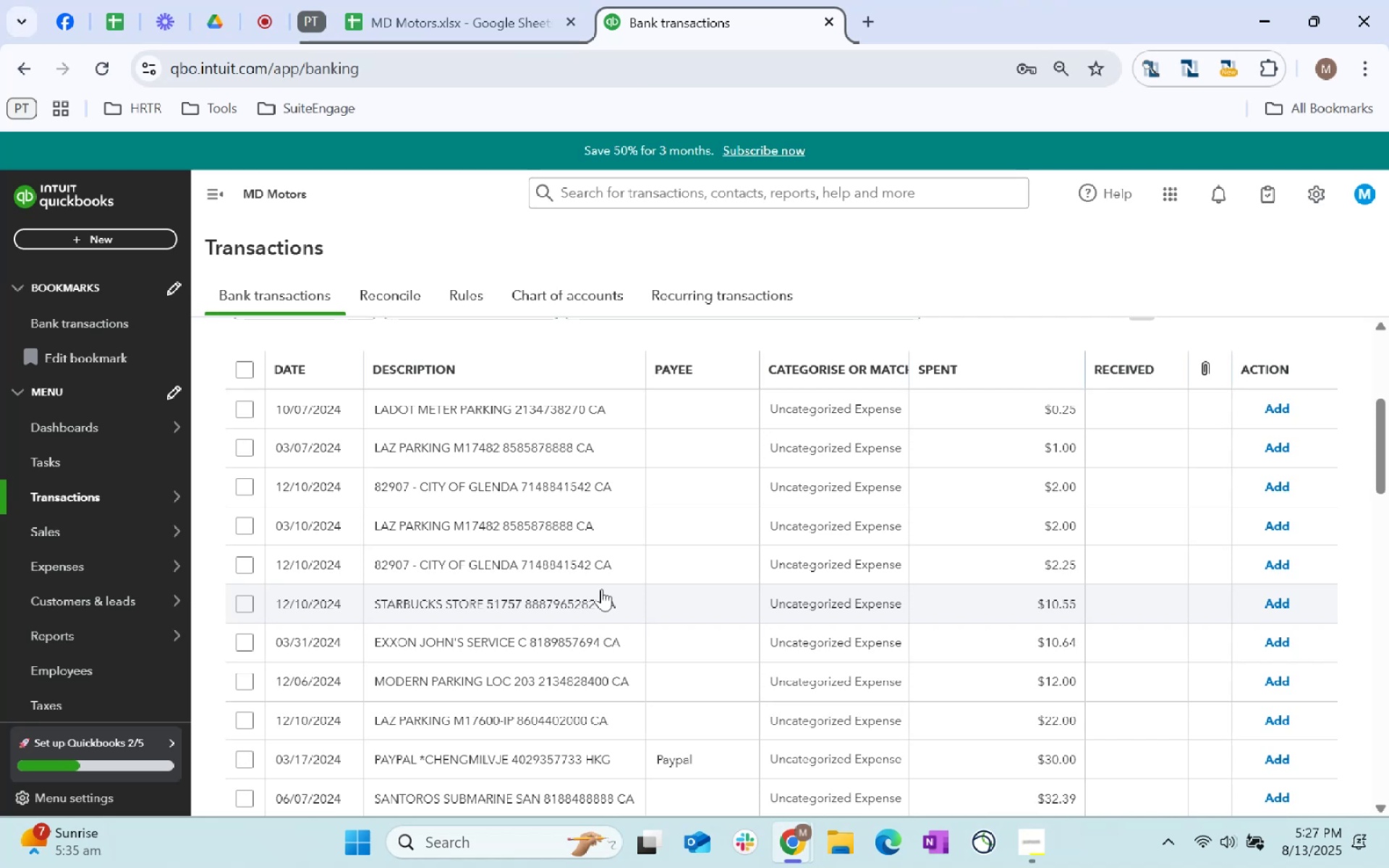 
wait(49.89)
 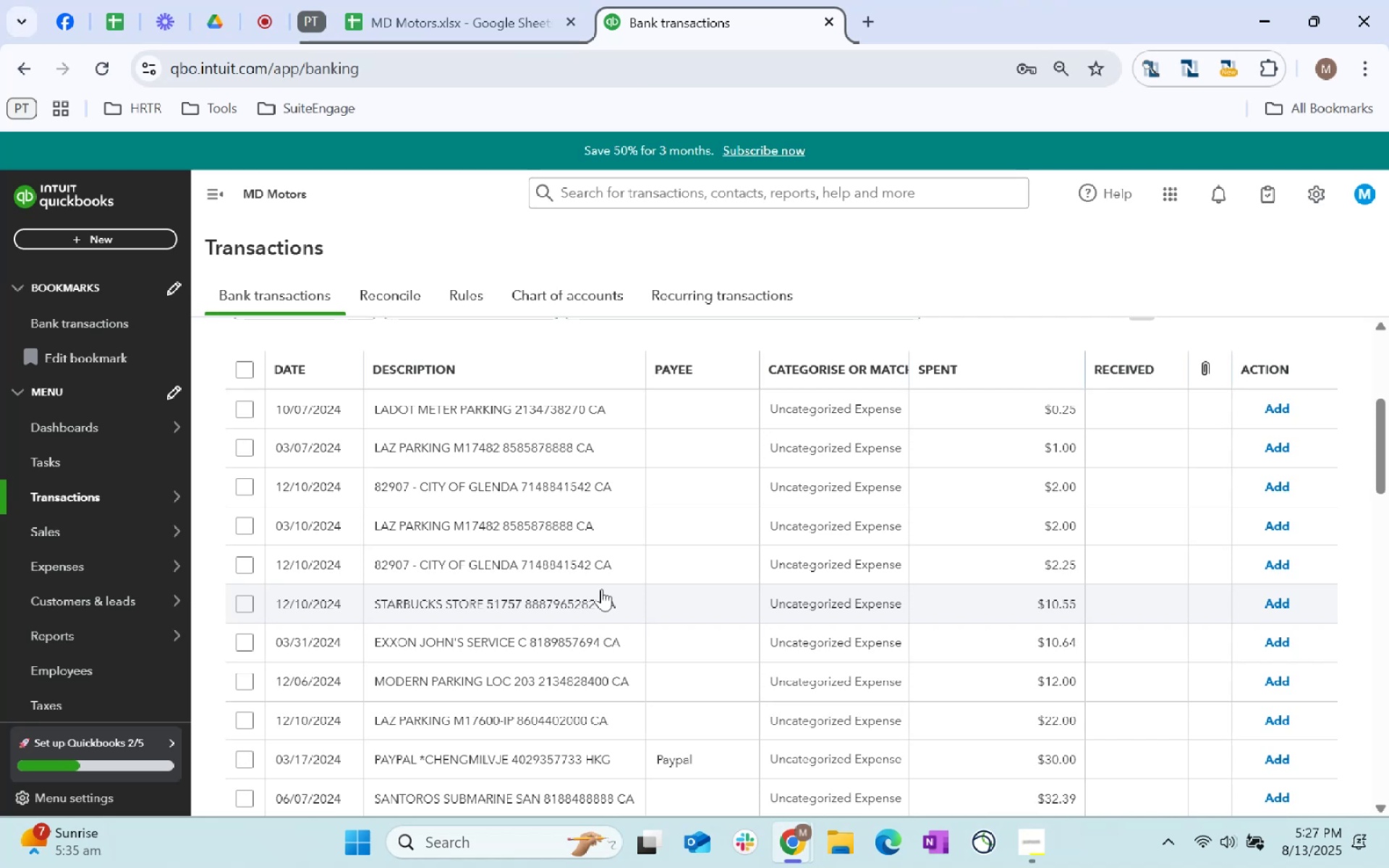 
scroll: coordinate [815, 629], scroll_direction: down, amount: 1.0
 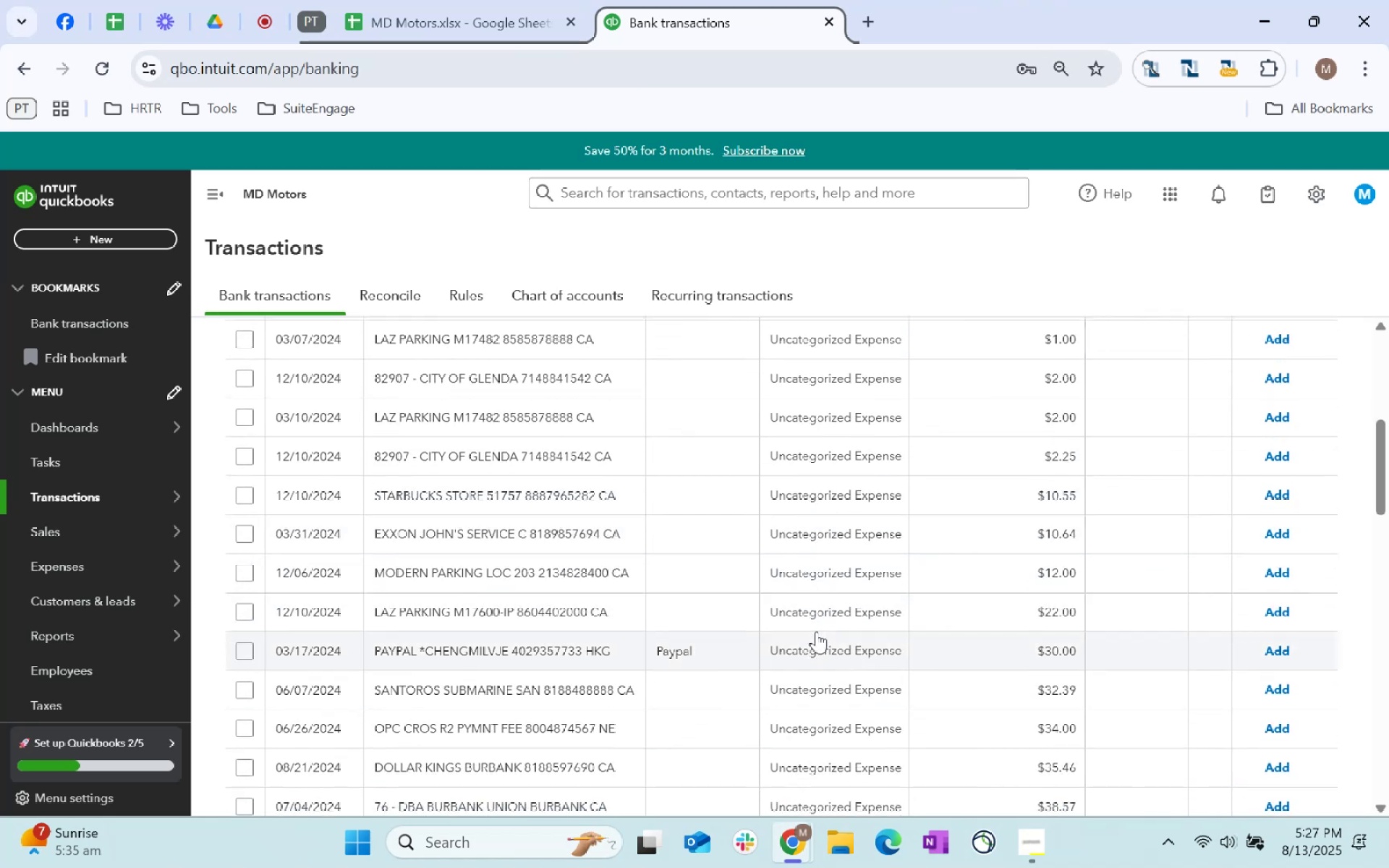 
scroll: coordinate [816, 631], scroll_direction: up, amount: 2.0
 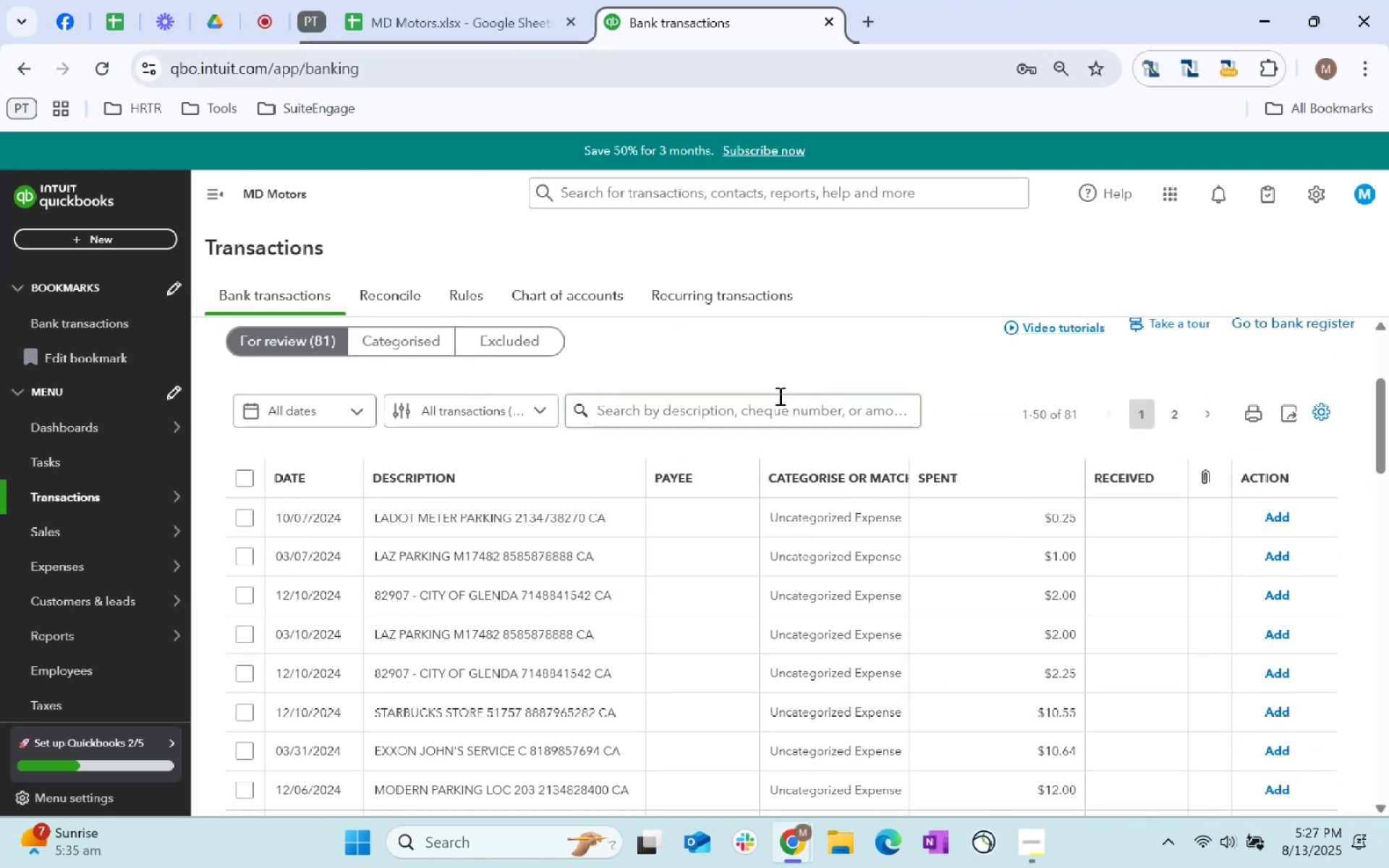 
left_click([778, 417])
 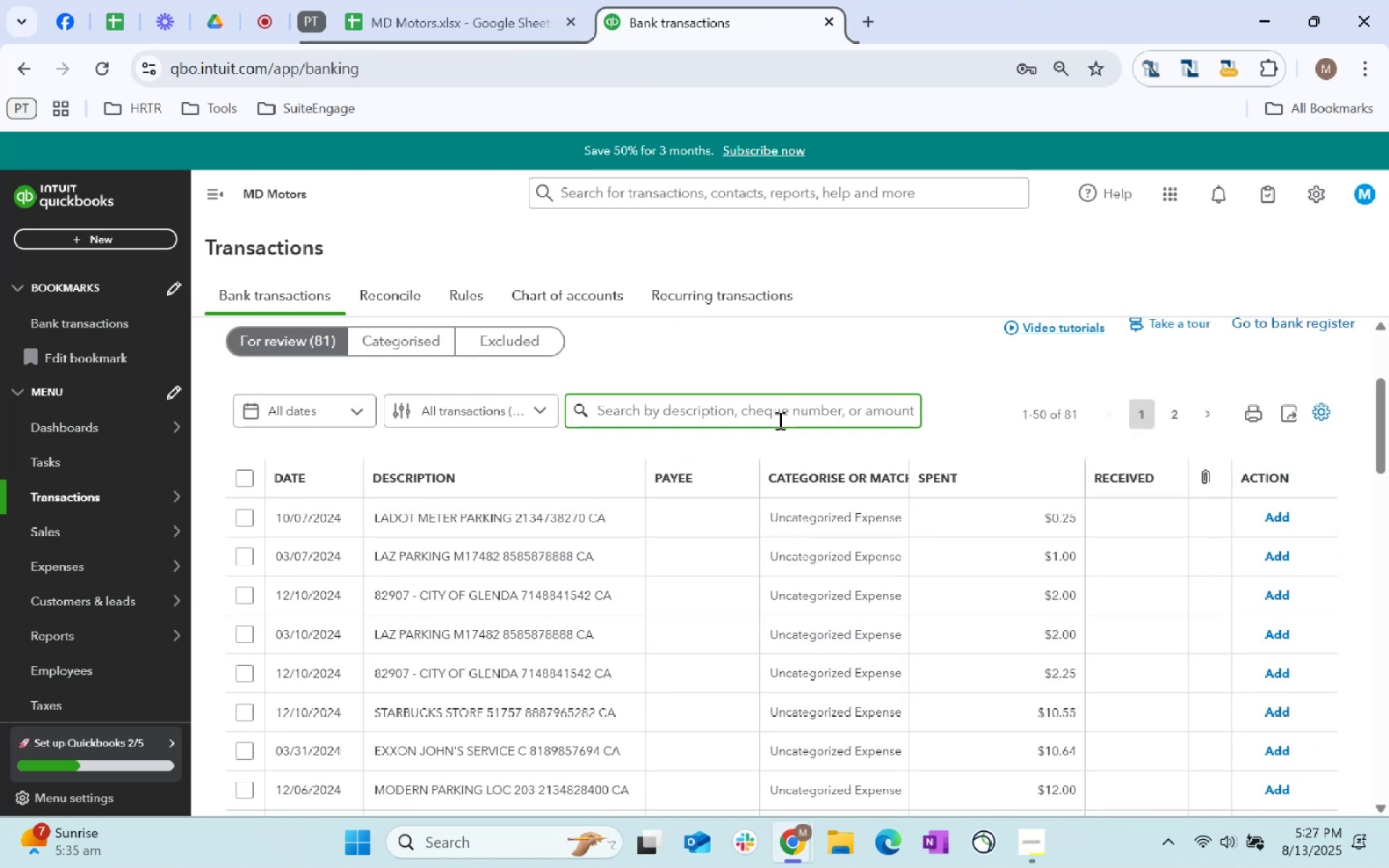 
type(paypal)
 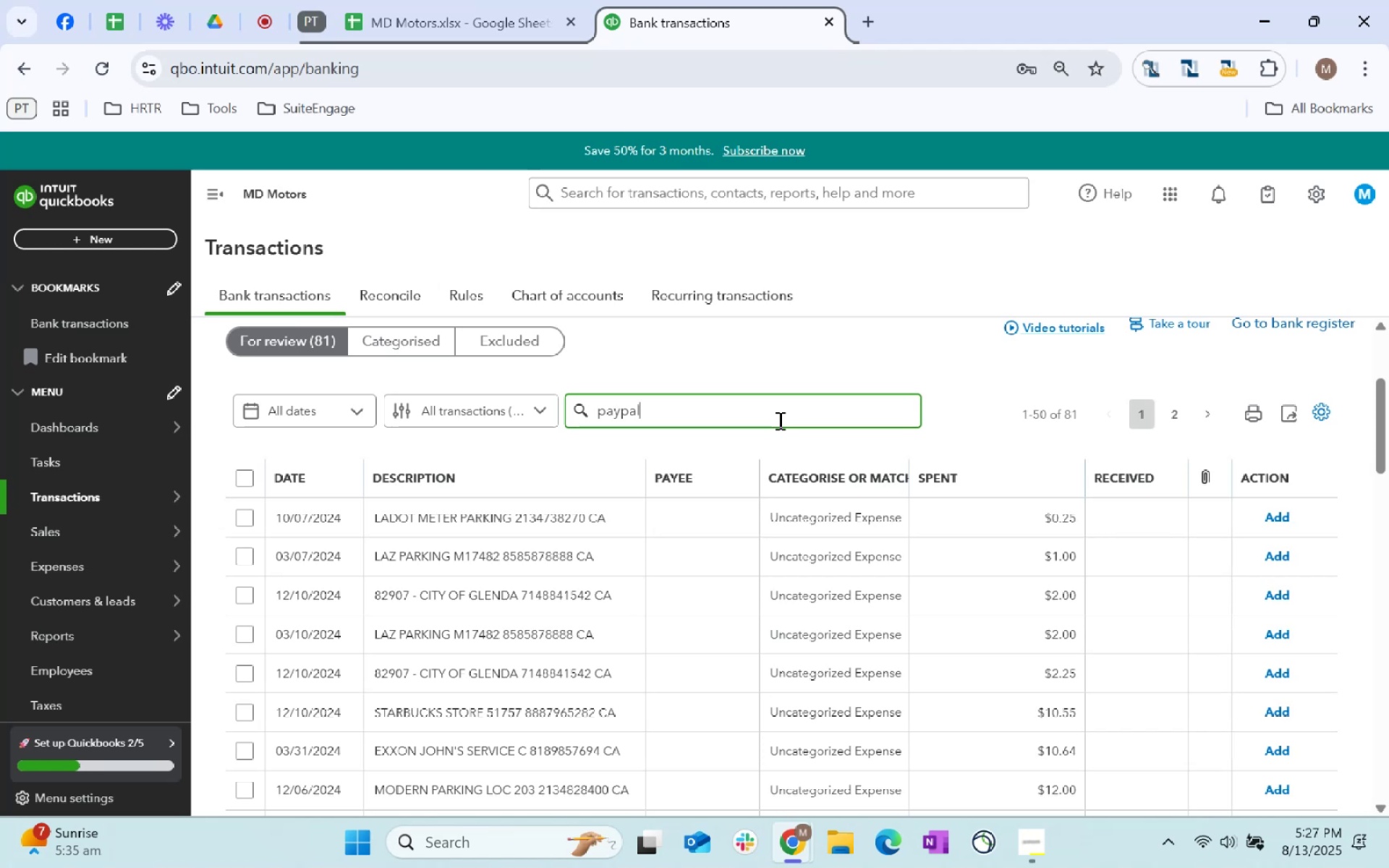 
key(Enter)
 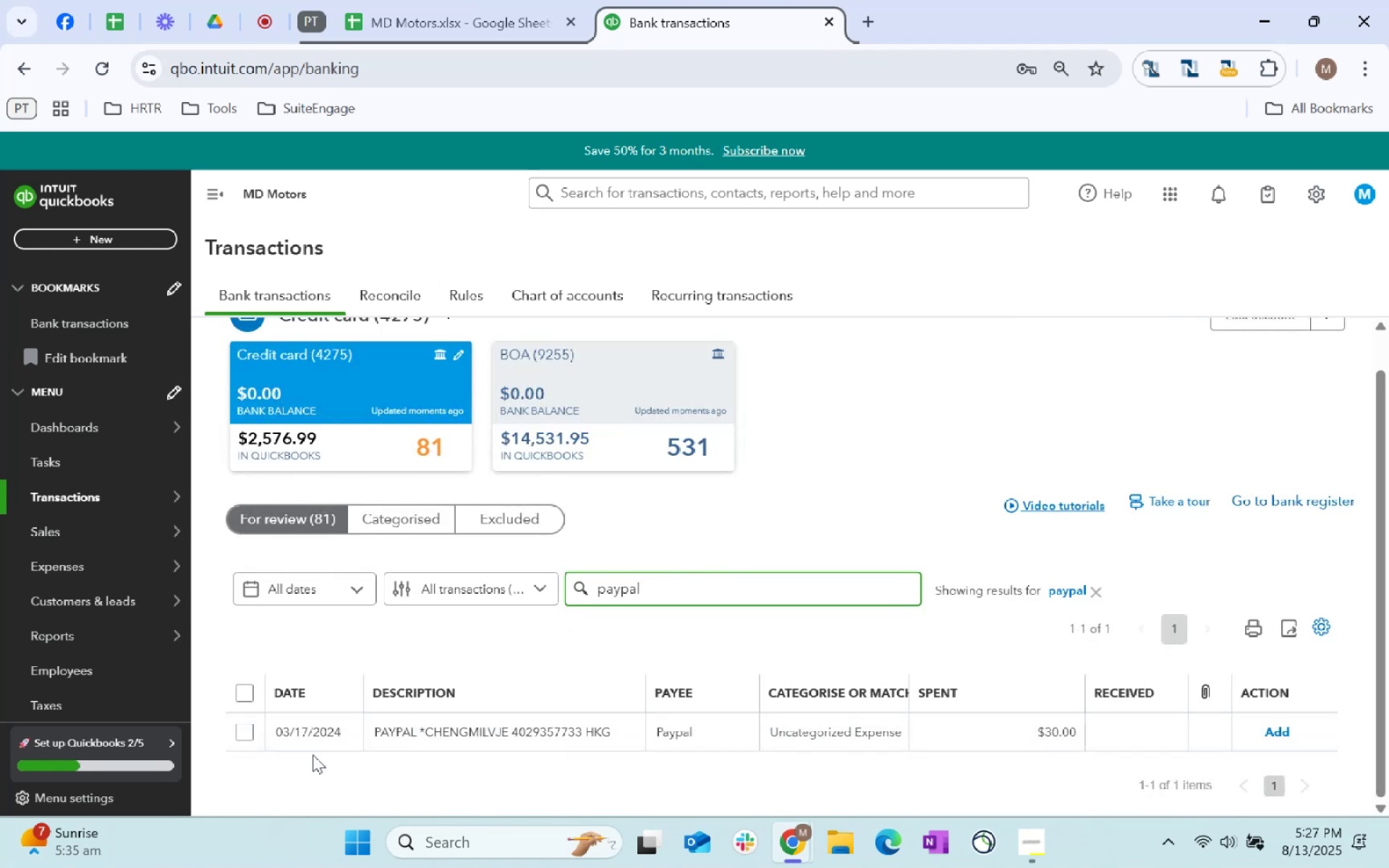 
left_click([242, 736])
 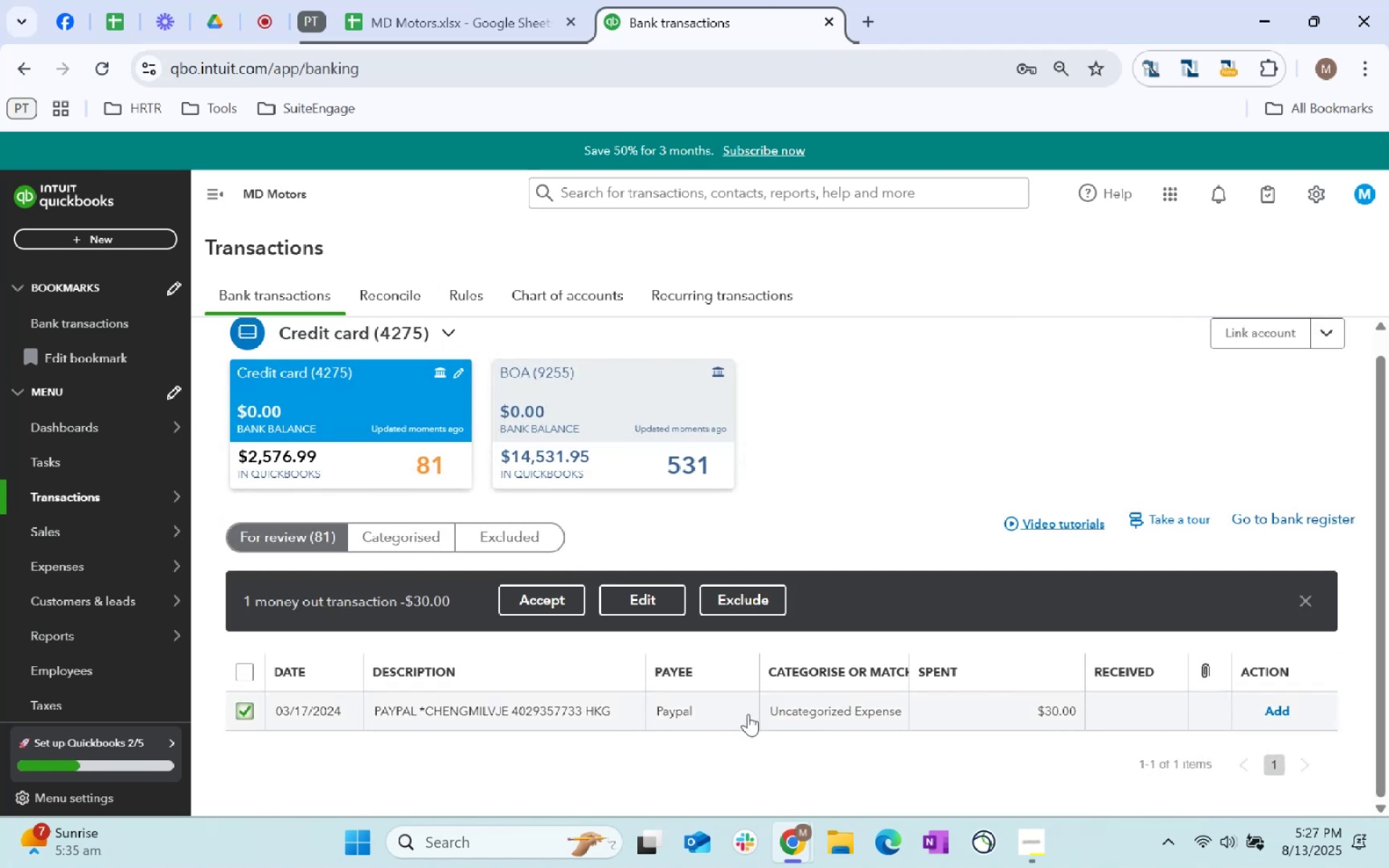 
left_click([820, 716])
 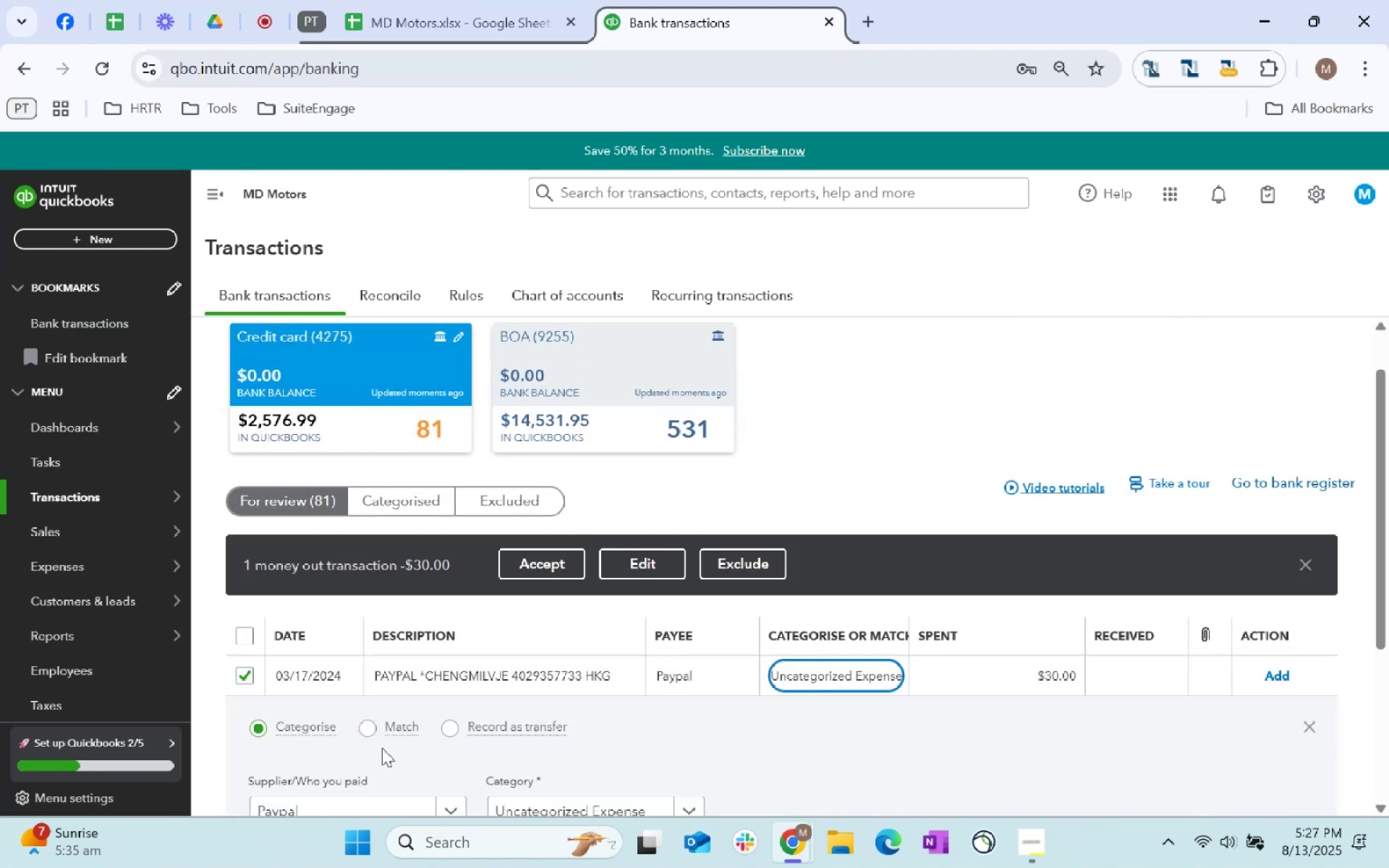 
scroll: coordinate [624, 720], scroll_direction: down, amount: 4.0
 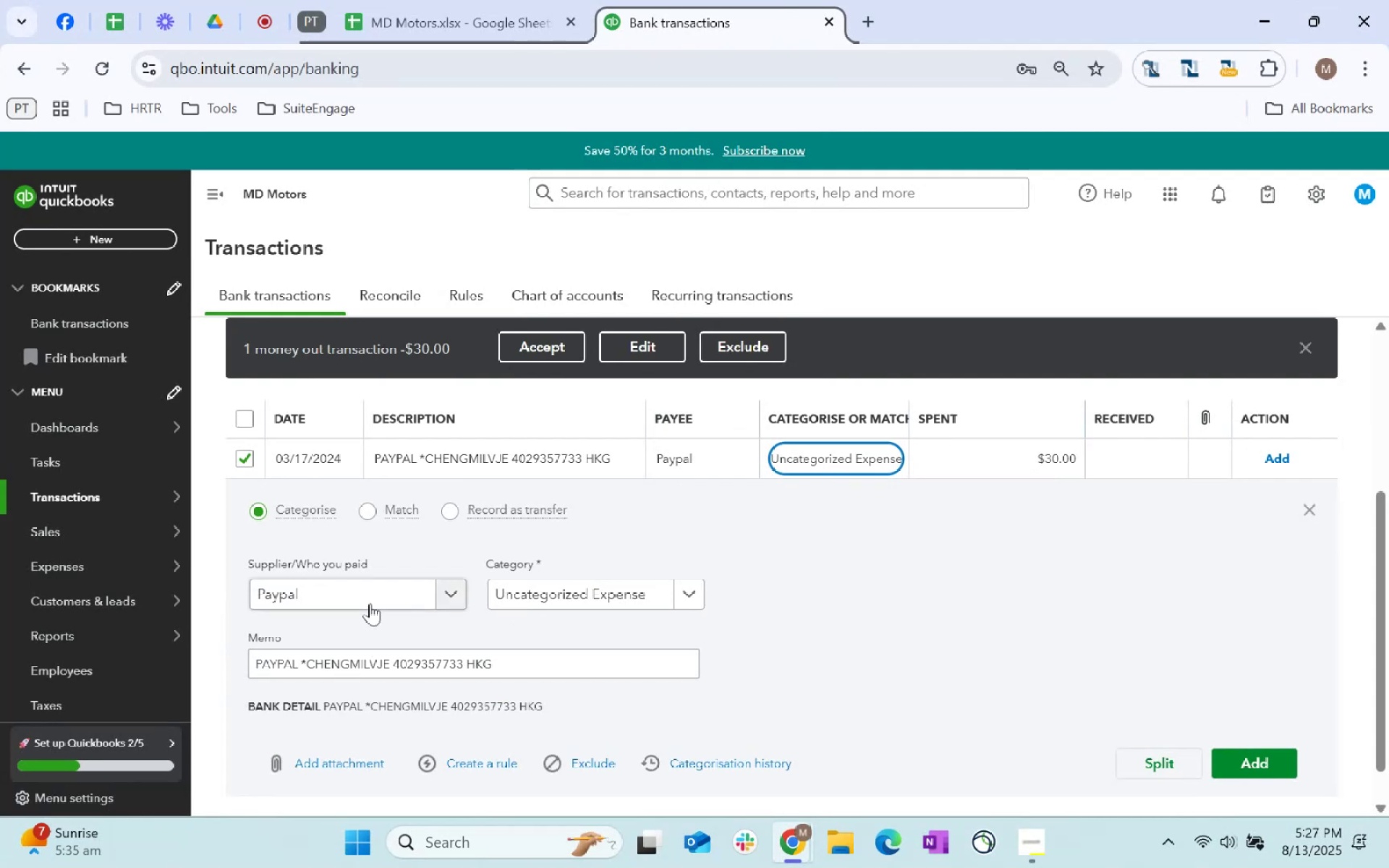 
left_click([569, 595])
 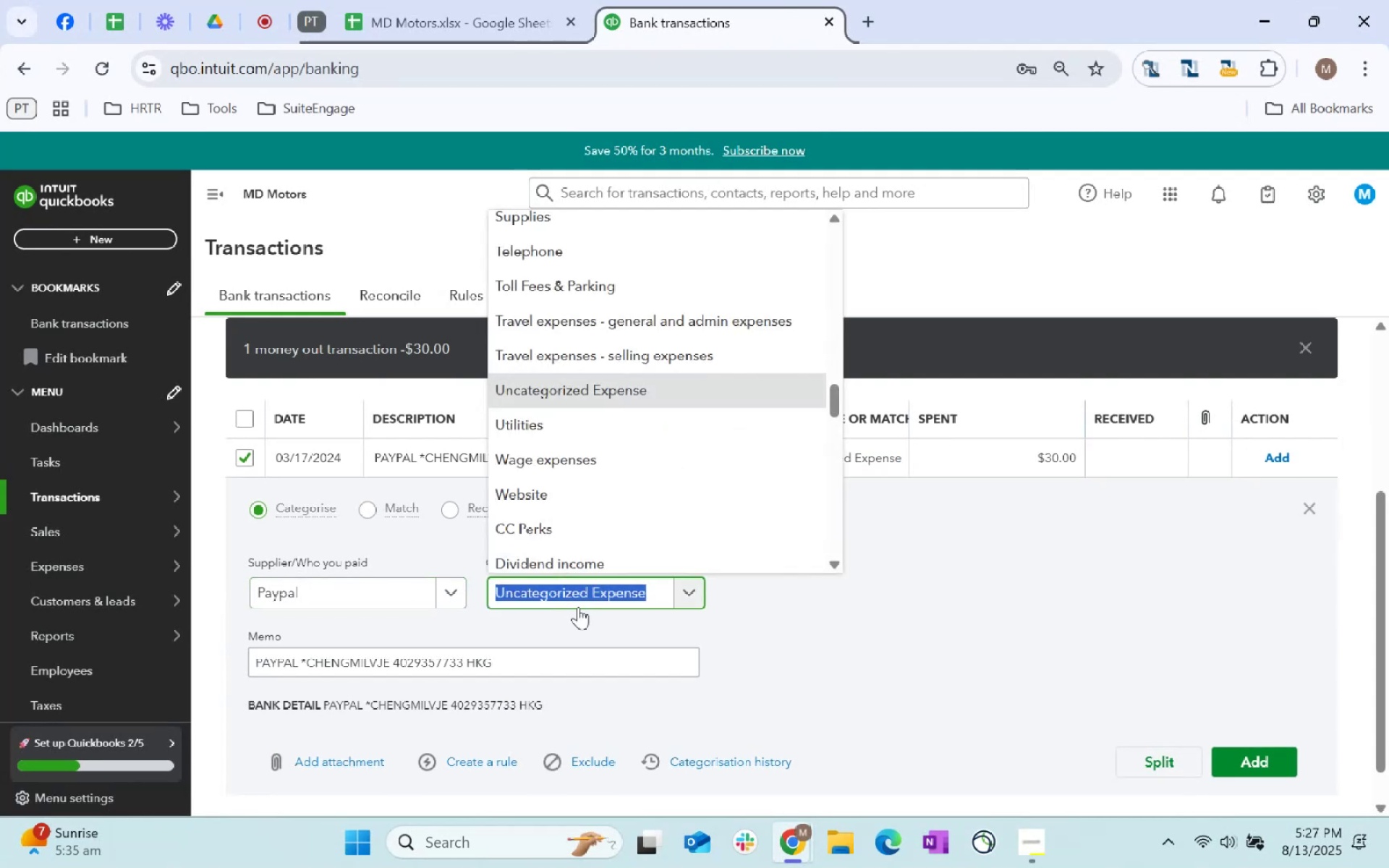 
type(supplies)
 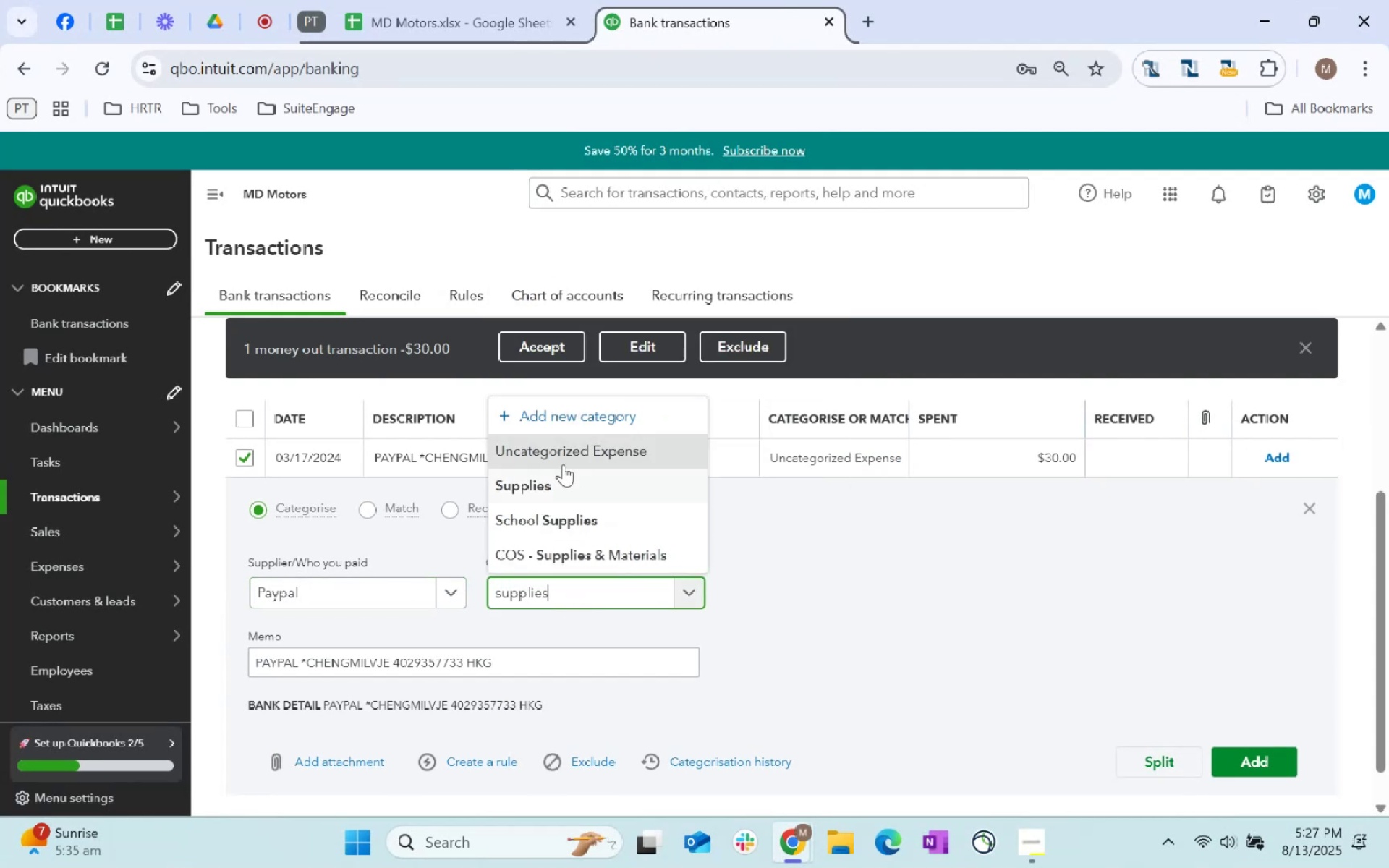 
left_click([557, 491])
 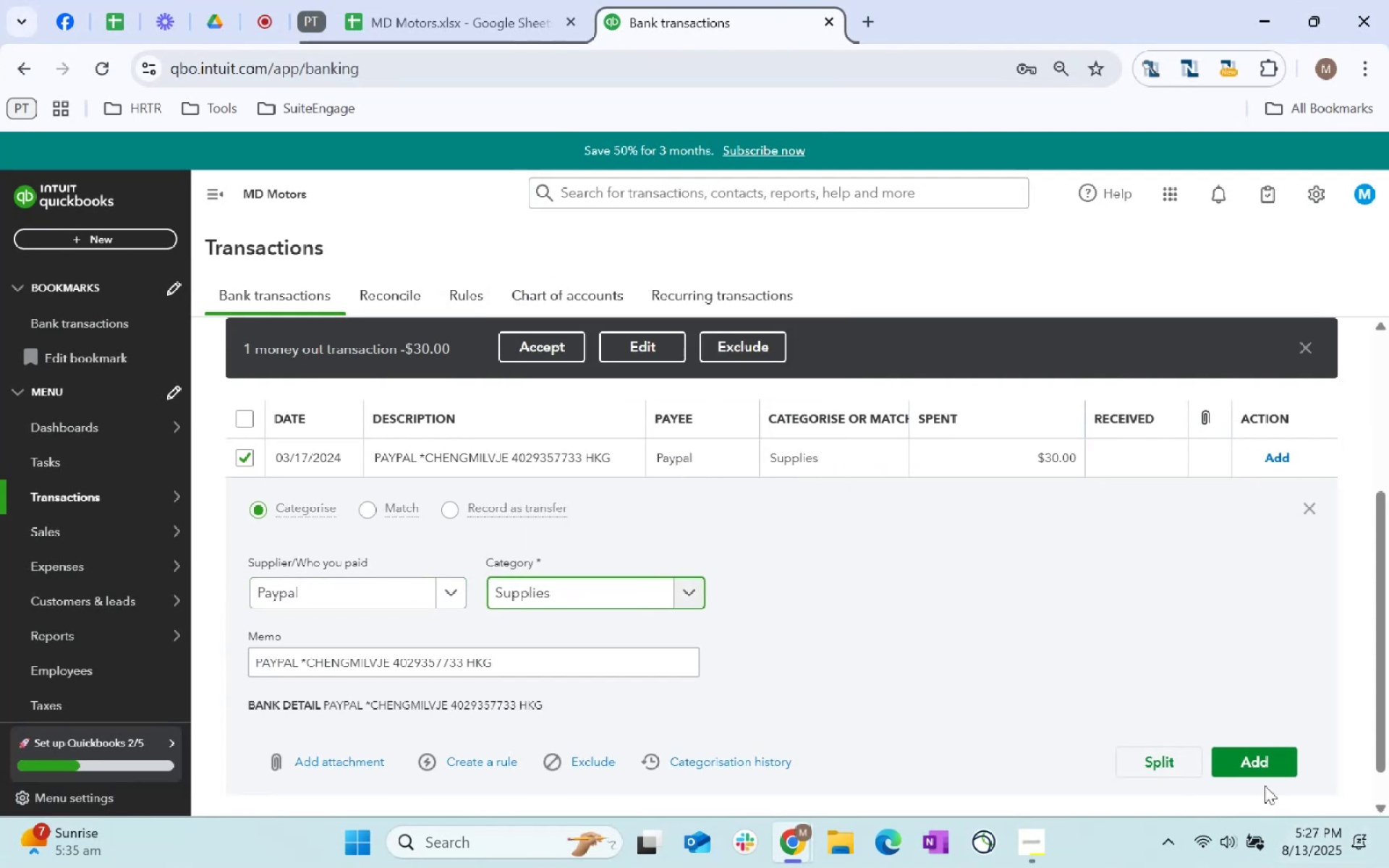 
left_click([1267, 772])
 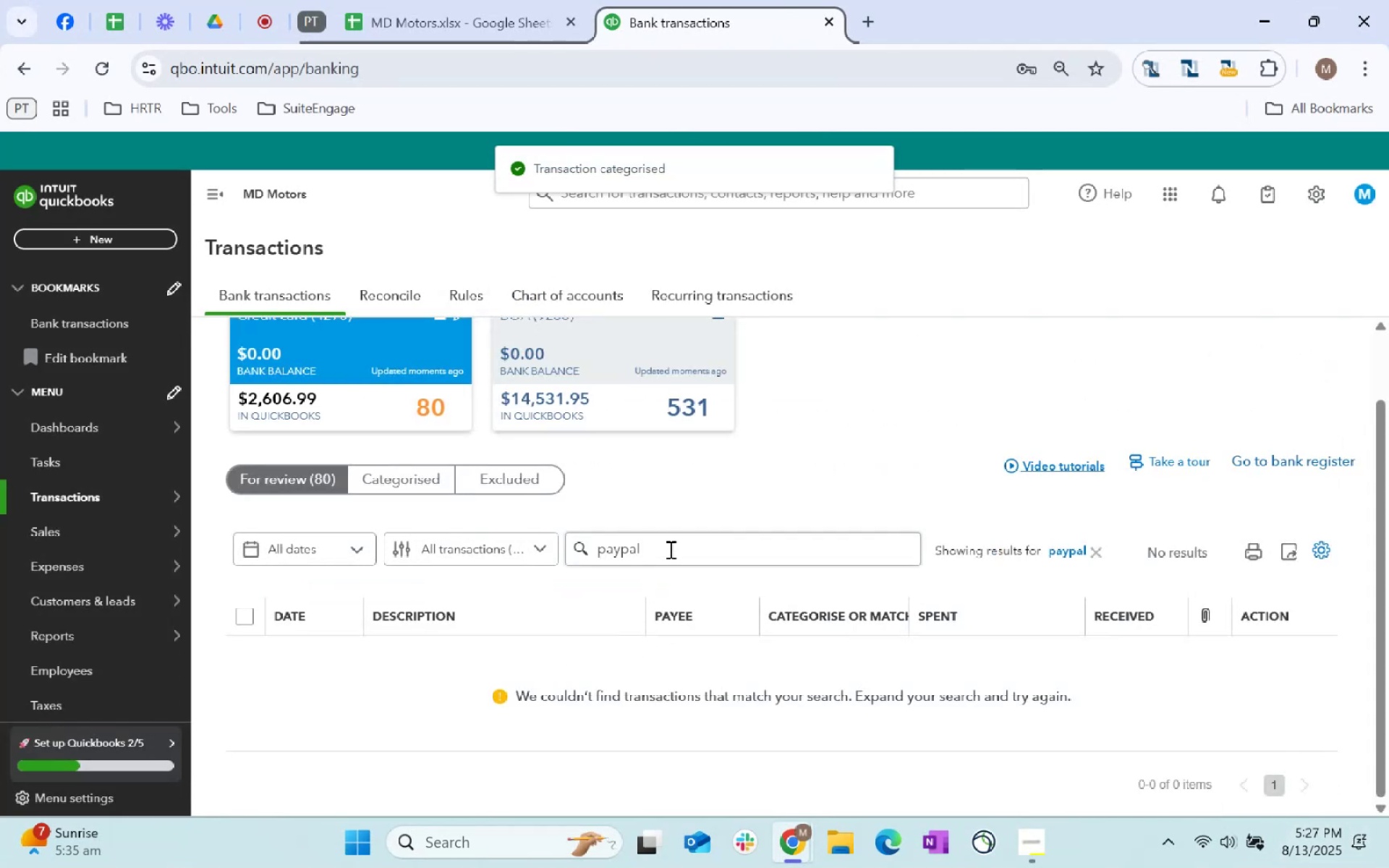 
left_click([1090, 550])
 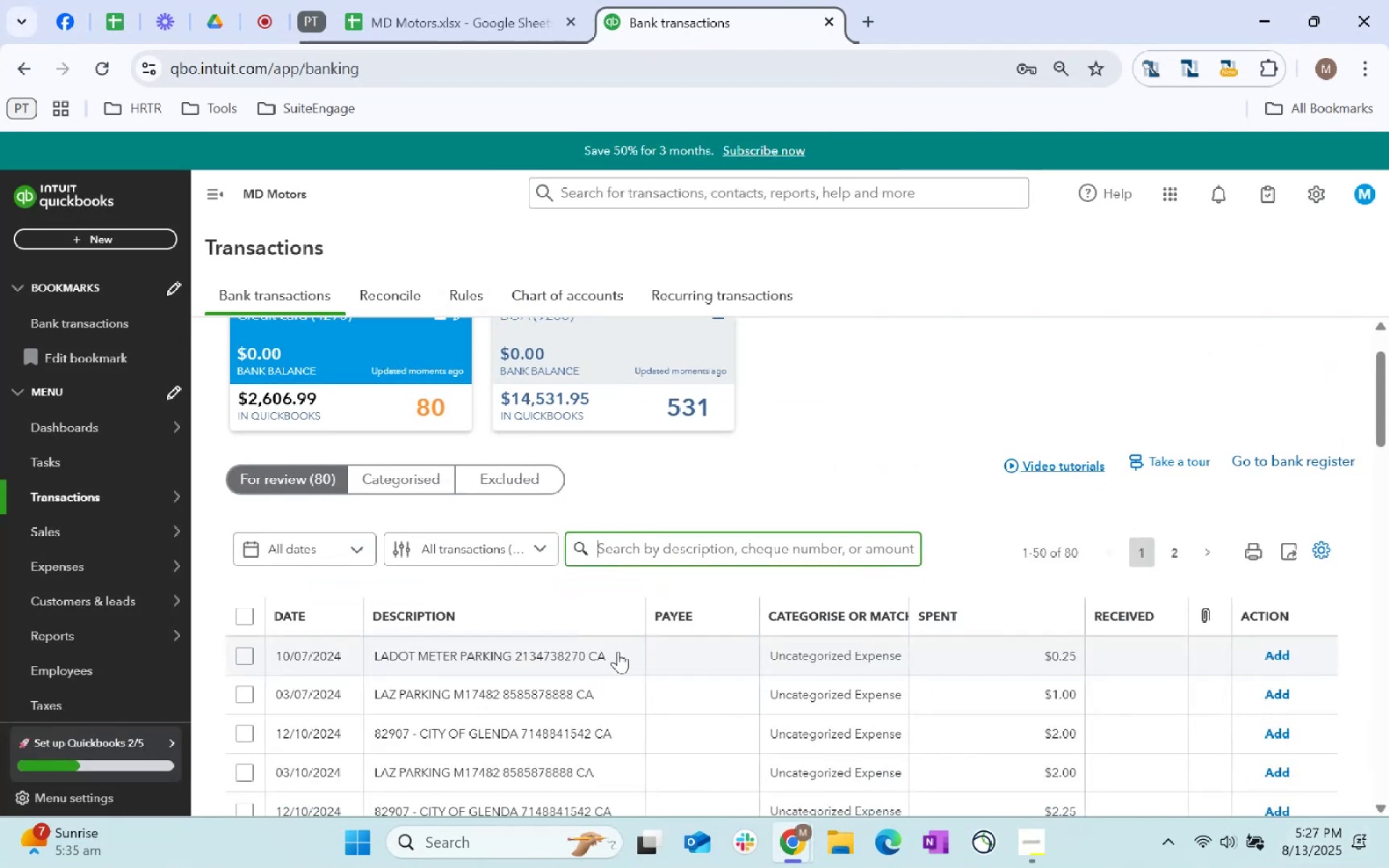 
scroll: coordinate [629, 655], scroll_direction: down, amount: 1.0
 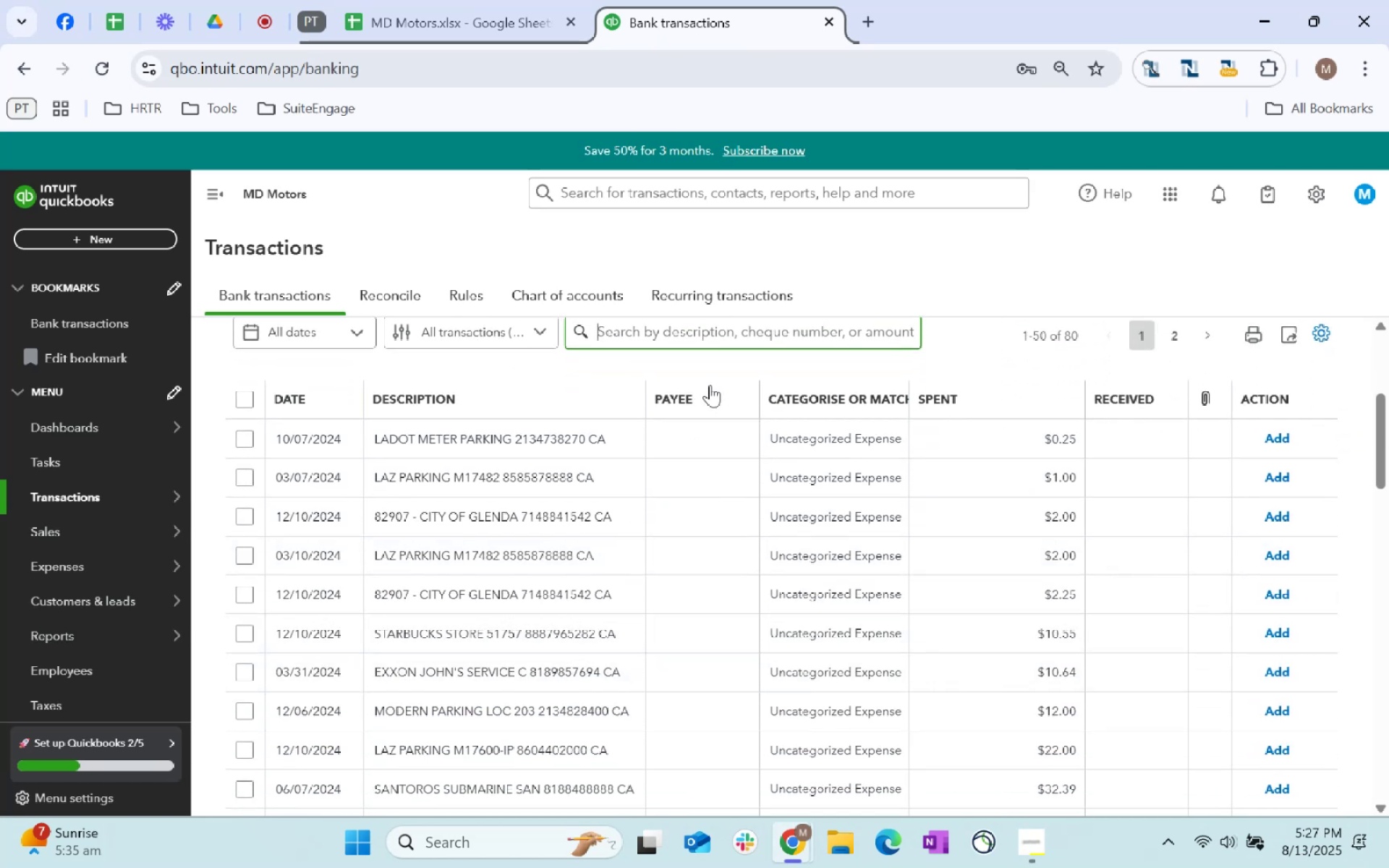 
type(parking)
 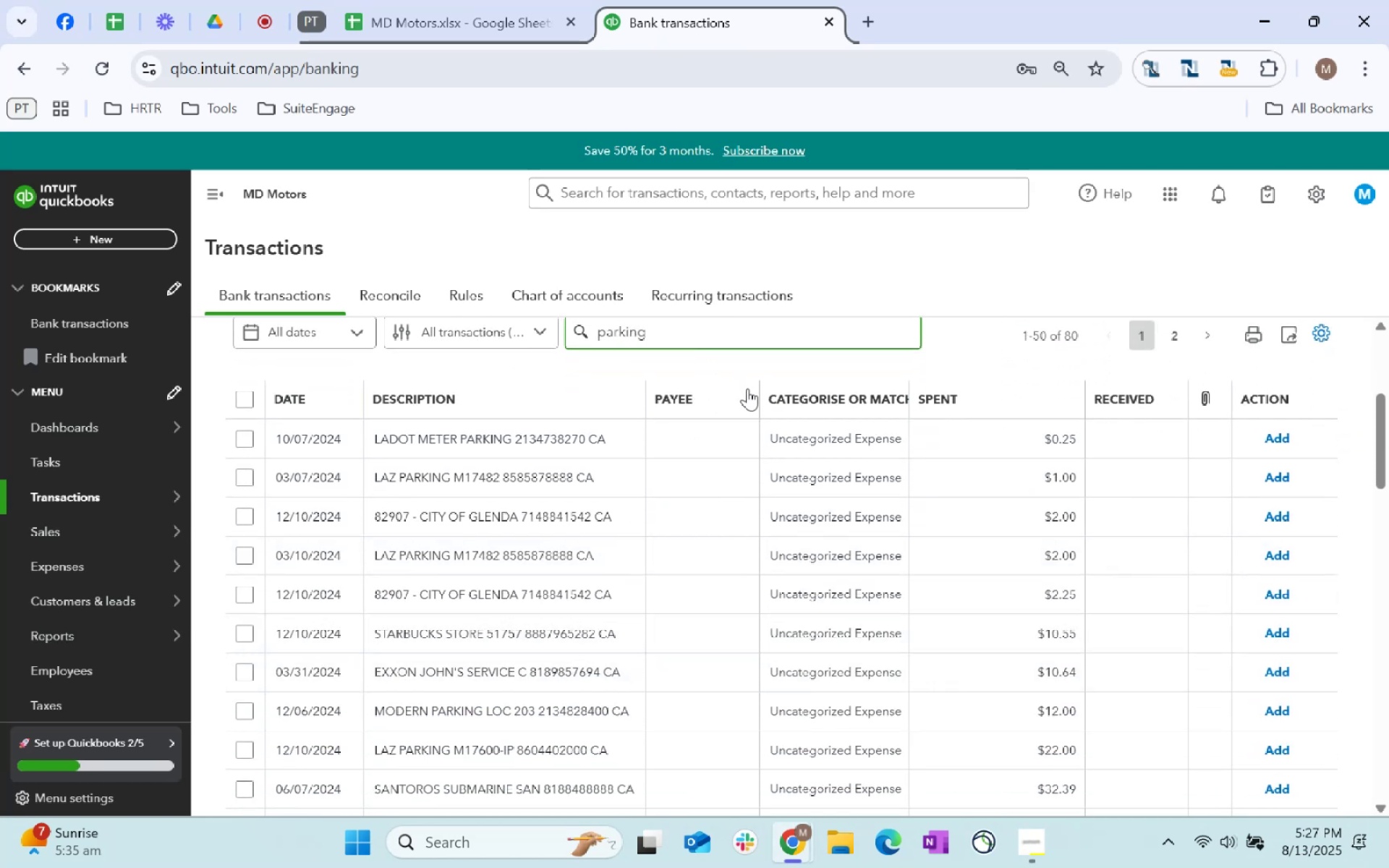 
key(Enter)
 